 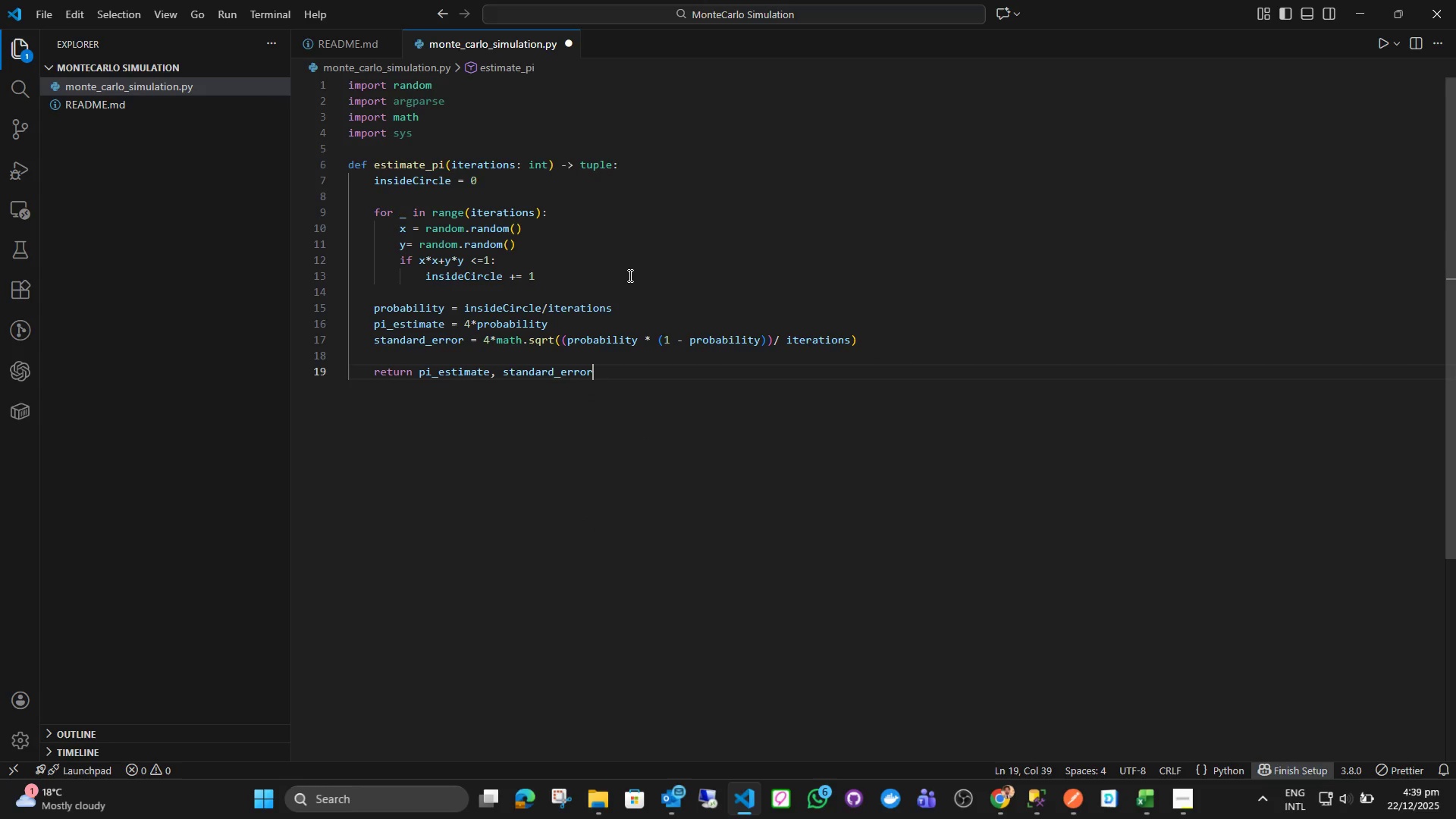 
left_click([699, 278])
 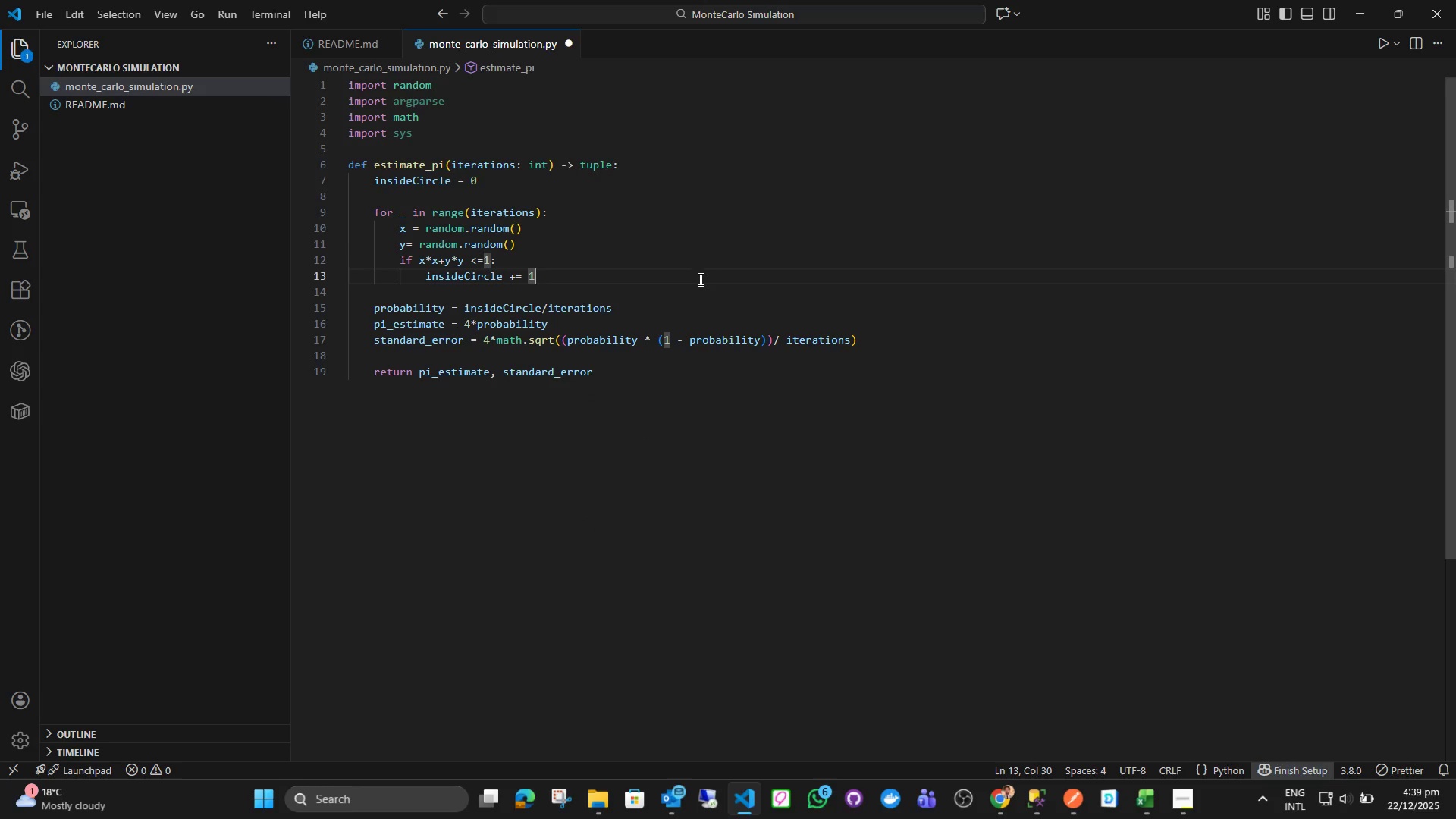 
key(Control+ControlLeft)
 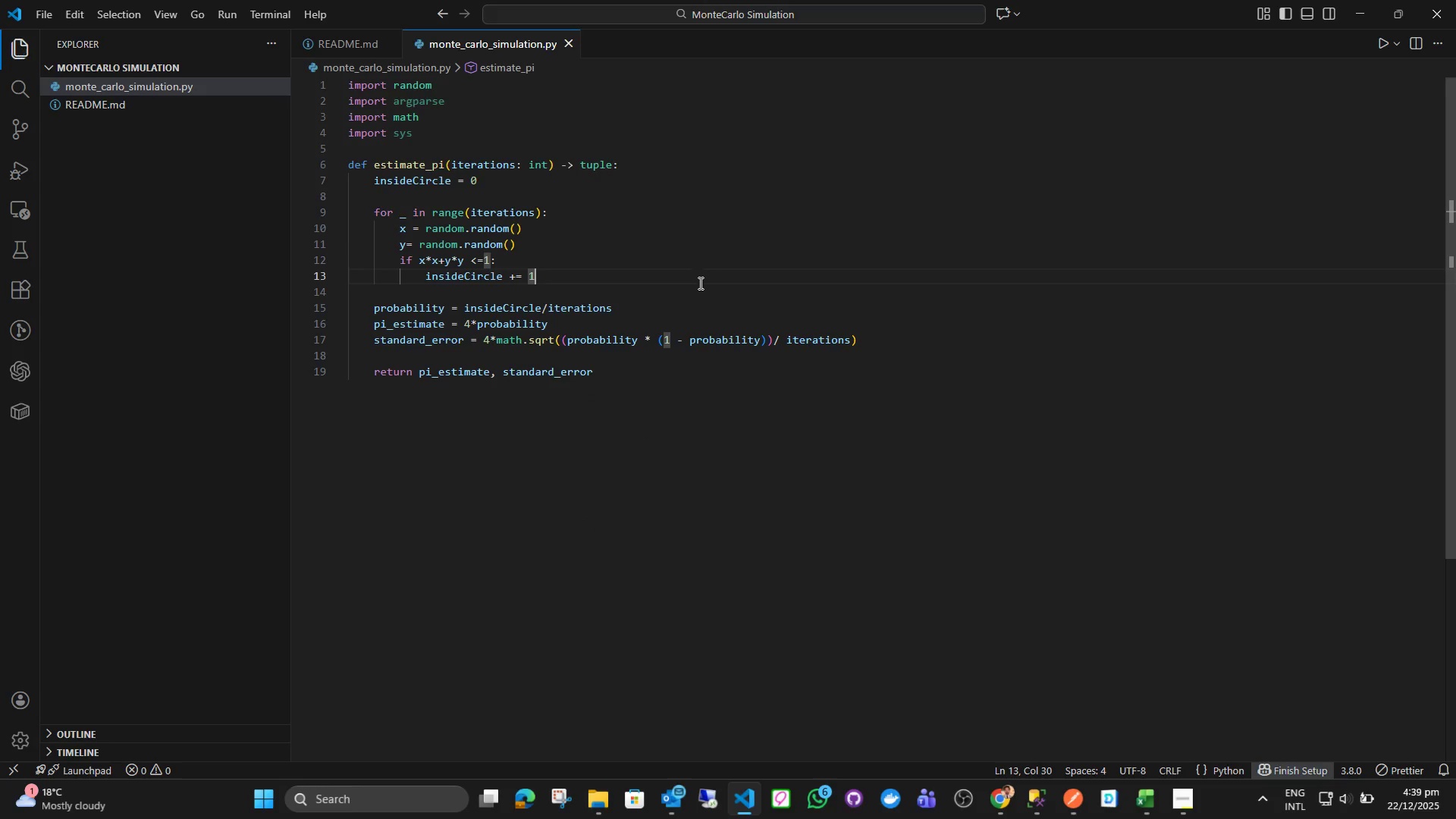 
key(Control+S)
 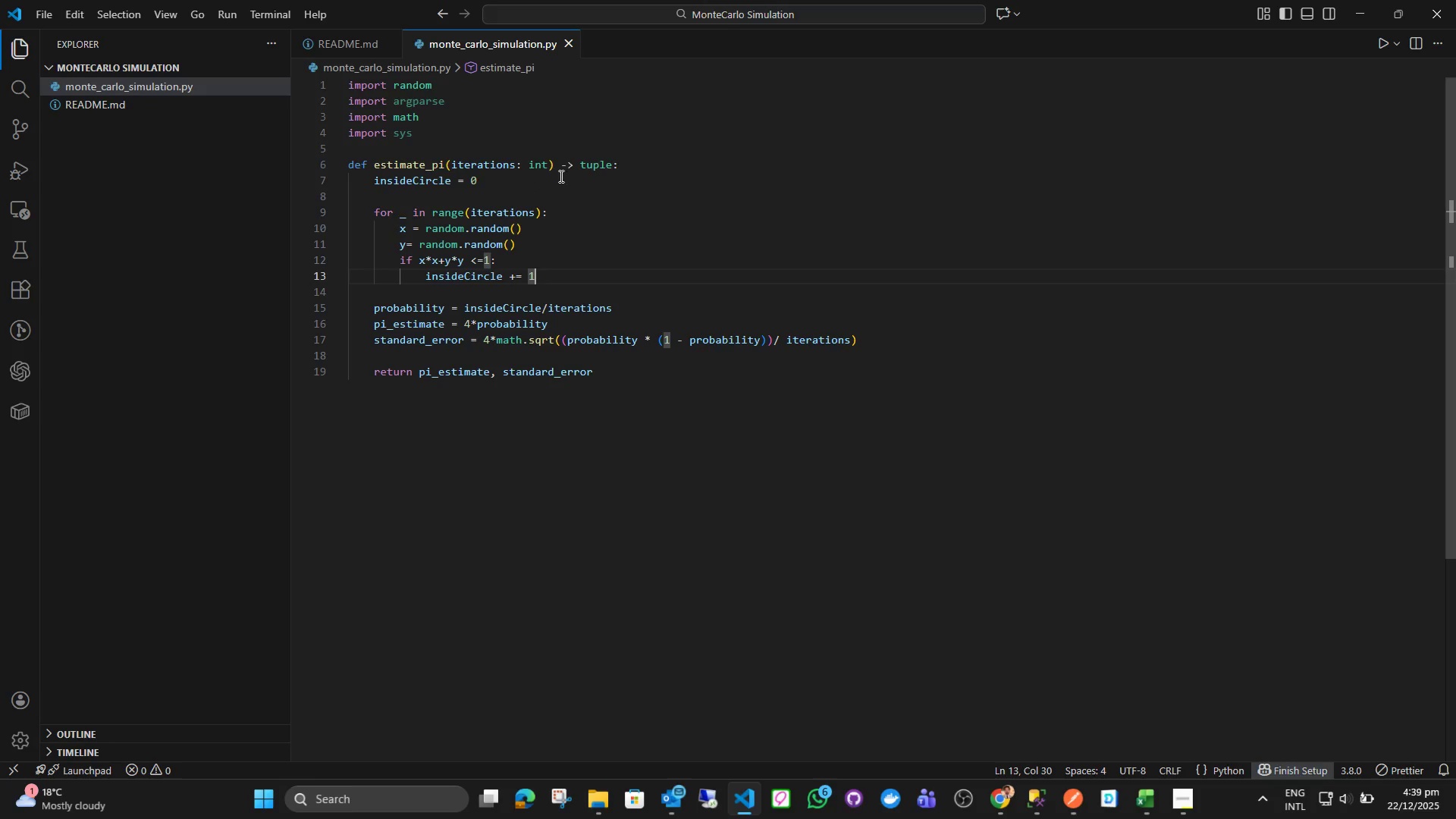 
left_click([635, 164])
 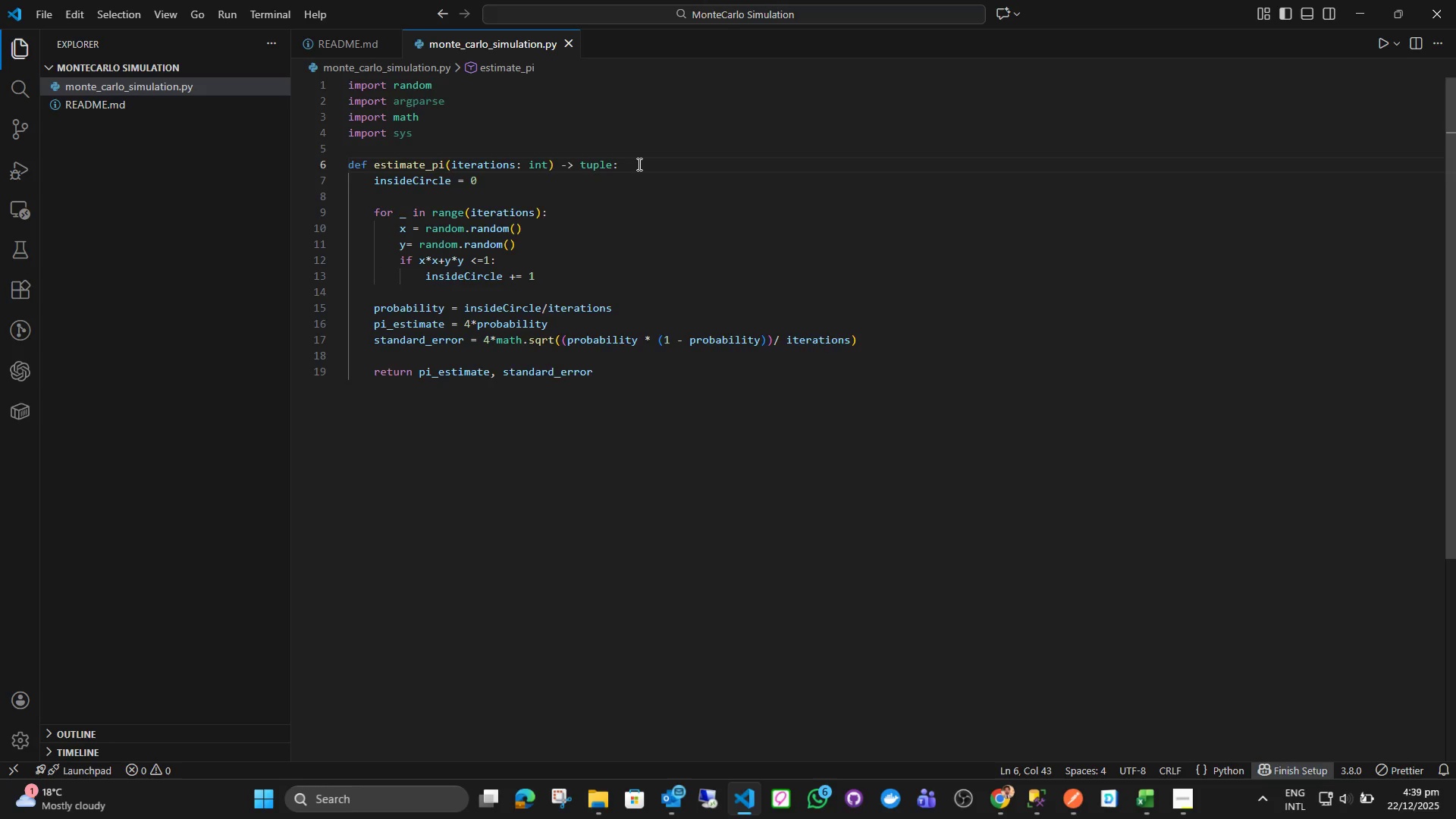 
key(Enter)
 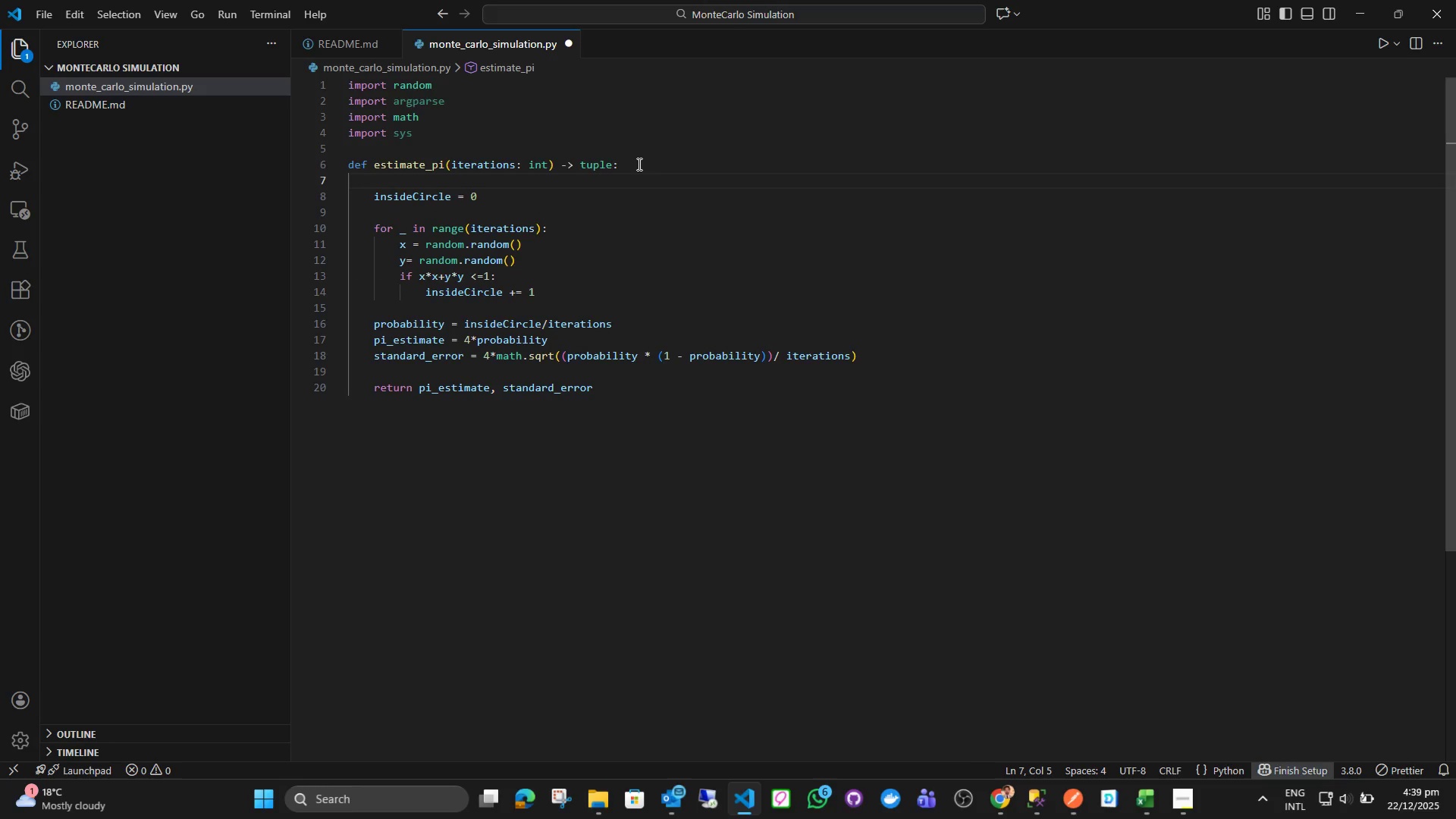 
type(# Ok So this )
key(Backspace)
key(Backspace)
key(Backspace)
key(Backspace)
key(Backspace)
type(here is the explanantion for this method/ function)
 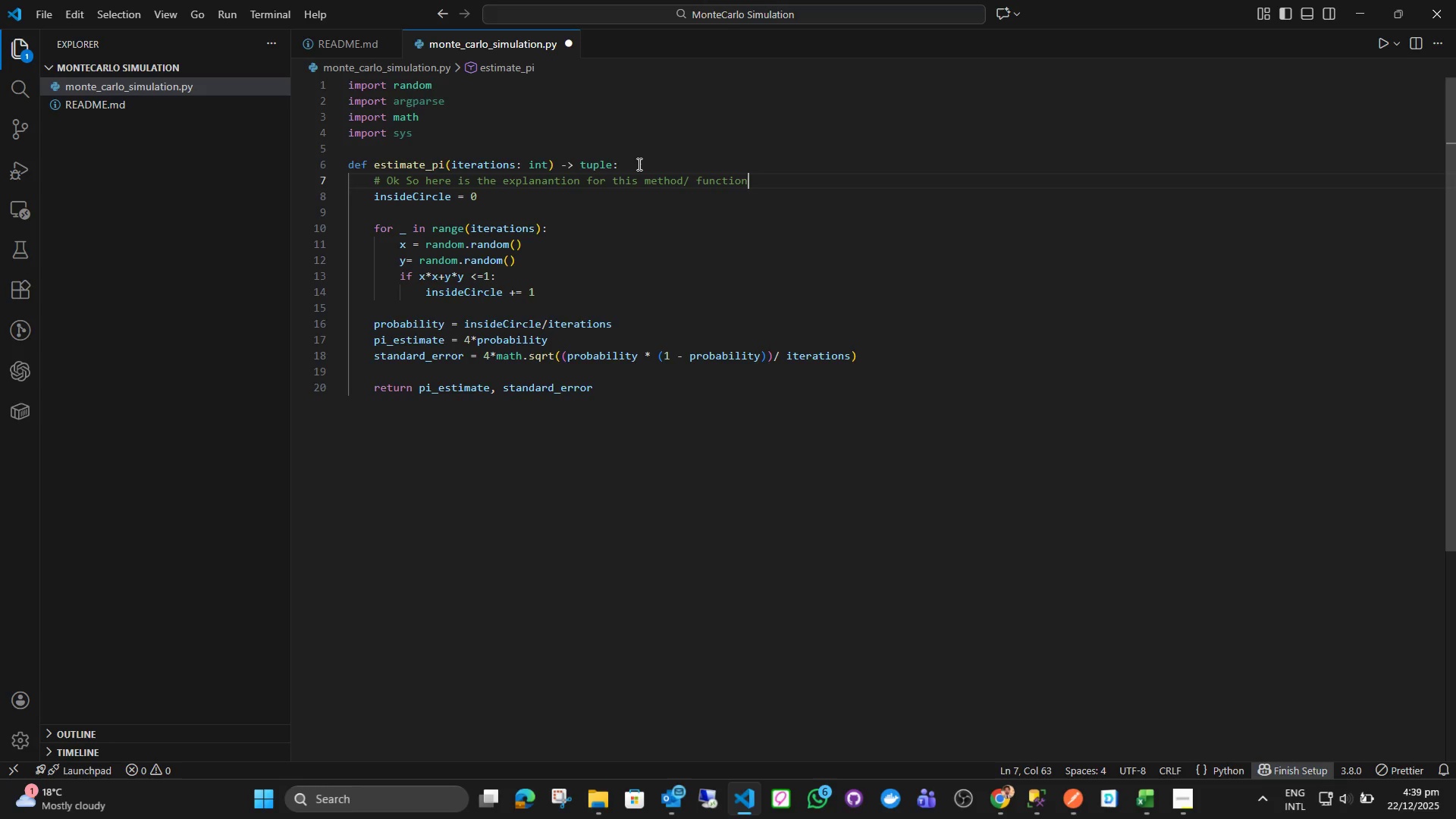 
key(Enter)
 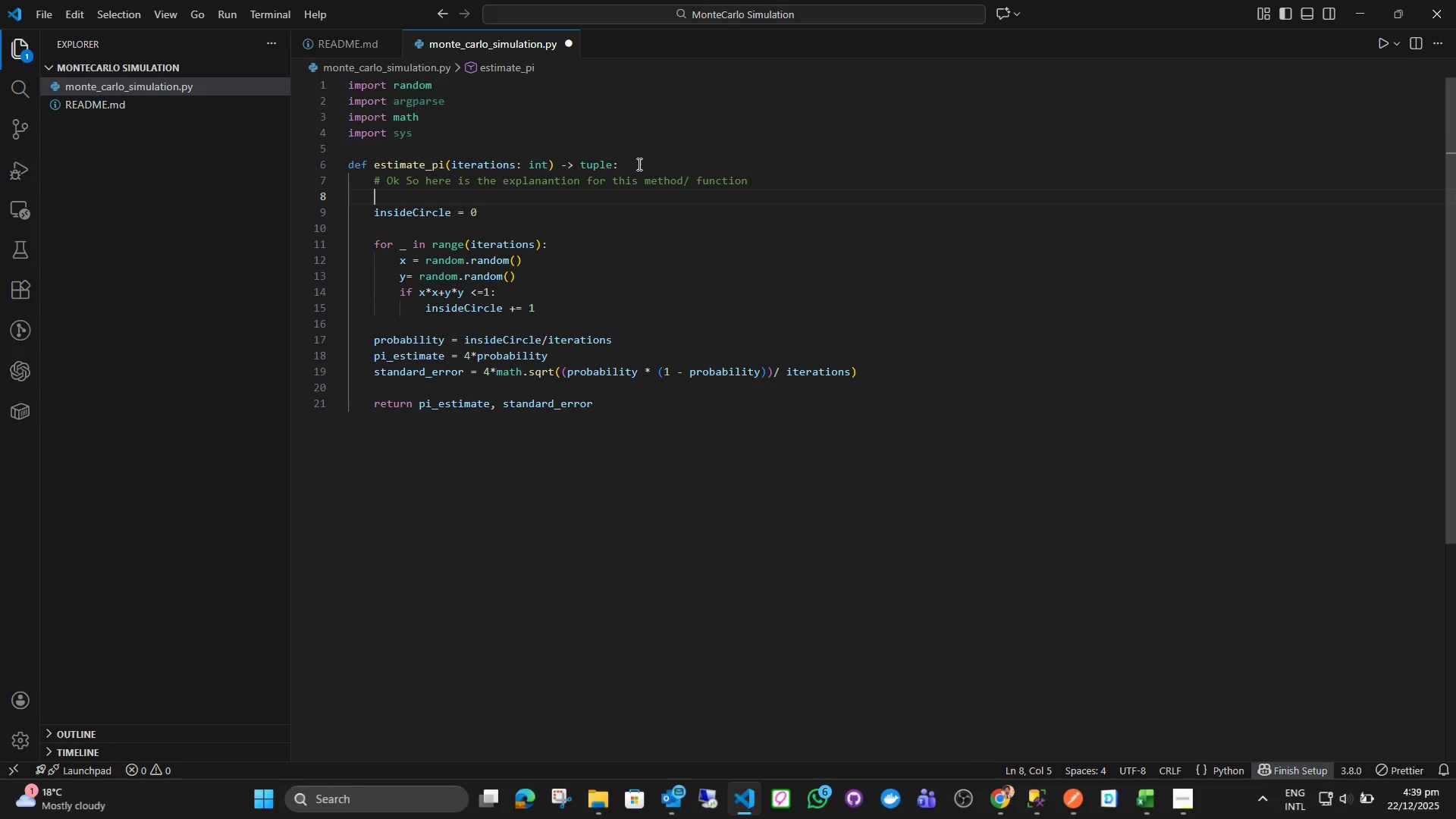 
key(Enter)
 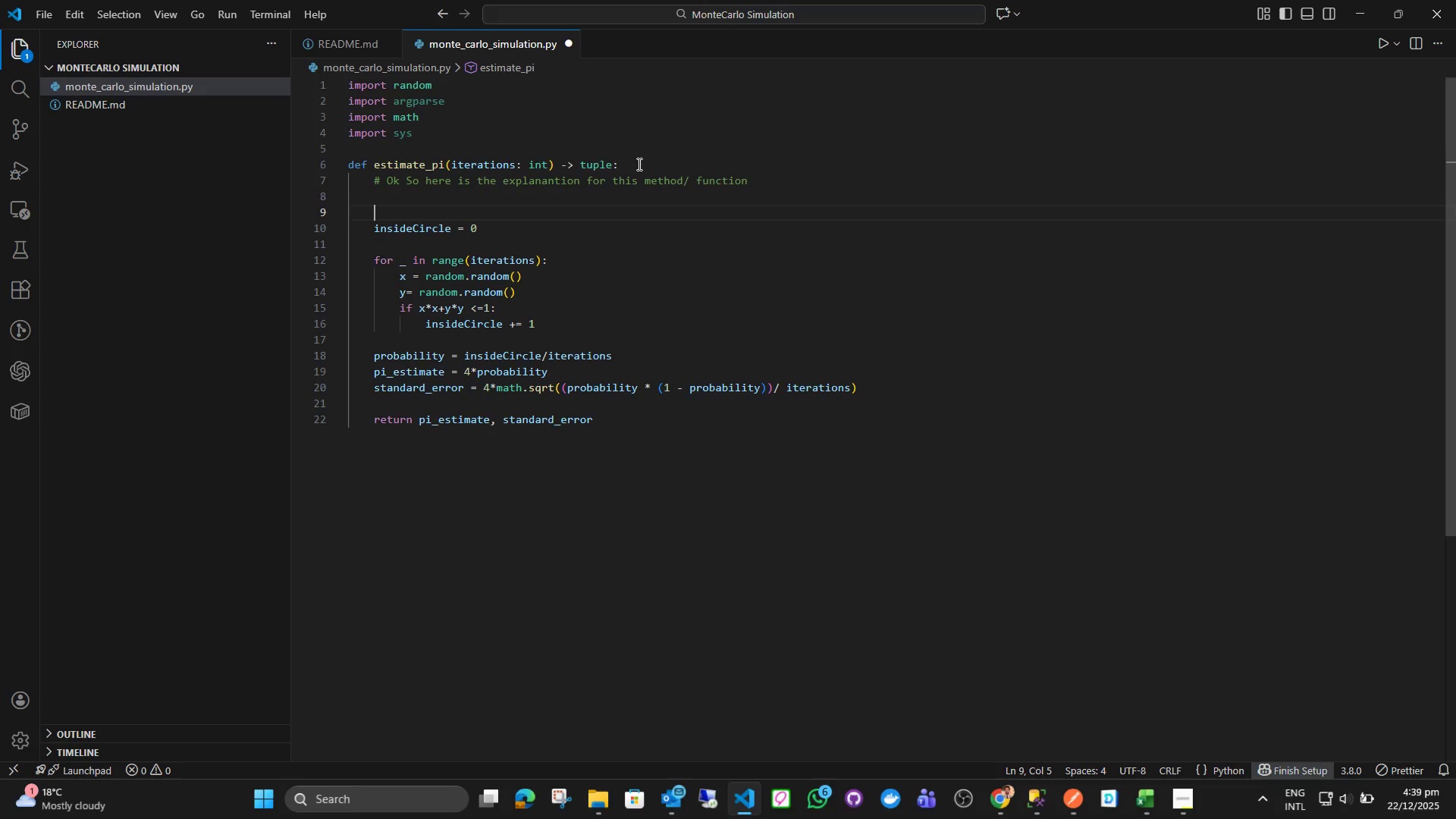 
type(# It performs monte carlo simulation to estimate the value of pi)
 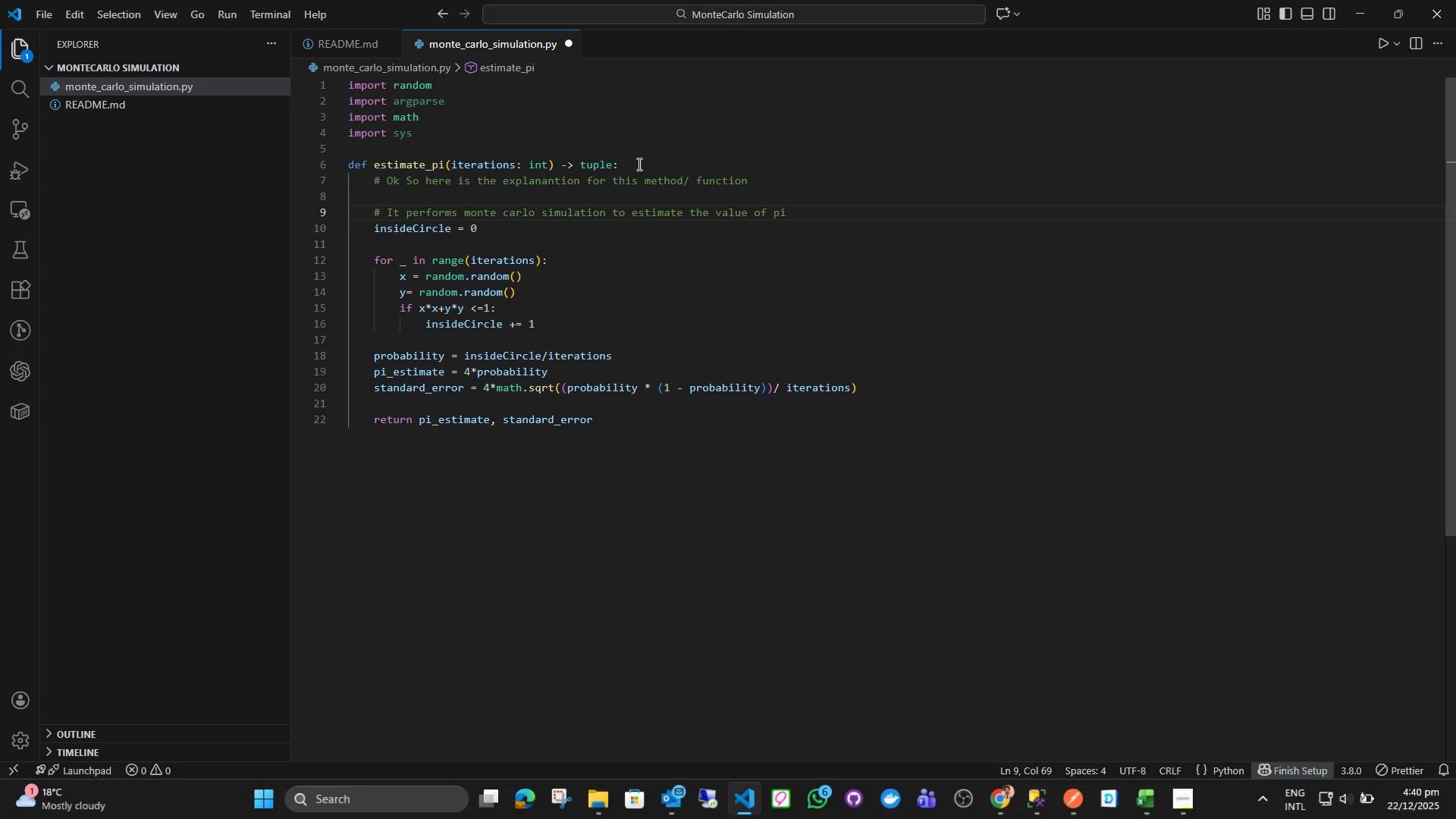 
key(Enter)
 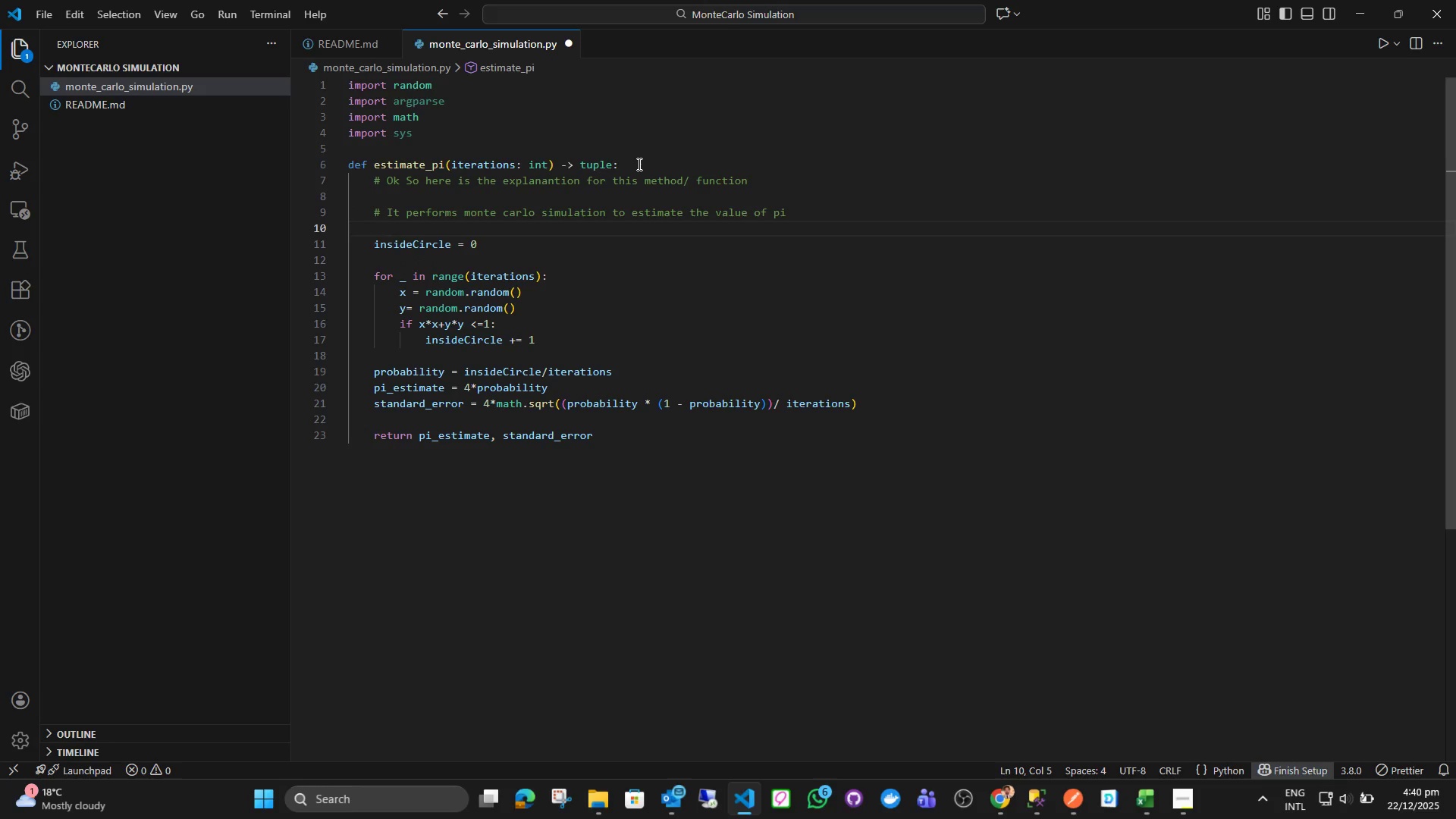 
type(# It takes )
 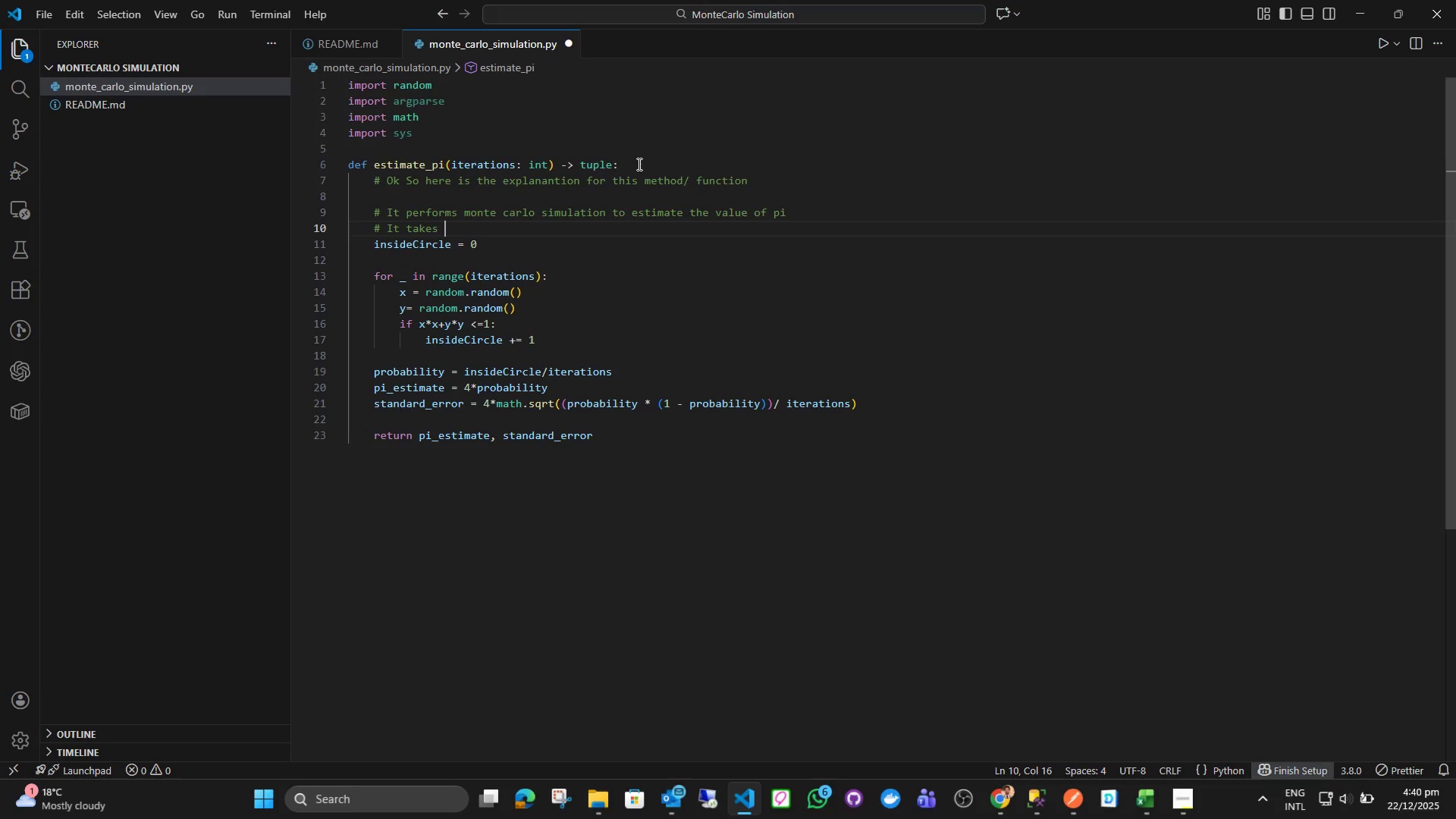 
type(Arf)
key(Backspace)
key(Backspace)
key(Backspace)
type(iterations as Argums)
key(Backspace)
type(ents / parameter)
 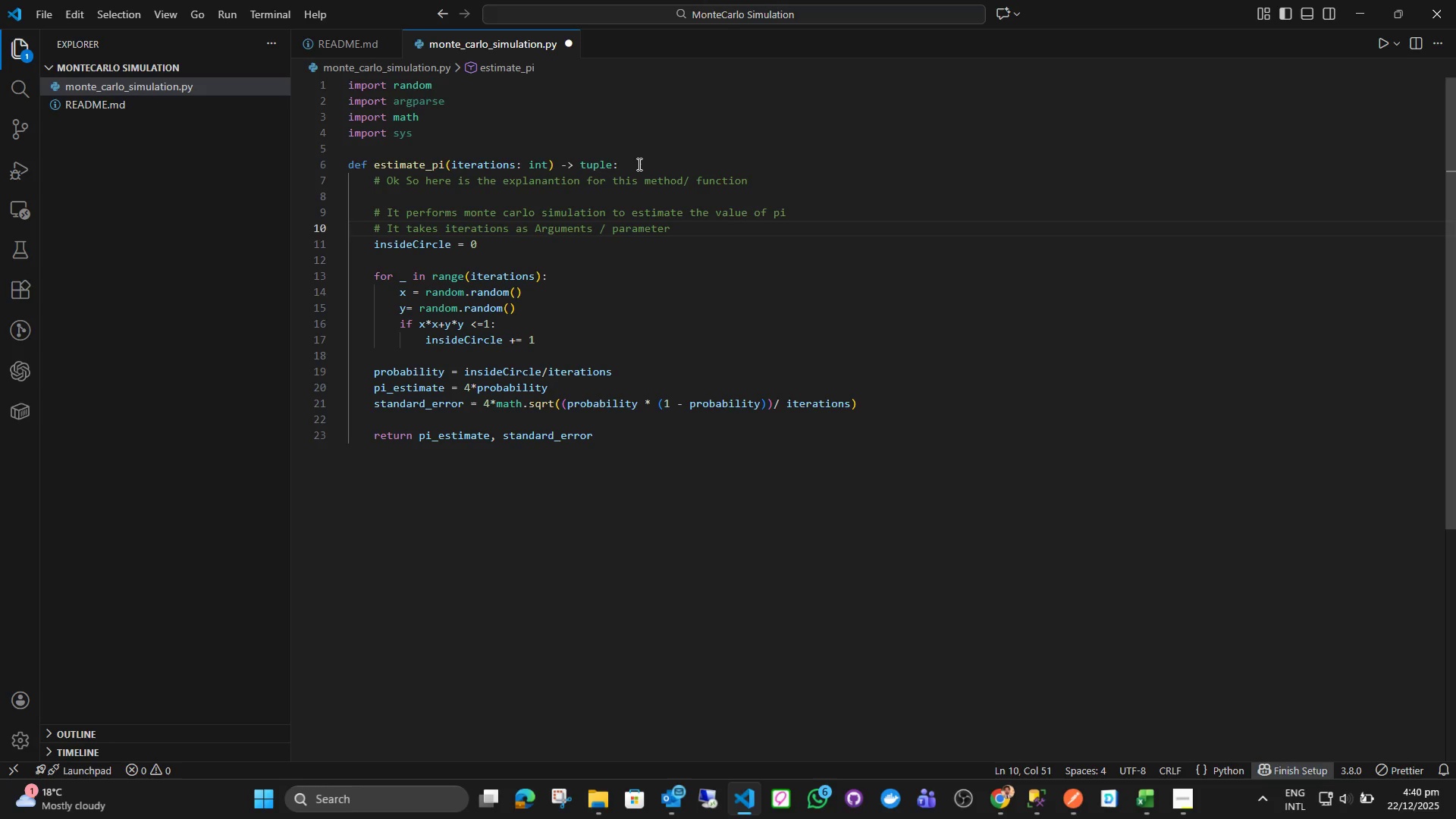 
wait(5.72)
 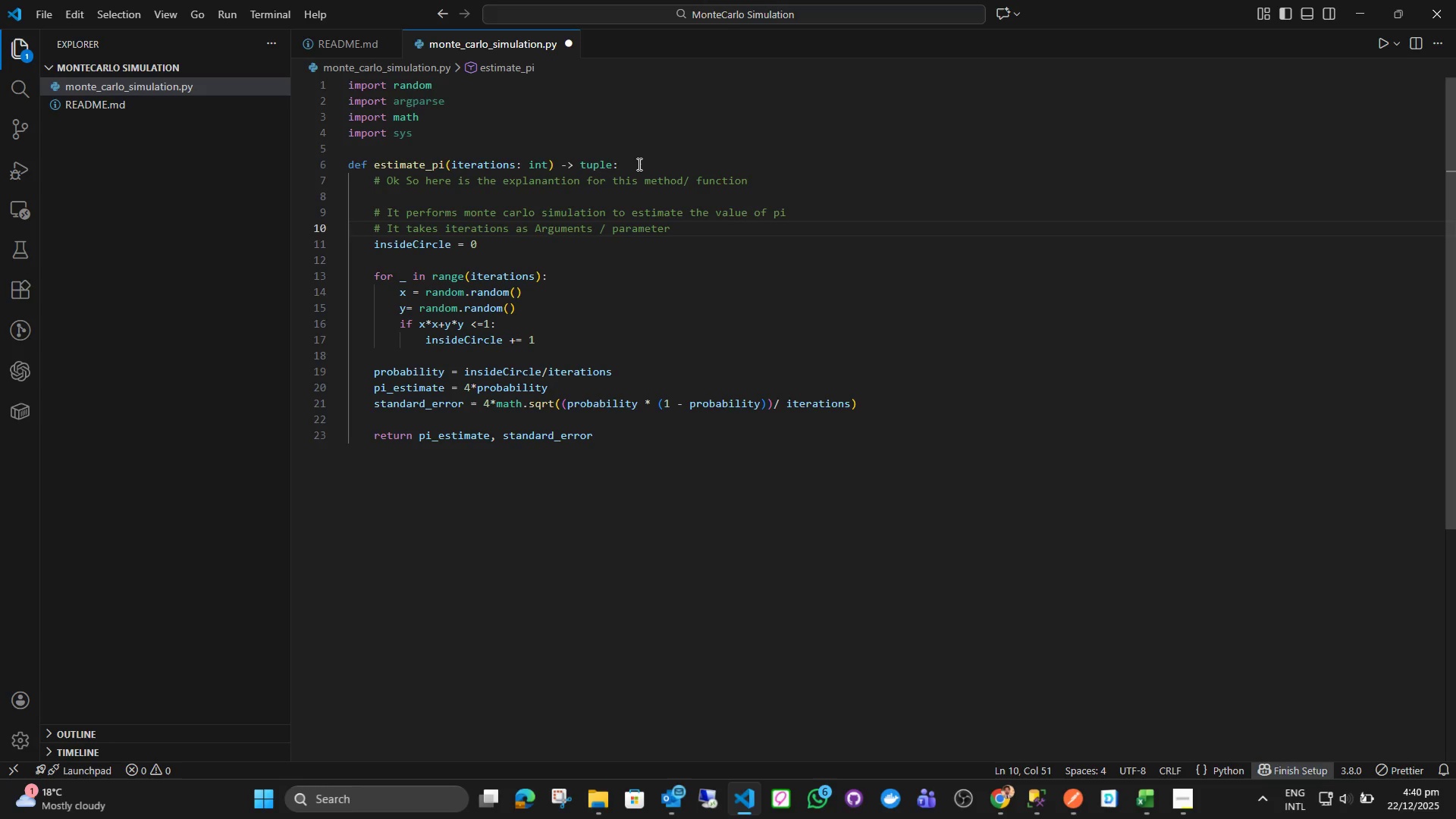 
type( whihc)
key(Backspace)
key(Backspace)
type(ch is int)
 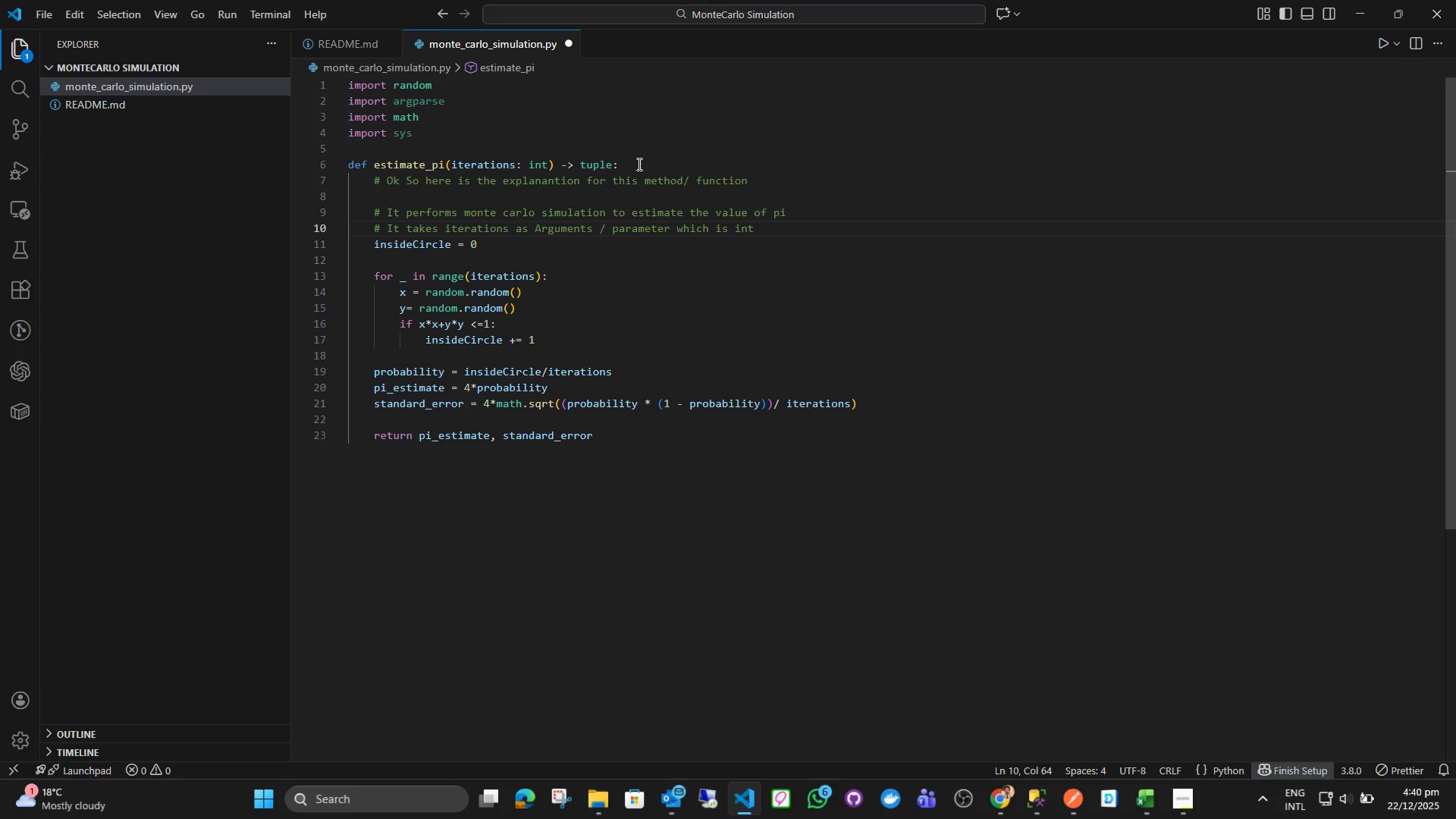 
type( )
key(Backspace)
type(, and it looks for number of random oints)
key(Backspace)
key(Backspace)
key(Backspace)
key(Backspace)
key(Backspace)
type(points.)
 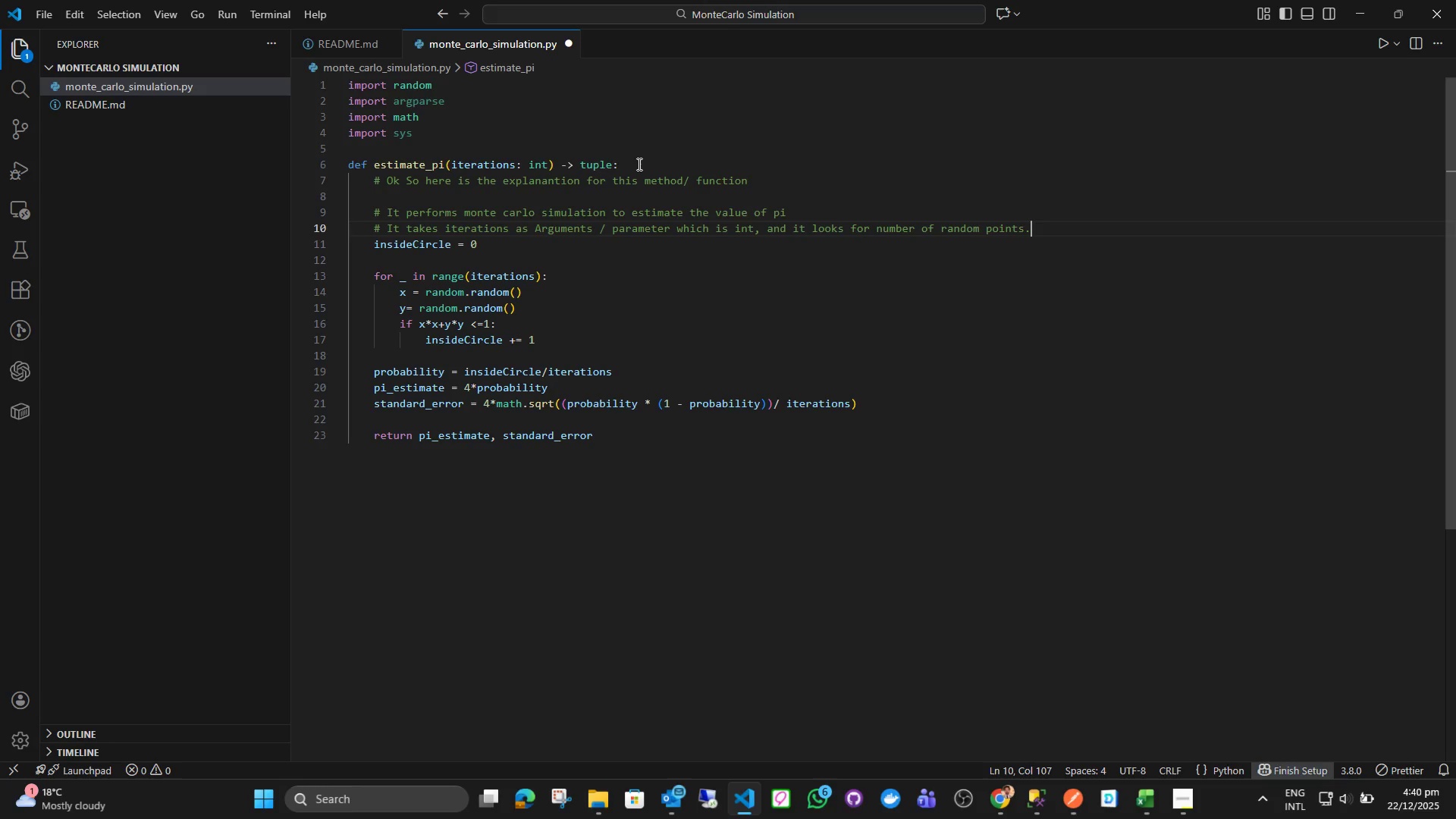 
key(Enter)
 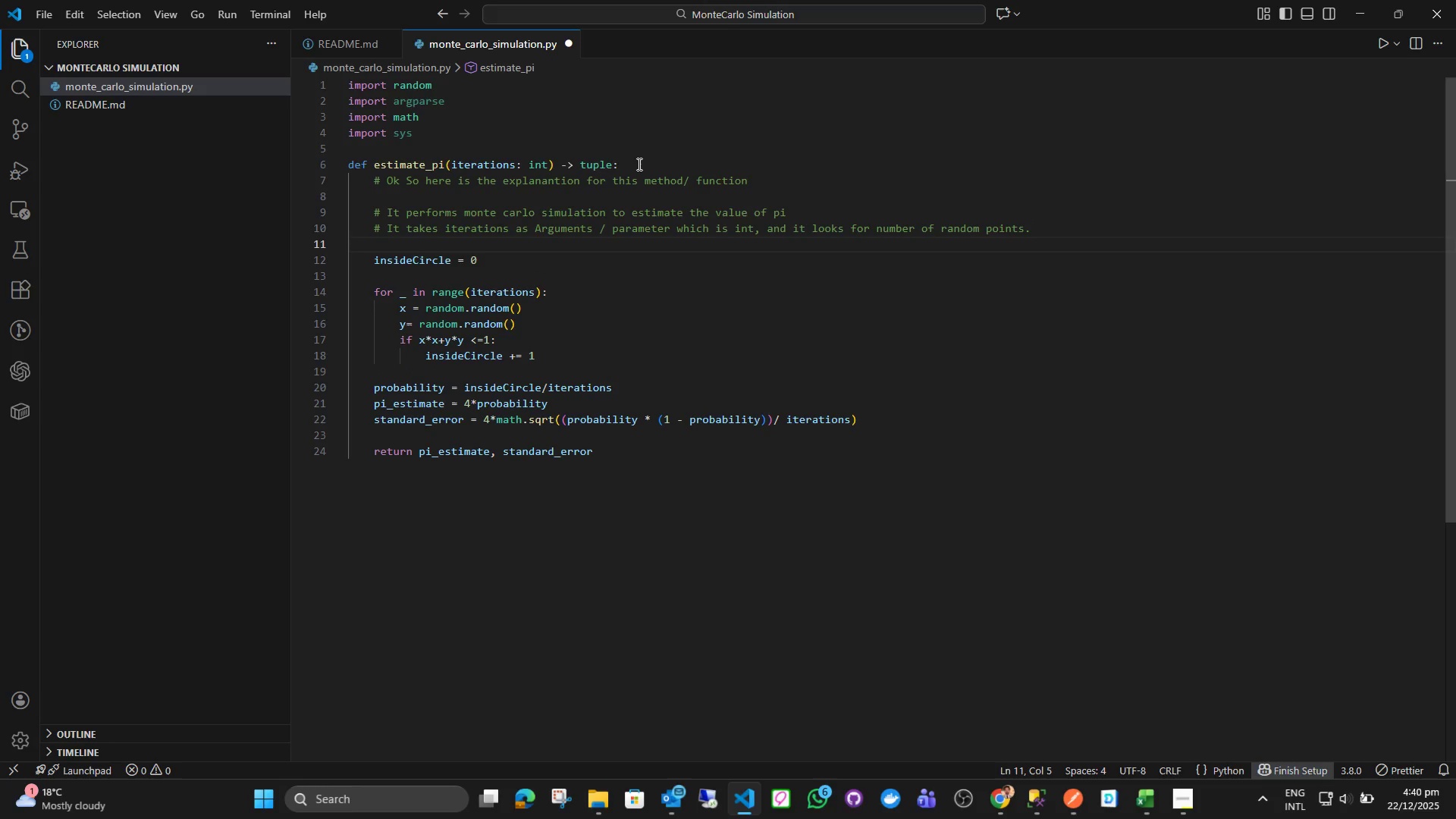 
type(# This function res)
key(Backspace)
type(turns )
 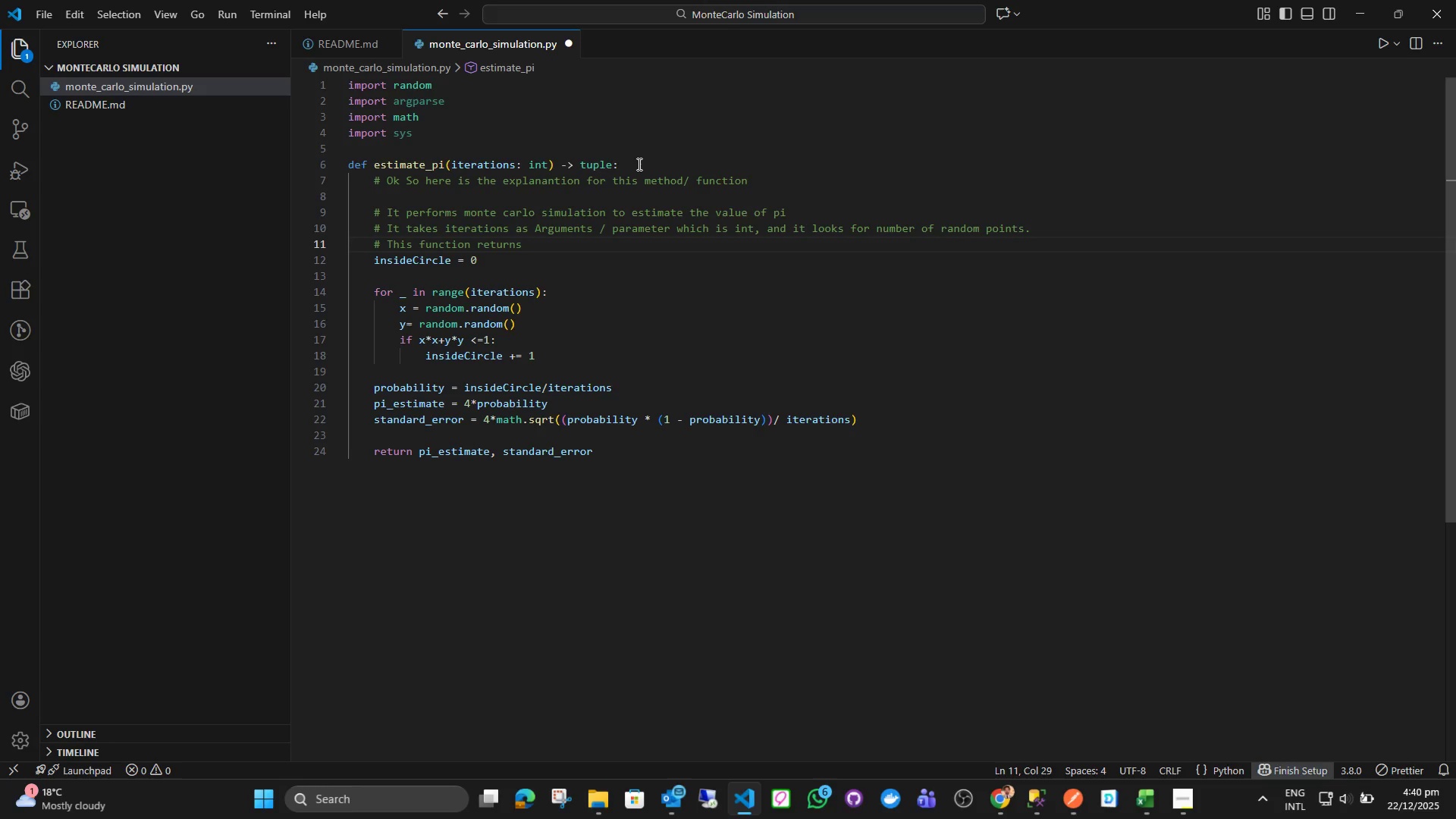 
type(a tuple which havbe)
key(Backspace)
key(Backspace)
type(e estimate_pi ,a )
key(Backspace)
key(Backspace)
type(and stand)
key(Backspace)
type(dard_ero)
key(Backspace)
type(ror)
 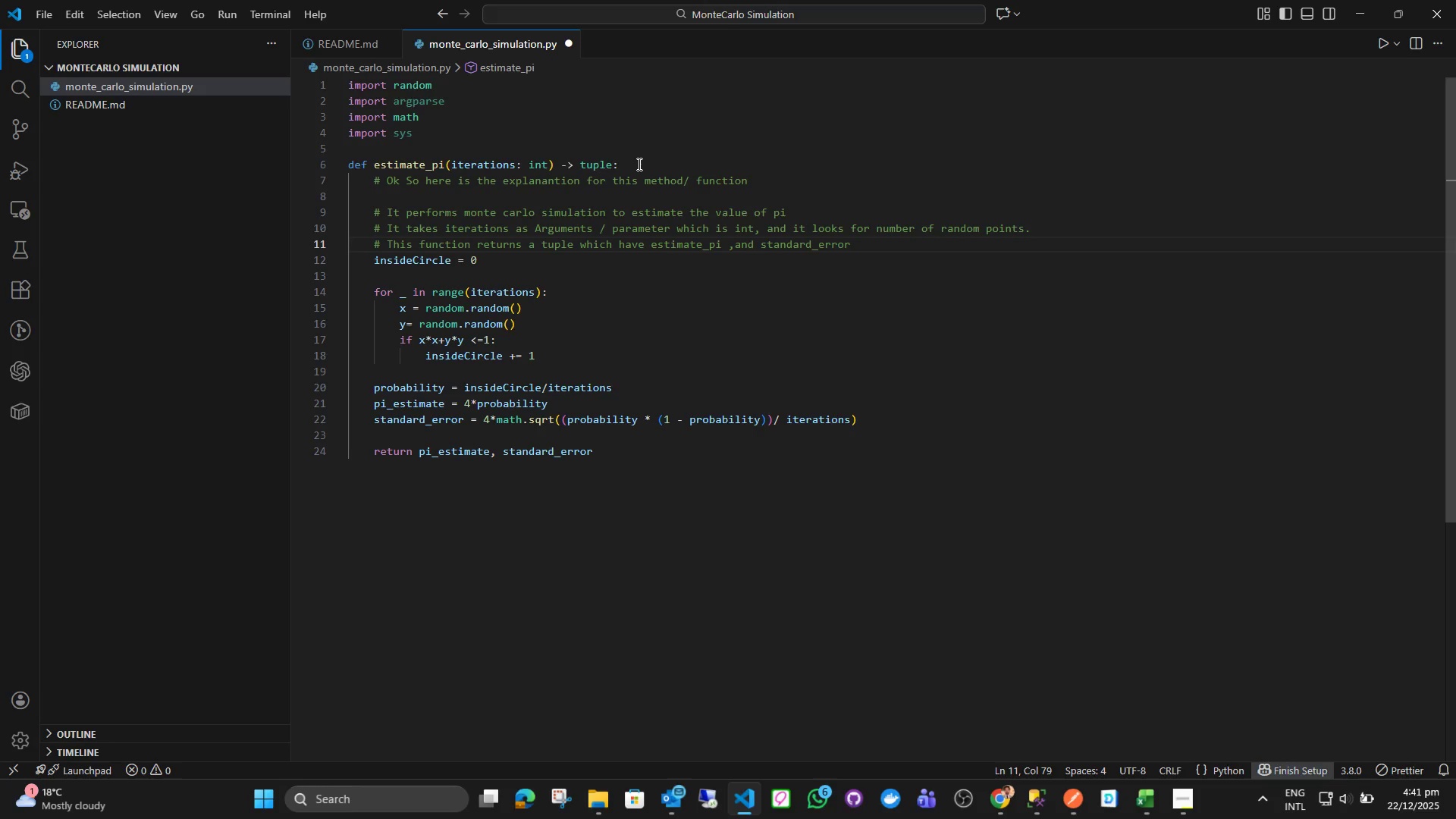 
key(Enter)
 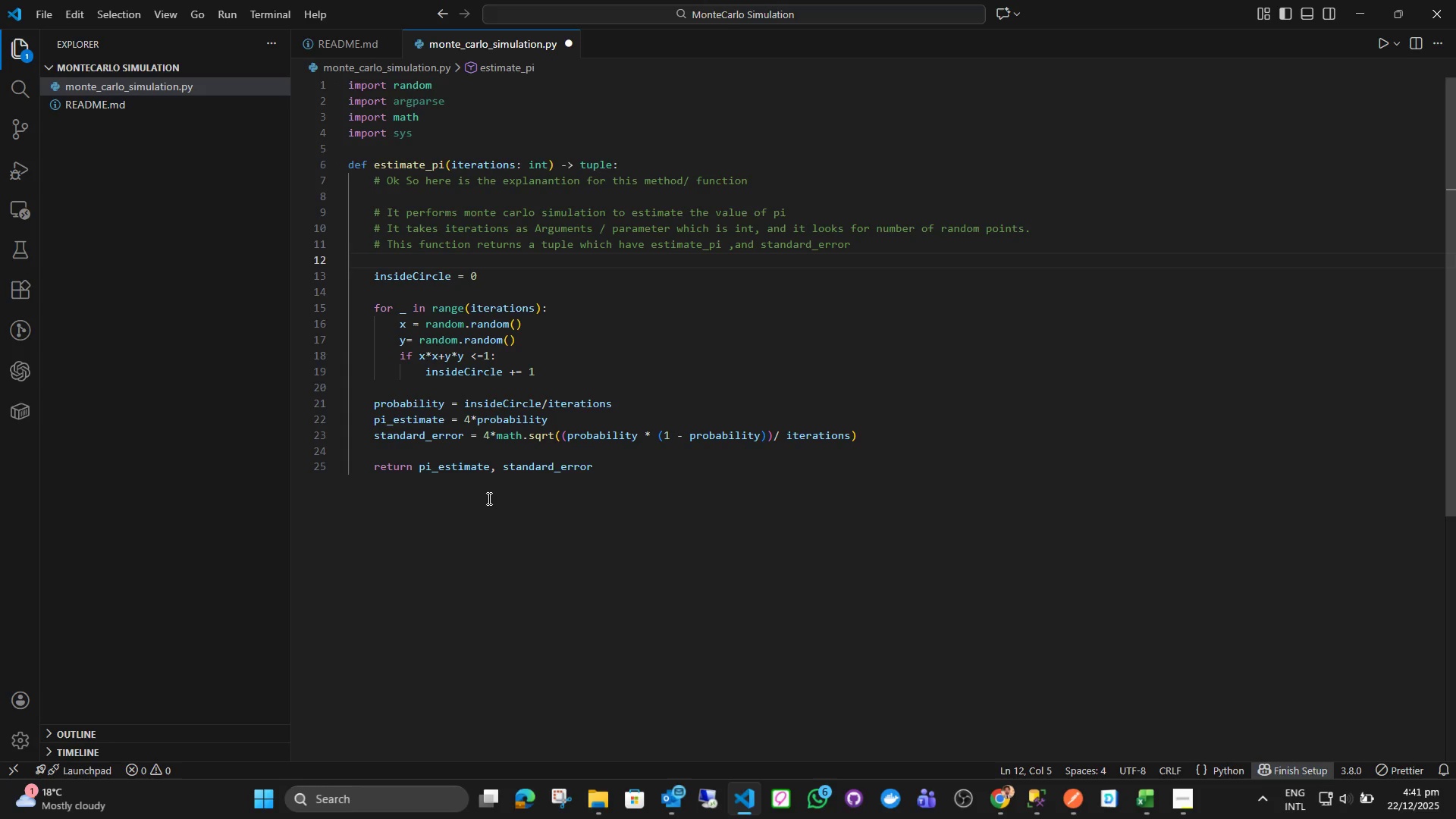 
wait(8.69)
 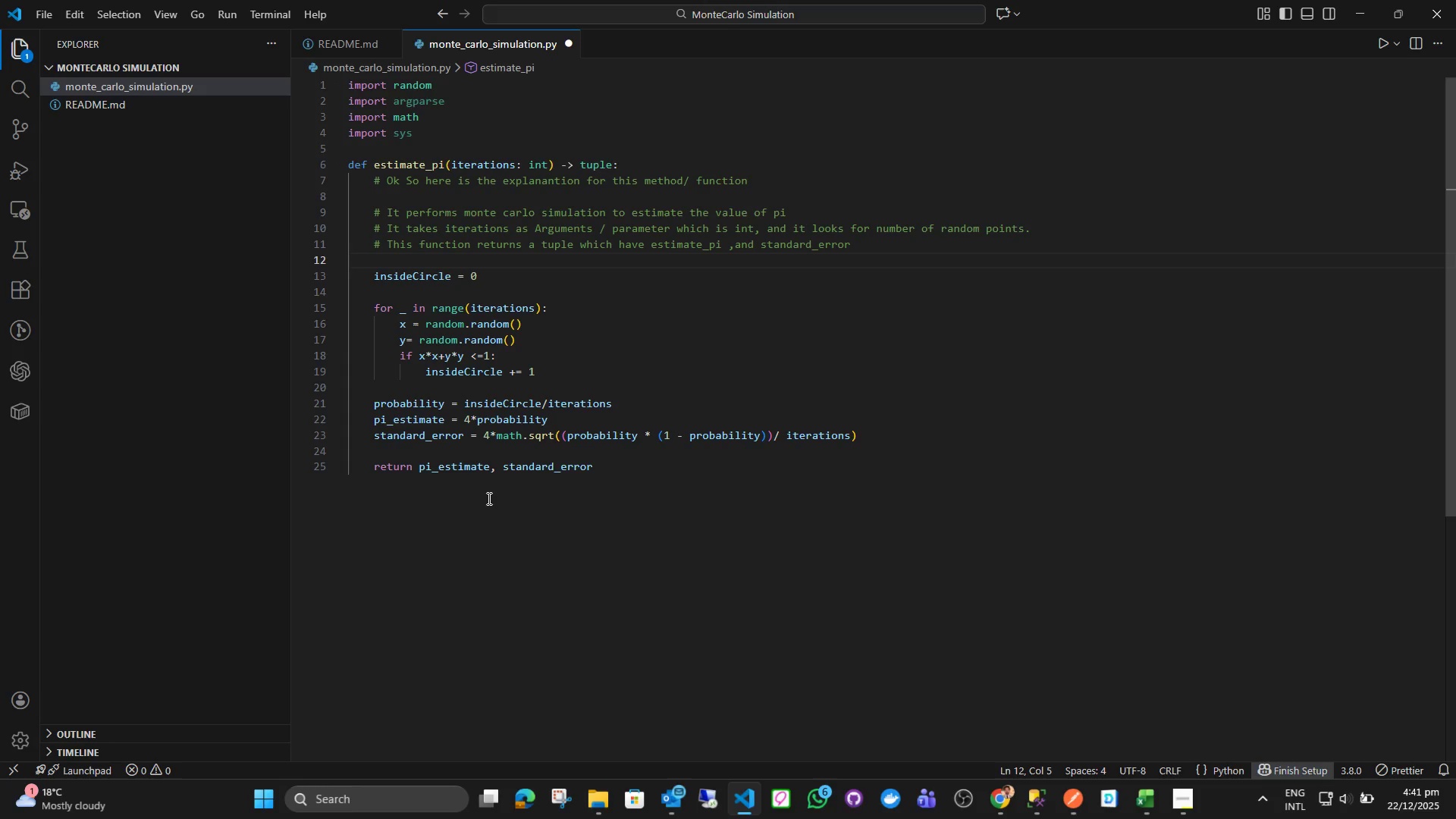 
left_click([603, 418])
 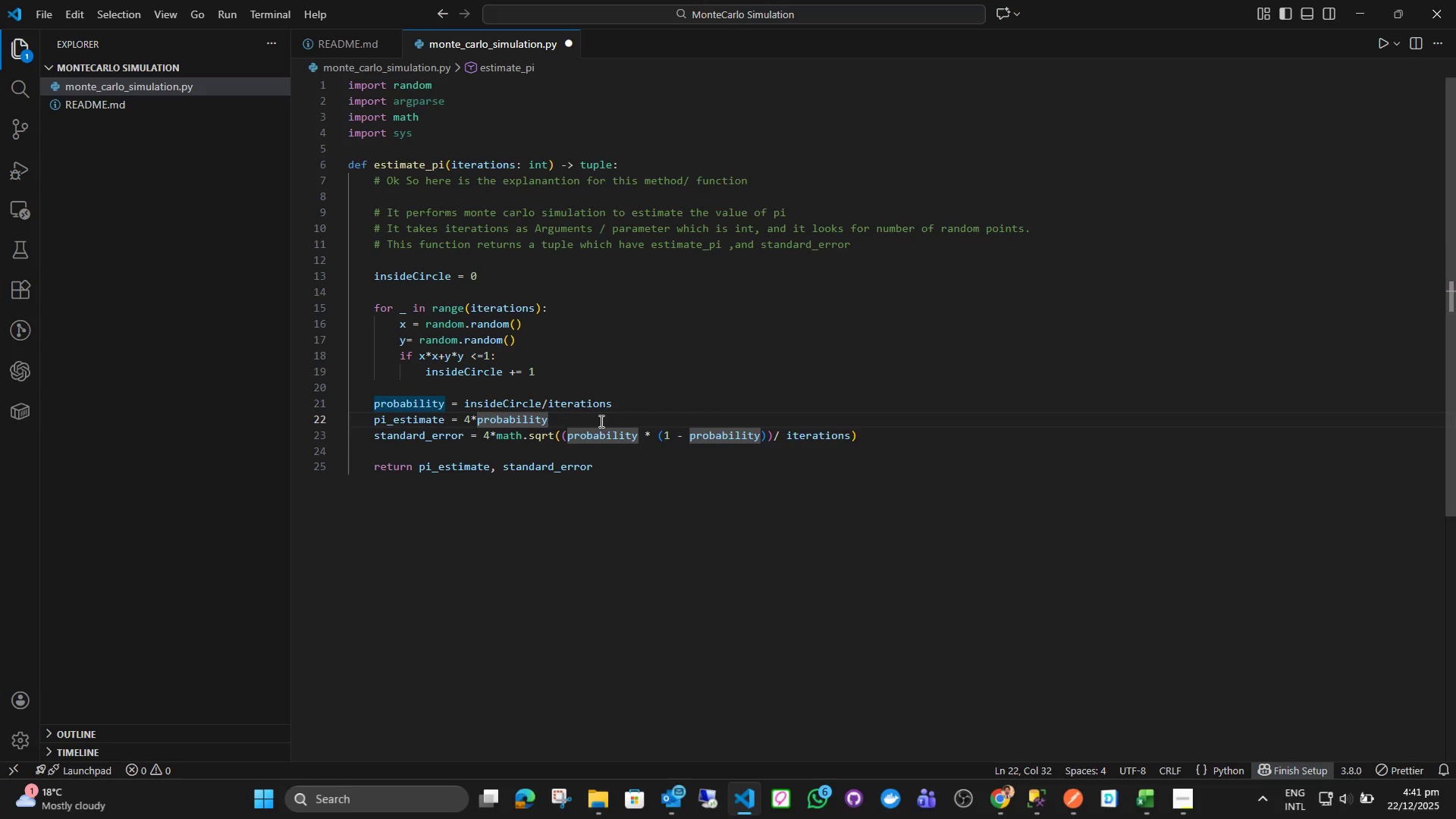 
wait(14.86)
 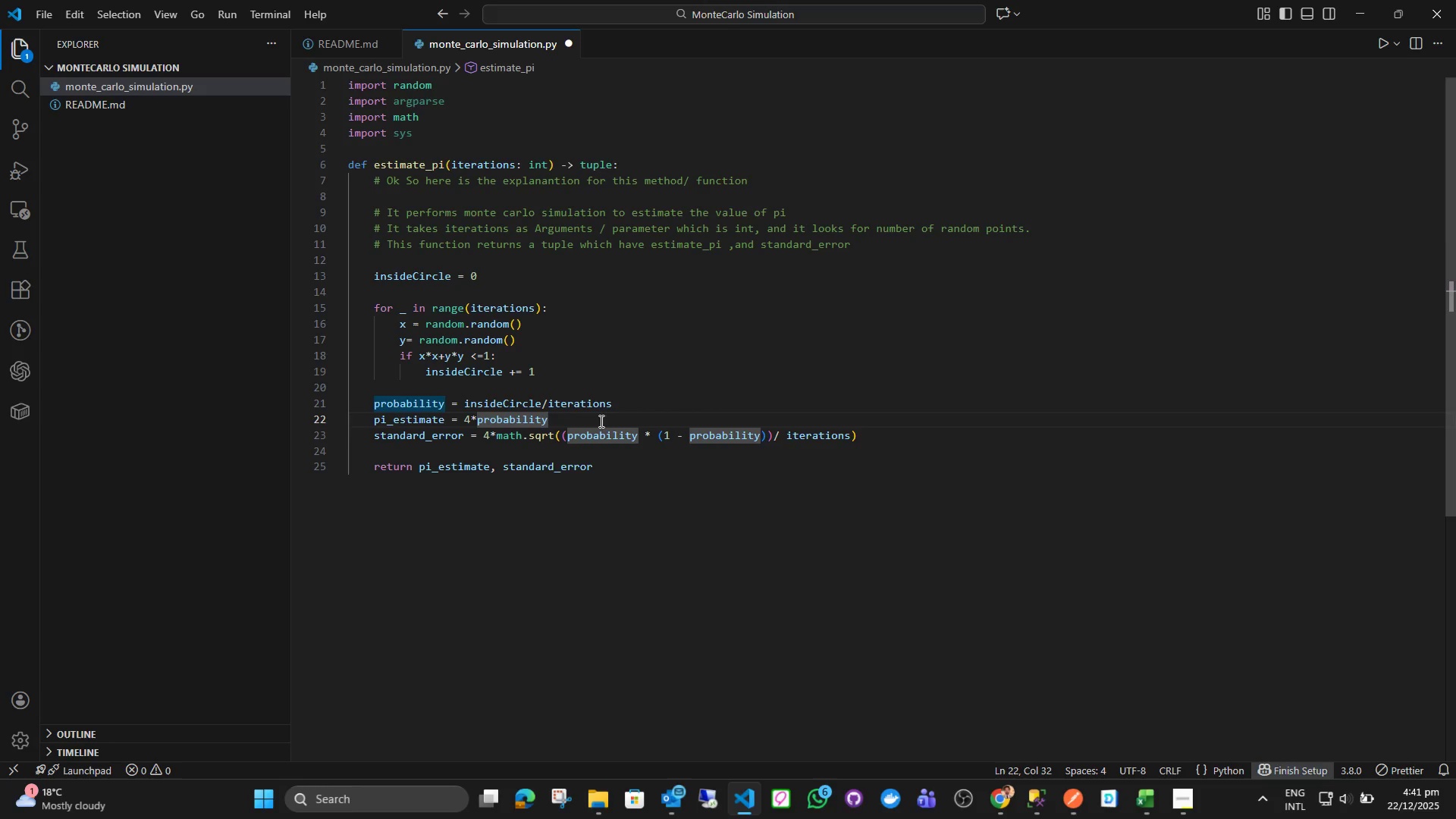 
key(Enter)
 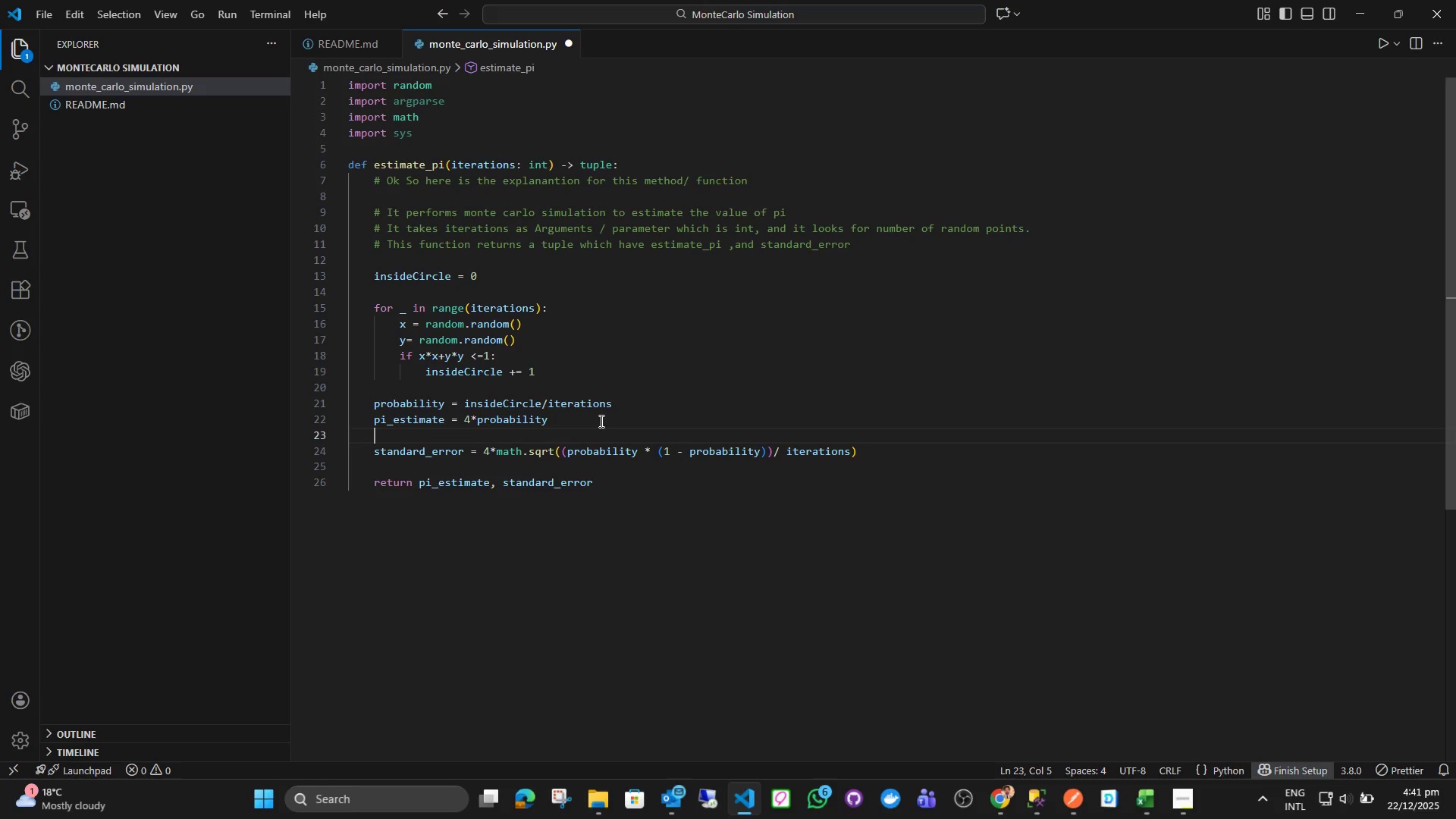 
key(Enter)
 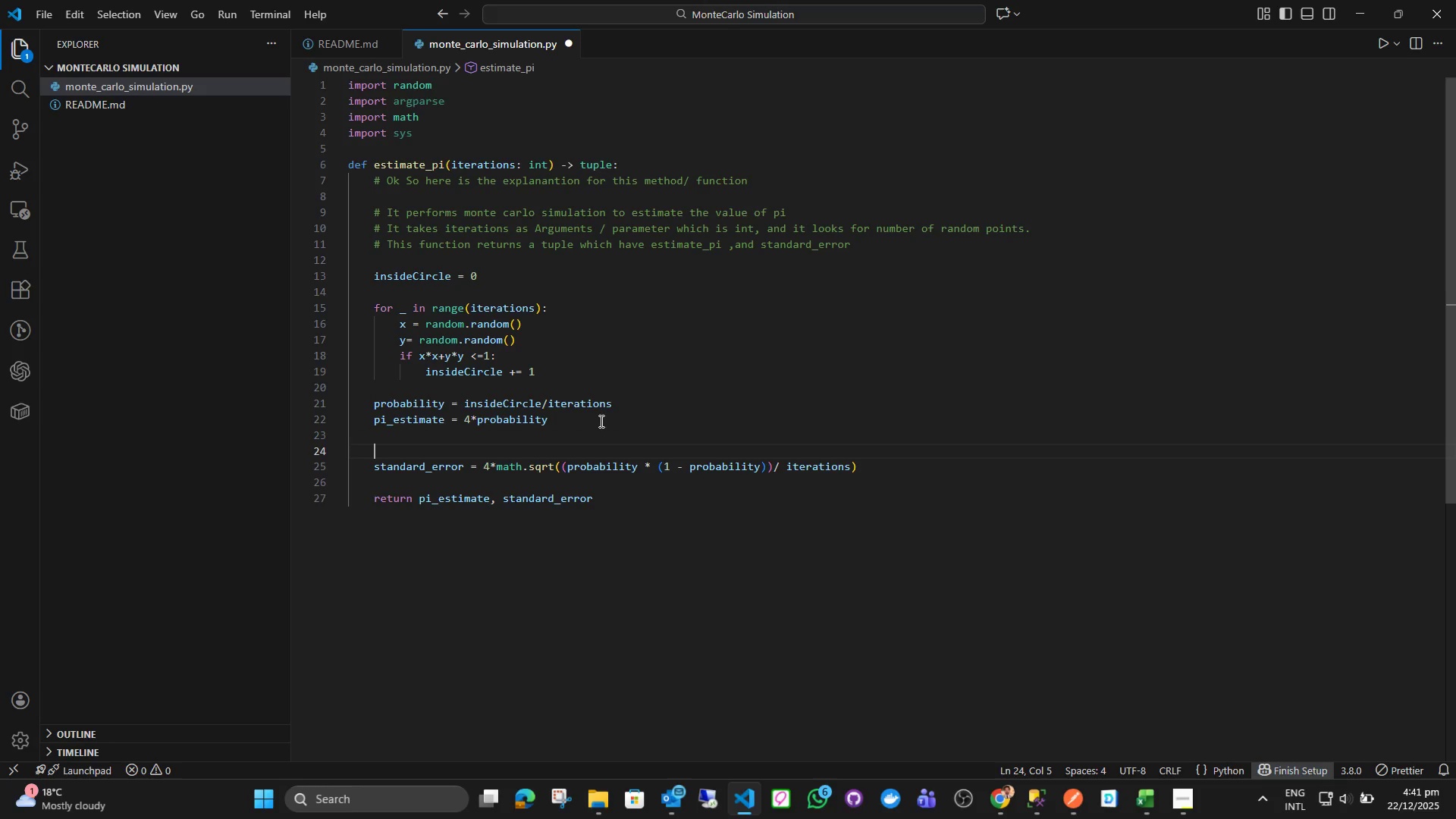 
key(Shift+3)
 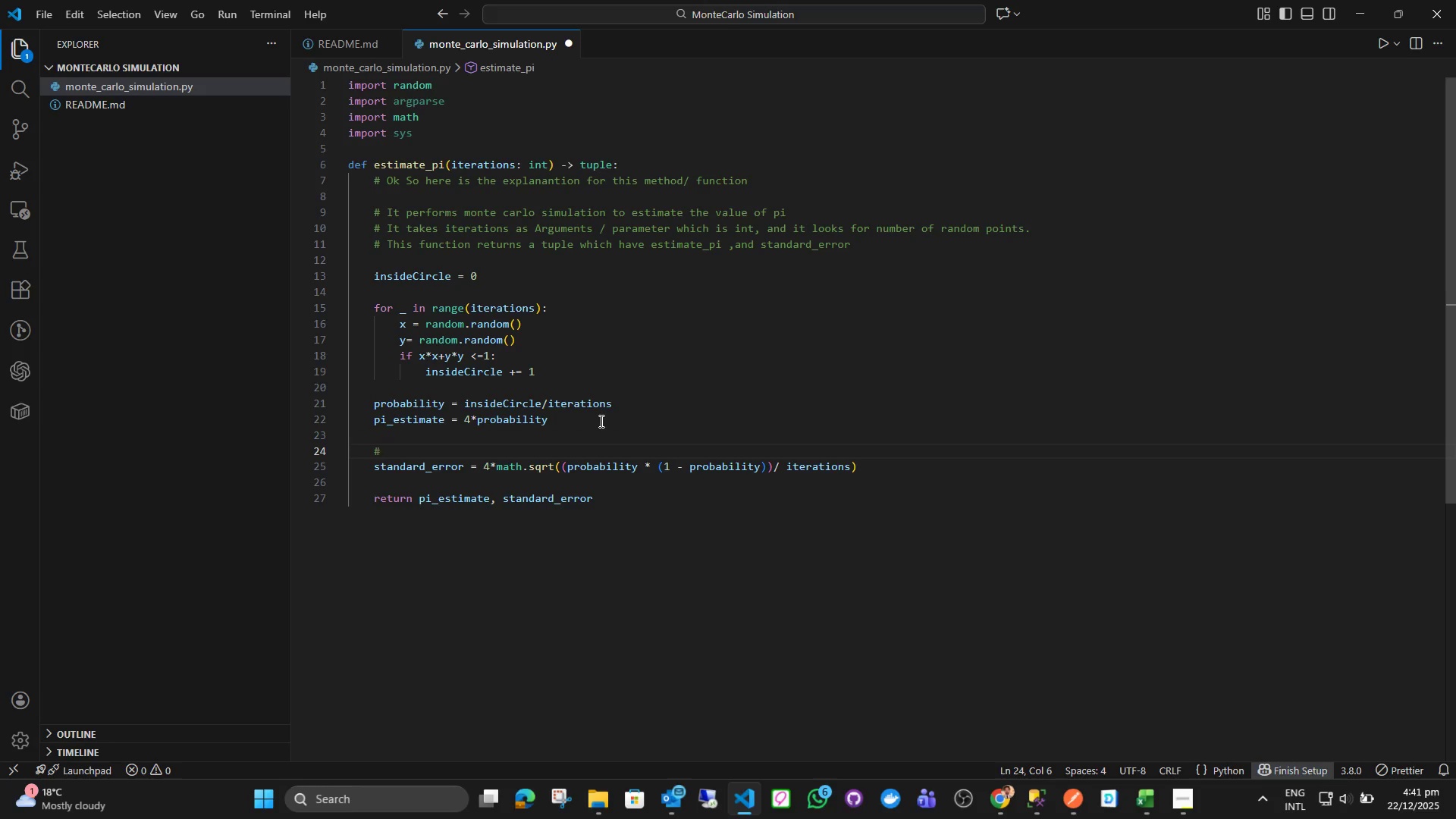 
key(Space)
 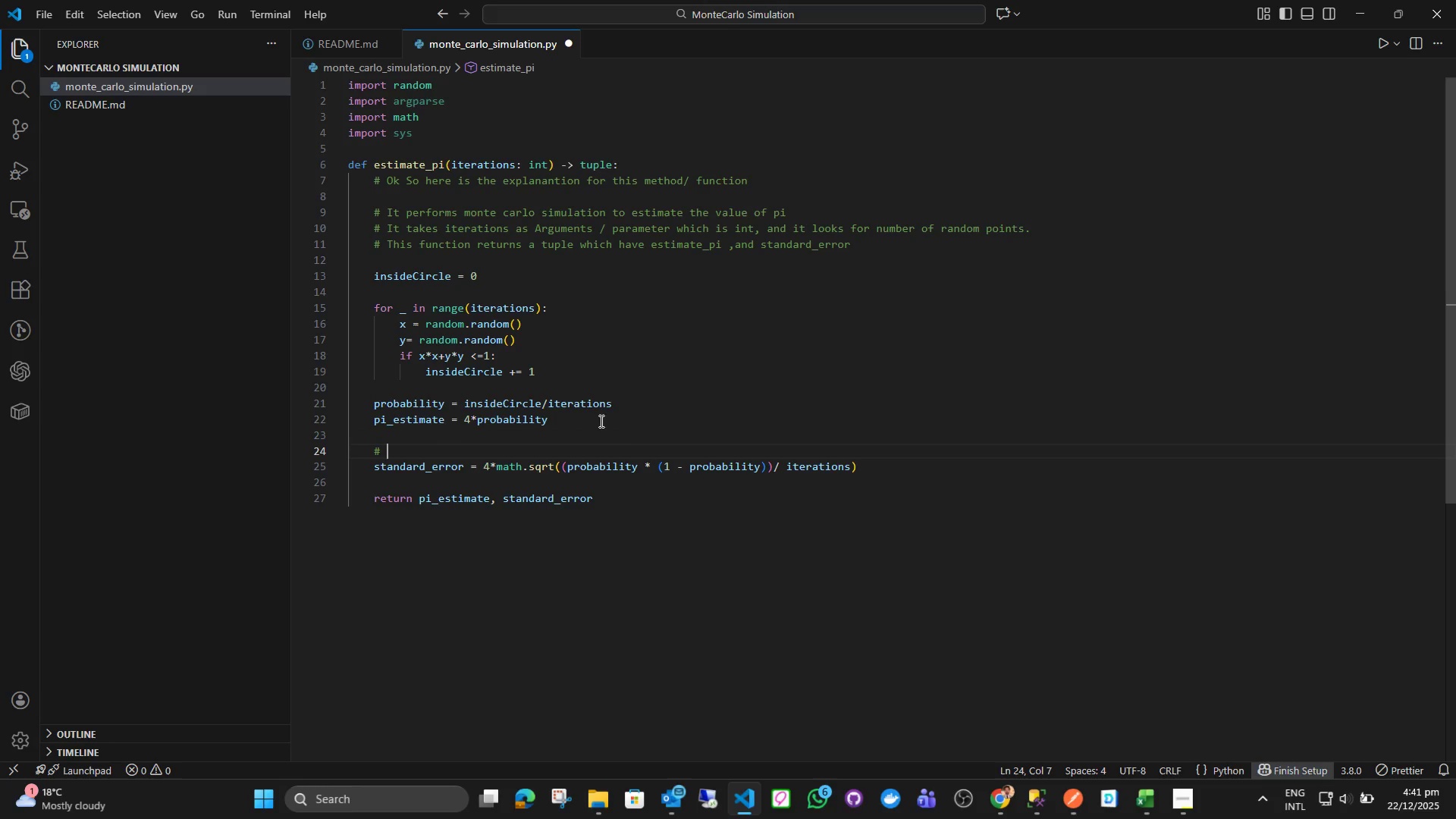 
wait(11.08)
 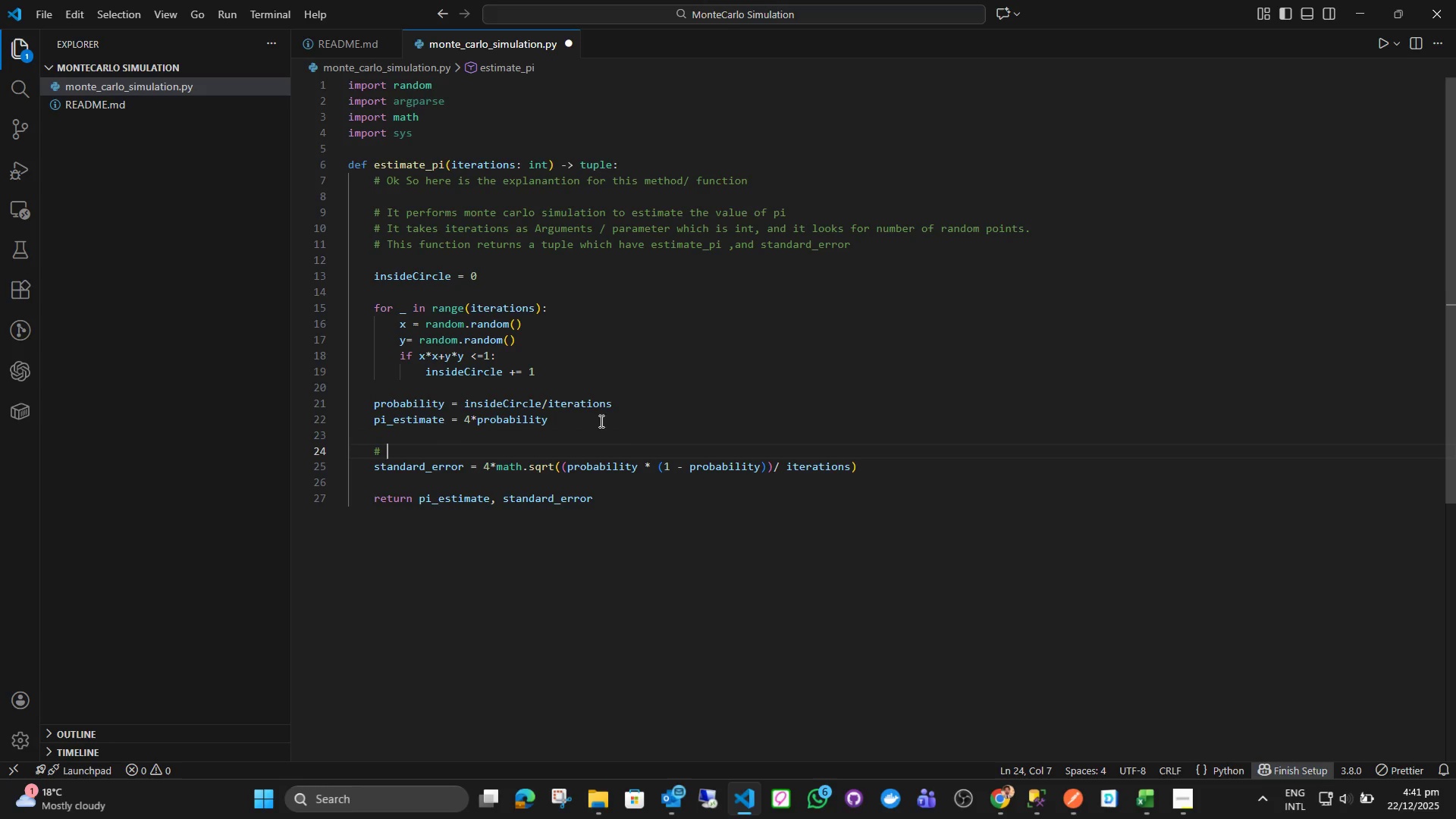 
type(The Standard Error )
 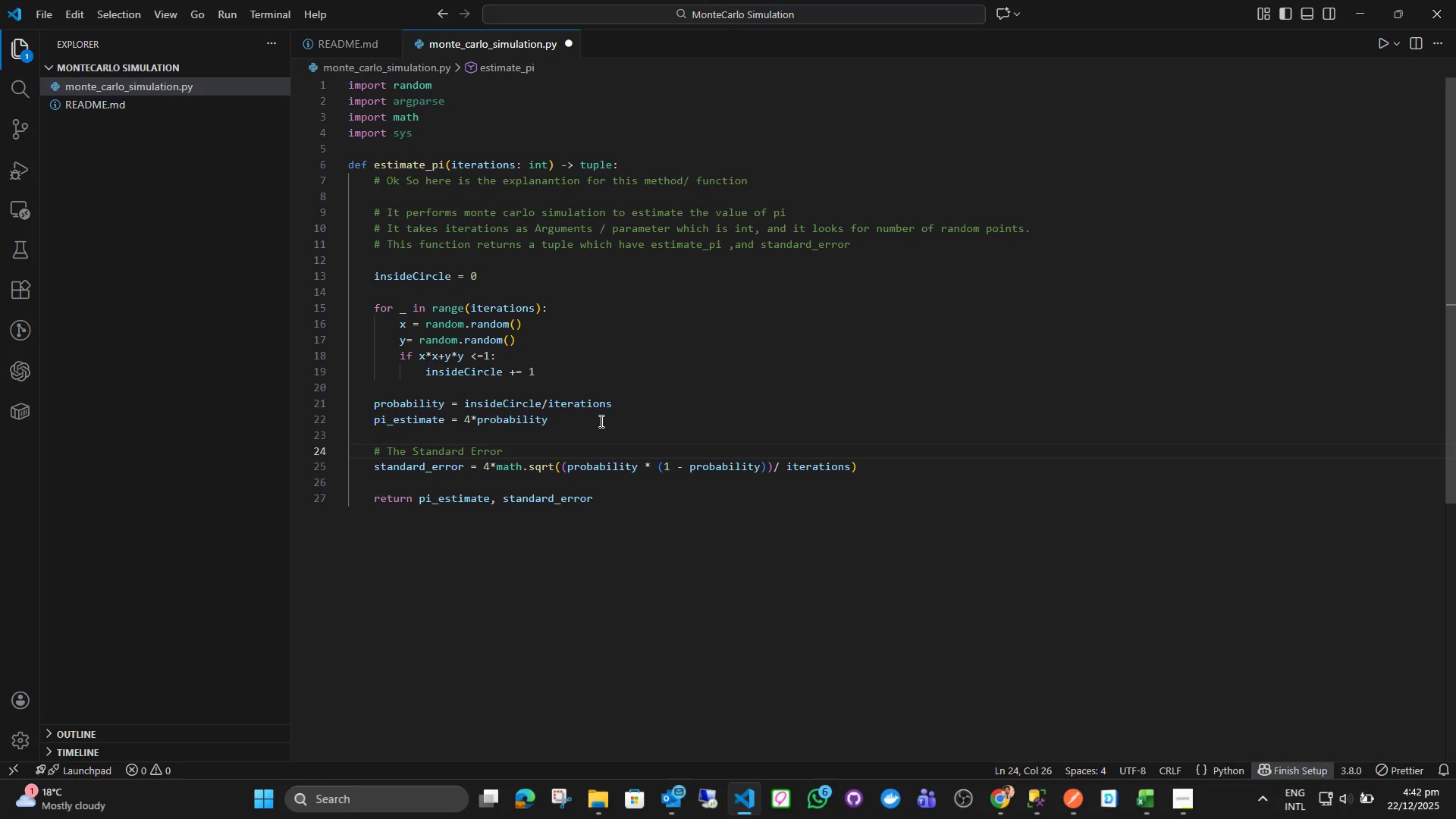 
wait(19.08)
 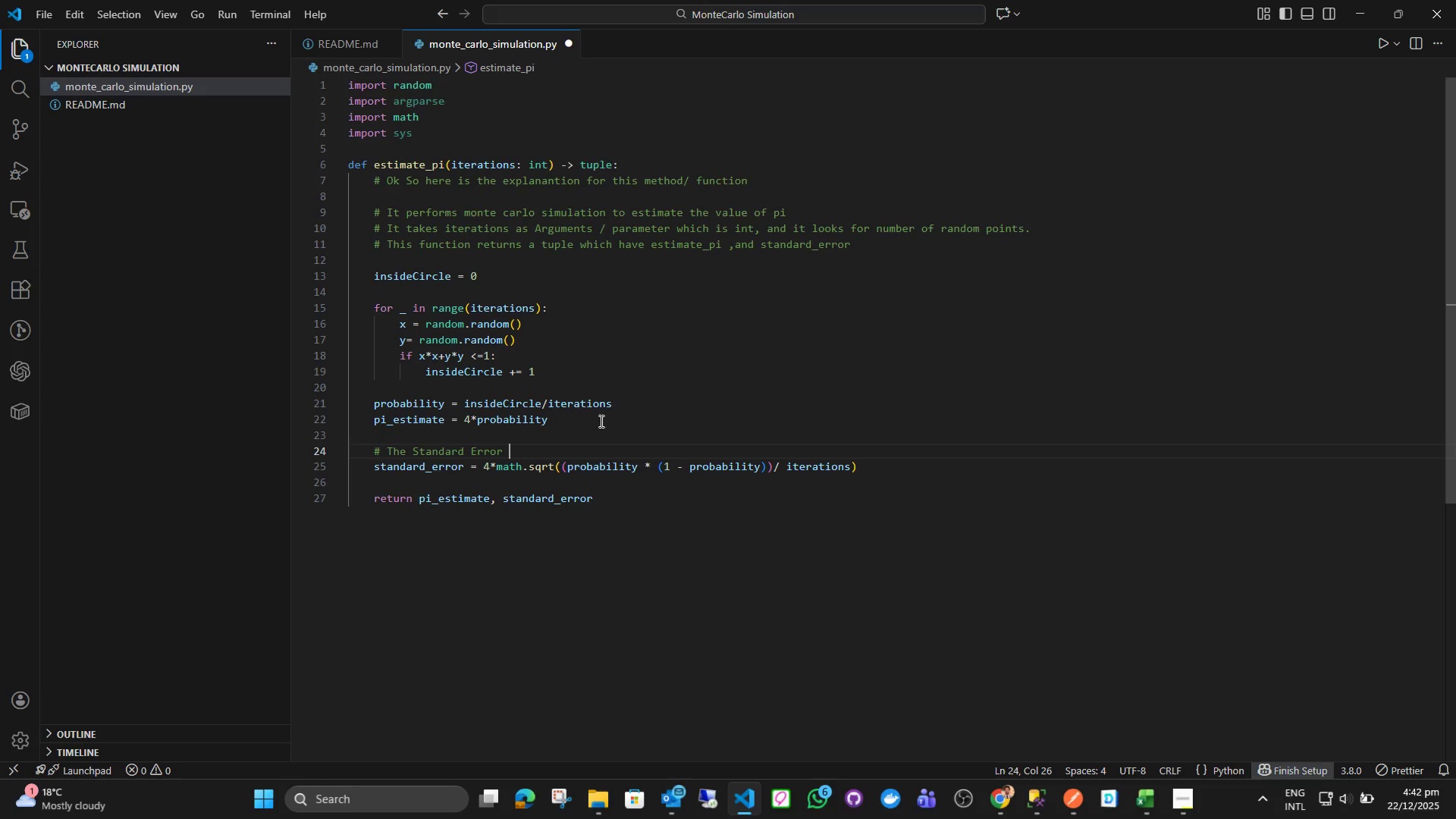 
hold_key(key=ArrowLeft, duration=1.02)
 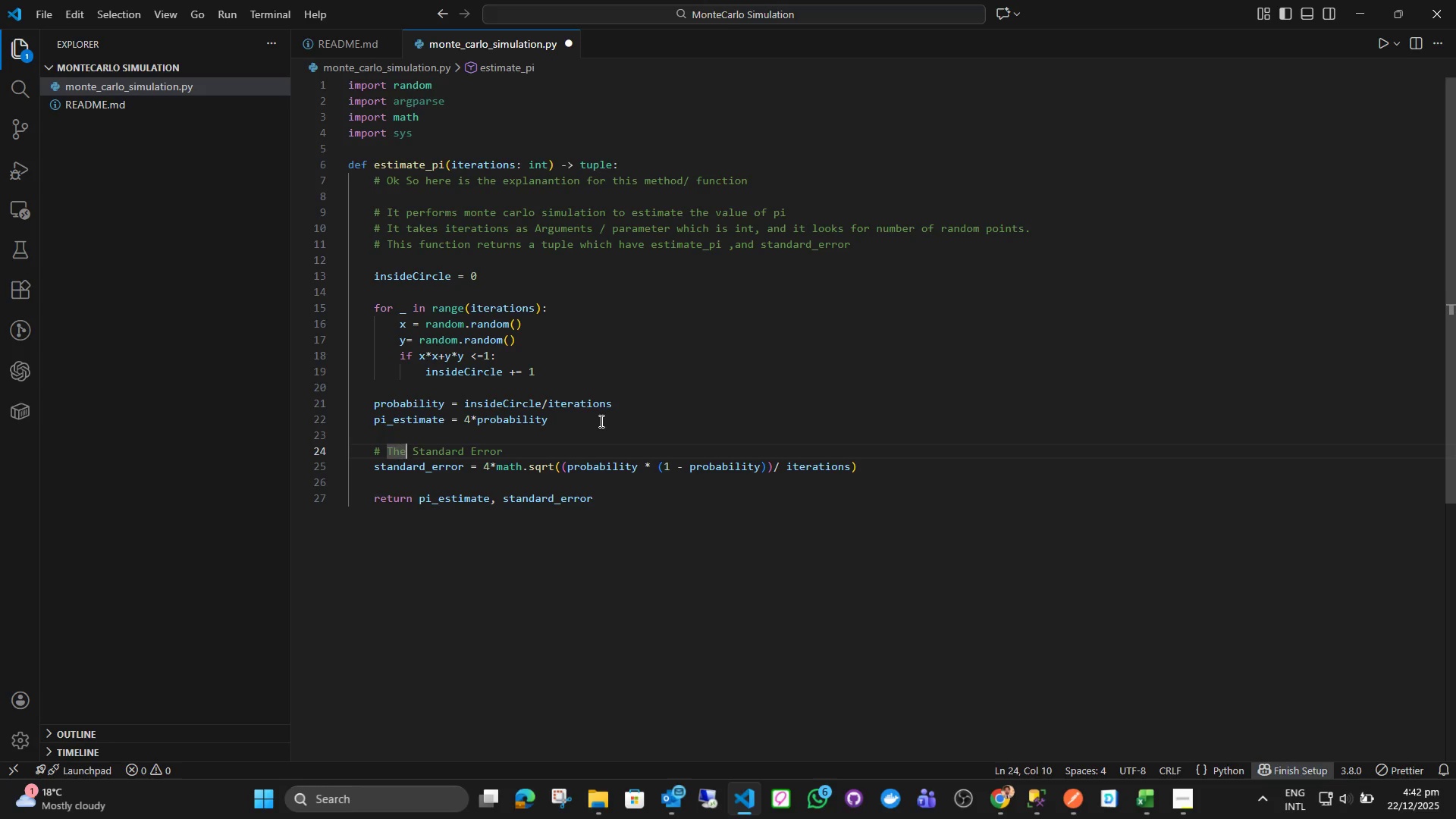 
key(ArrowRight)
 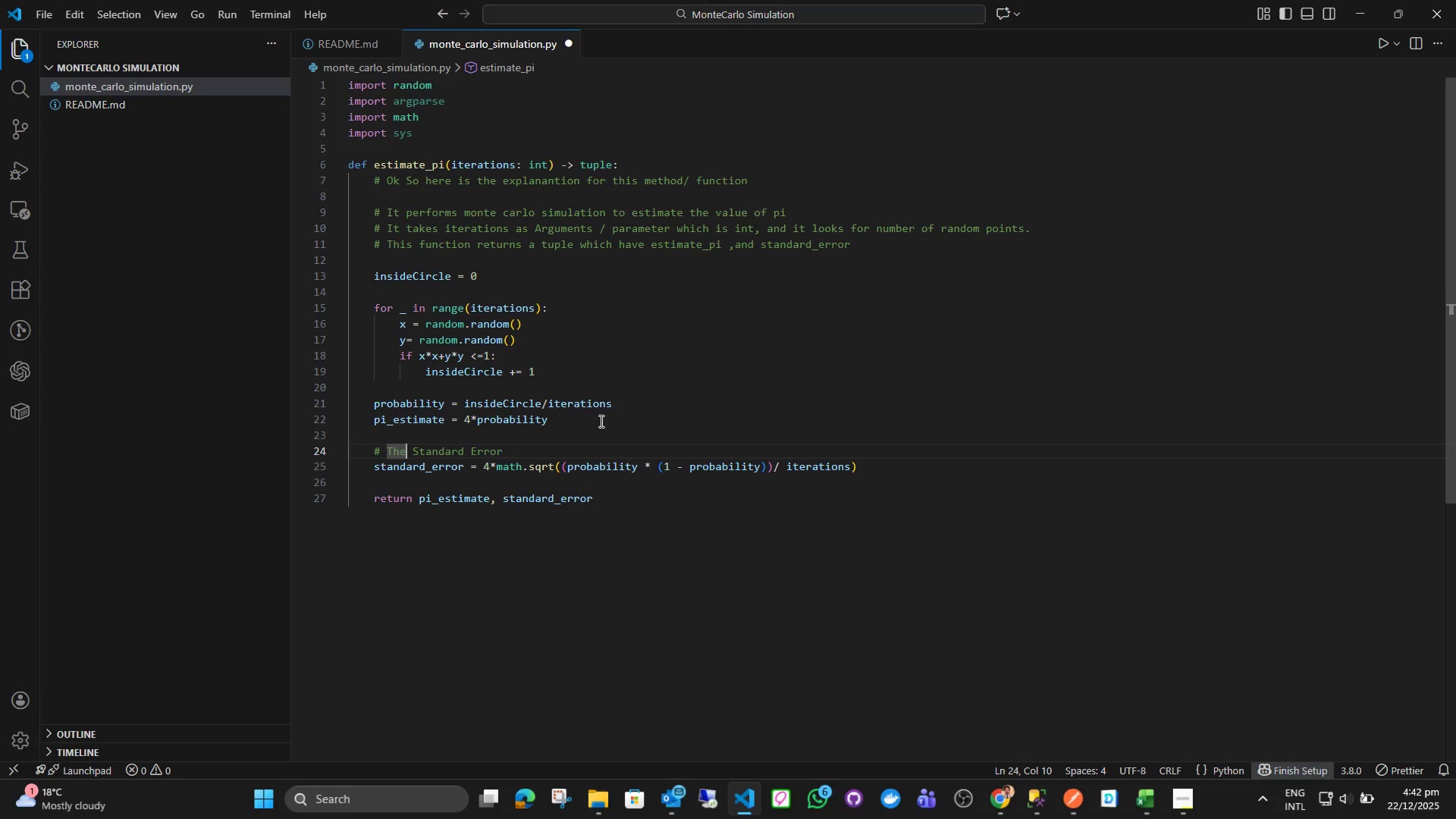 
key(Shift+ShiftLeft)
 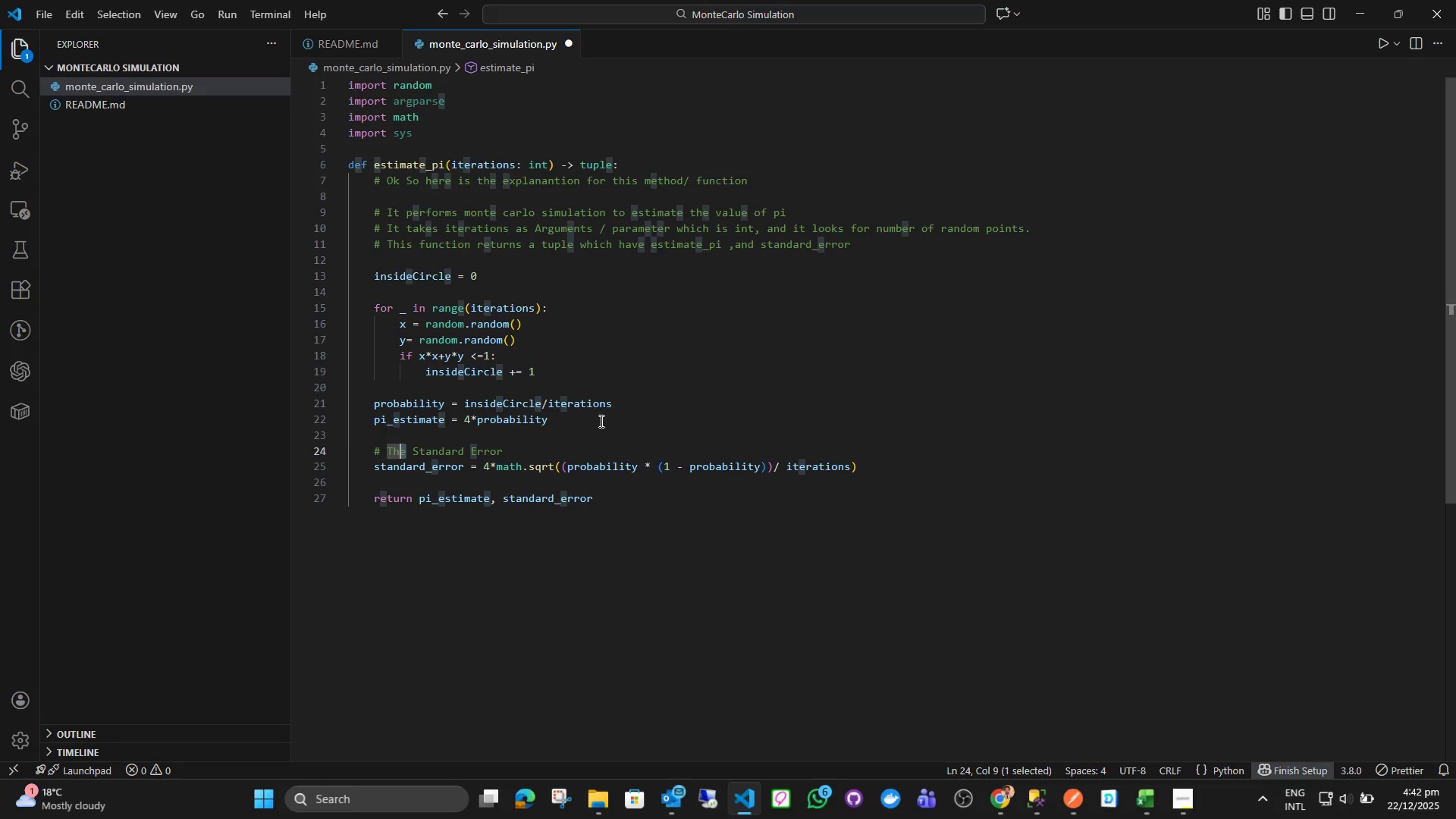 
key(Shift+ArrowLeft)
 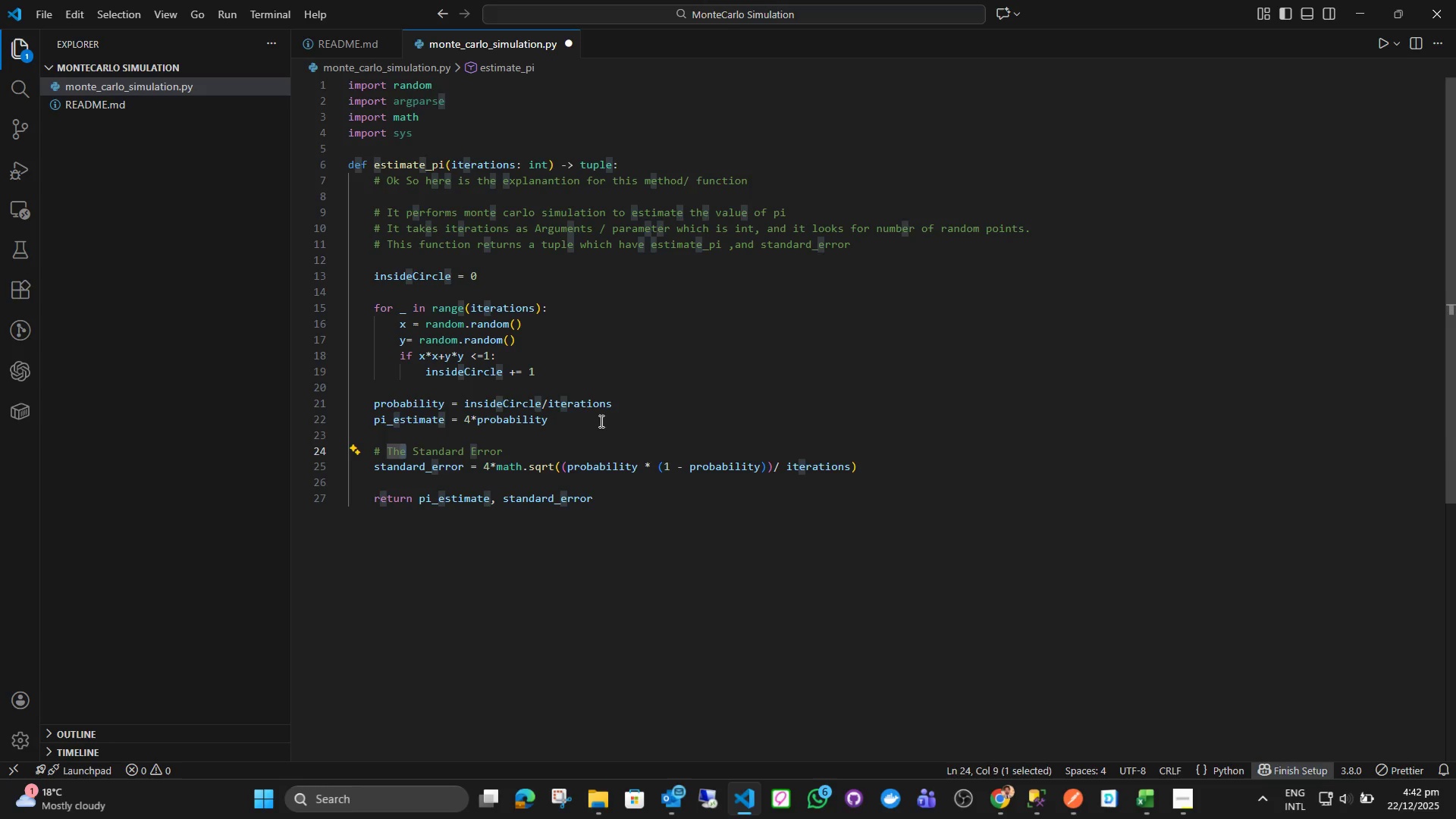 
type(is)
 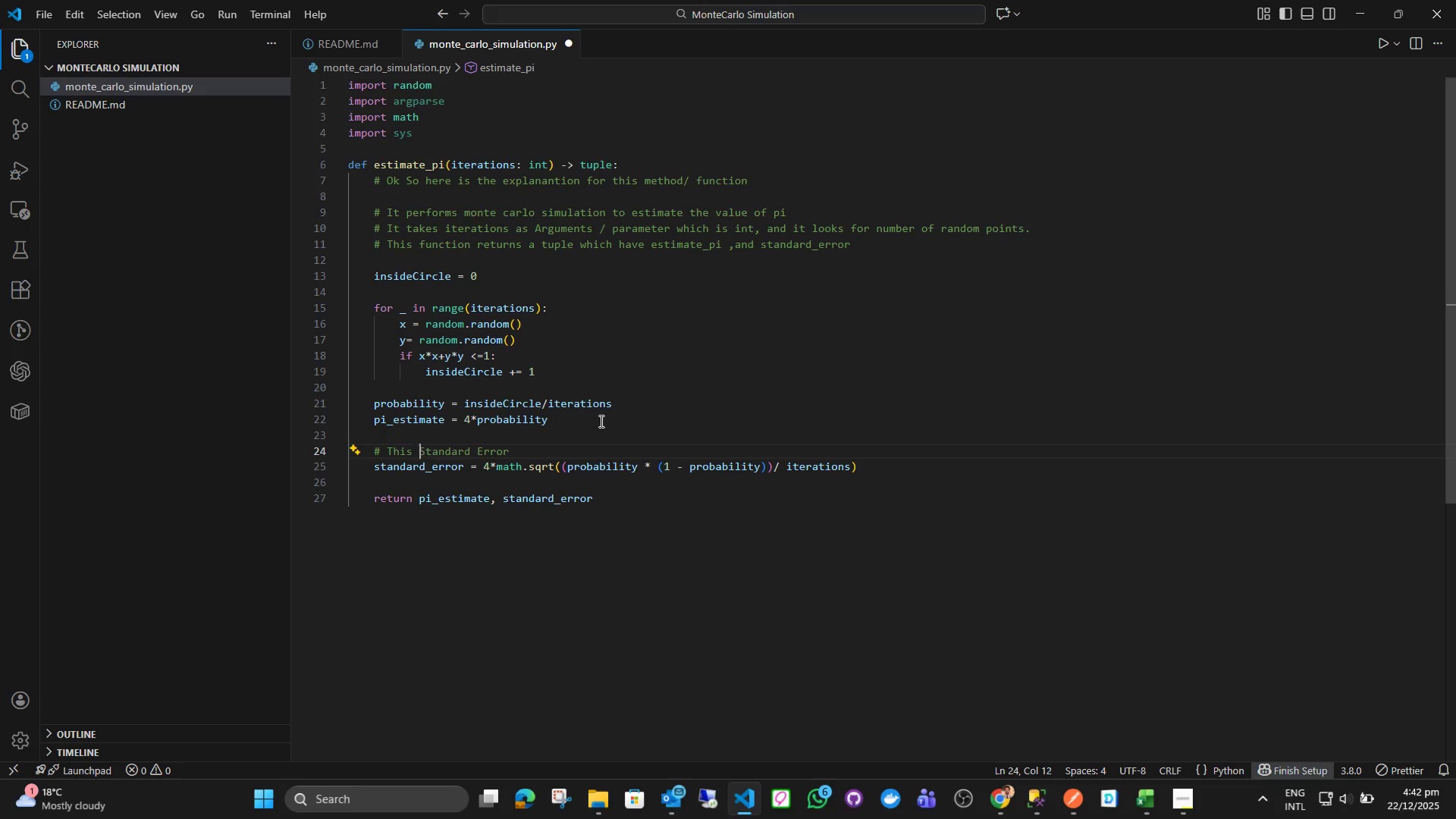 
hold_key(key=ArrowRight, duration=0.97)
 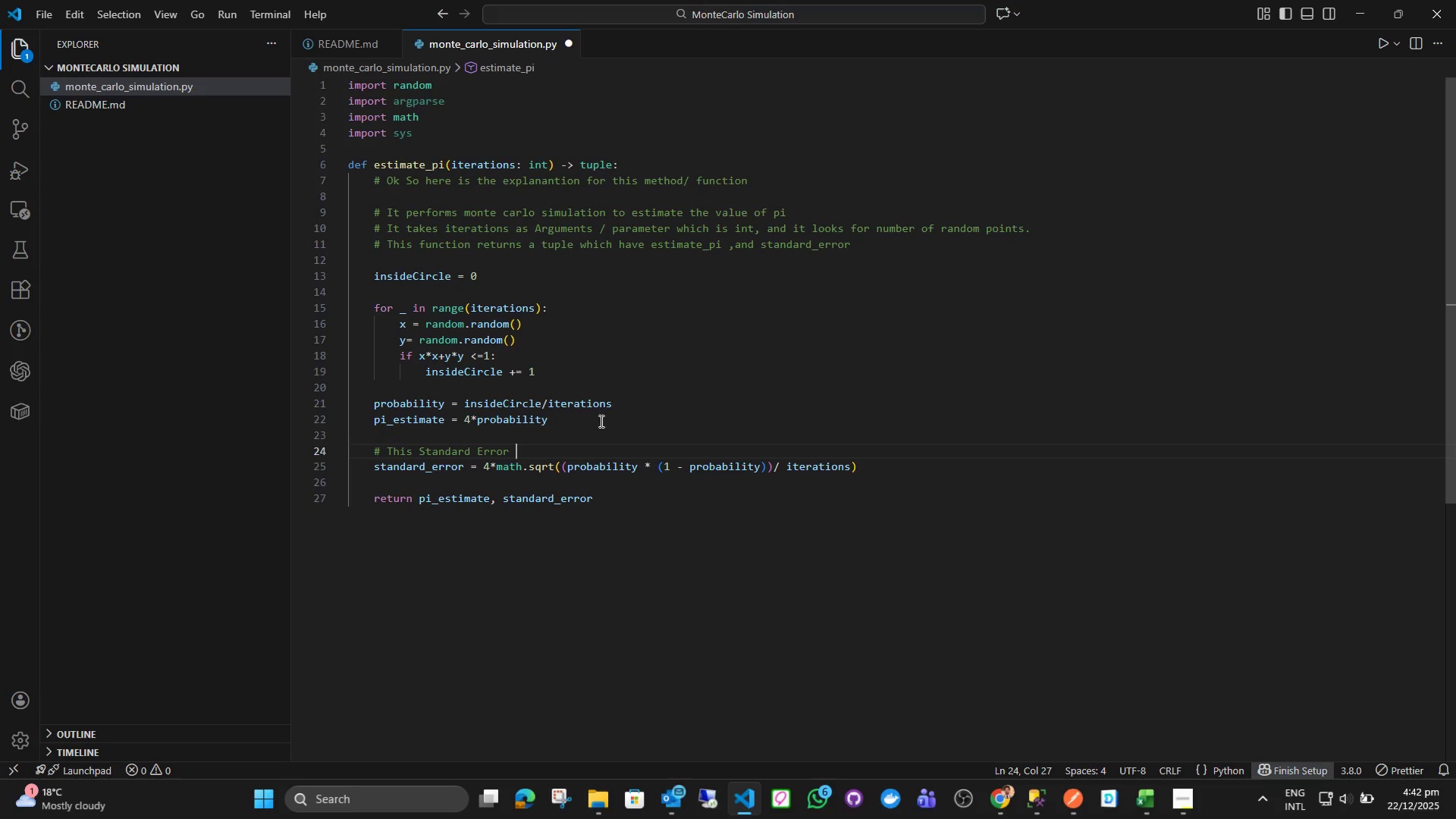 
type(is for Bernoulli trials)
 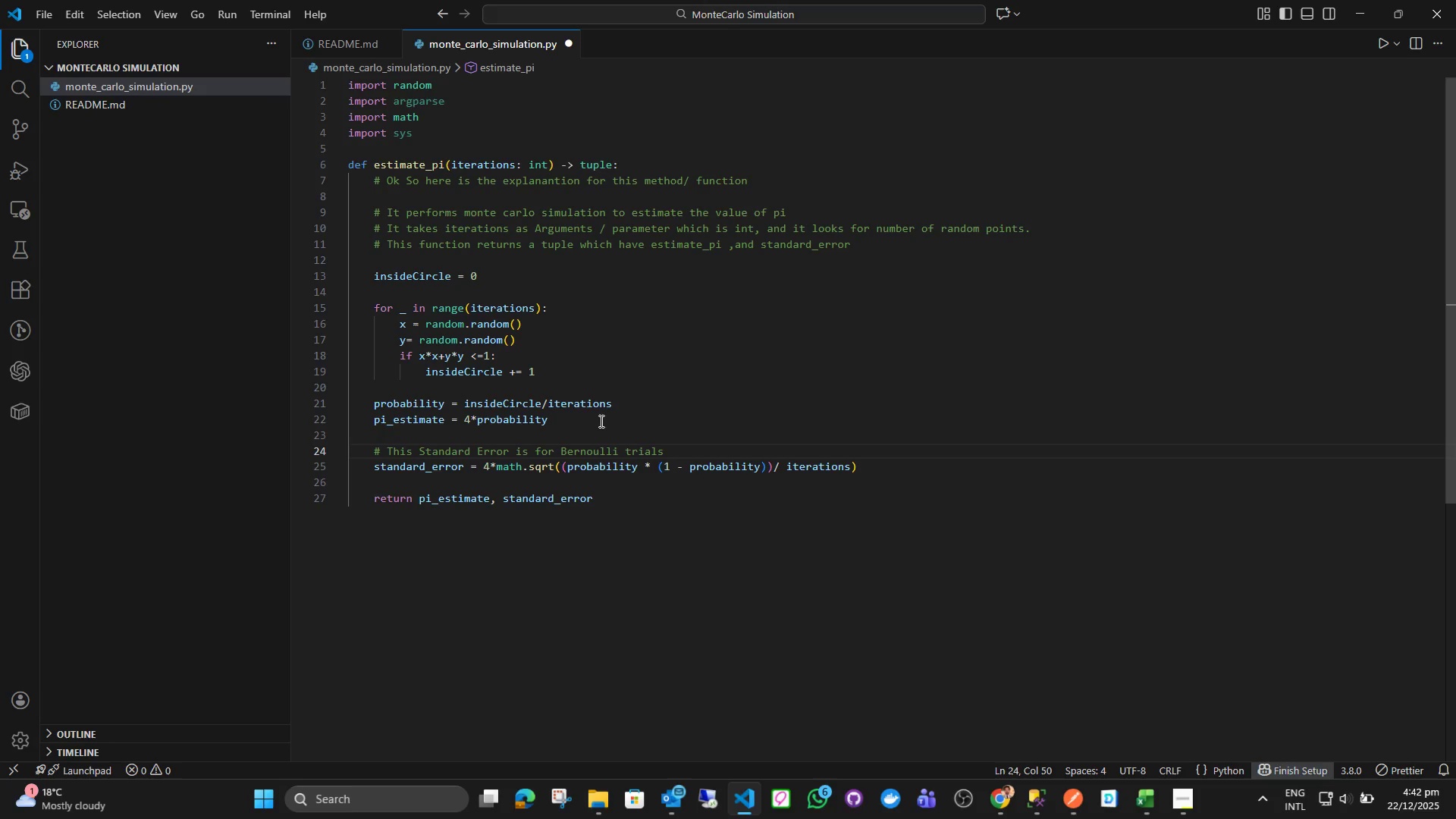 
left_click([677, 544])
 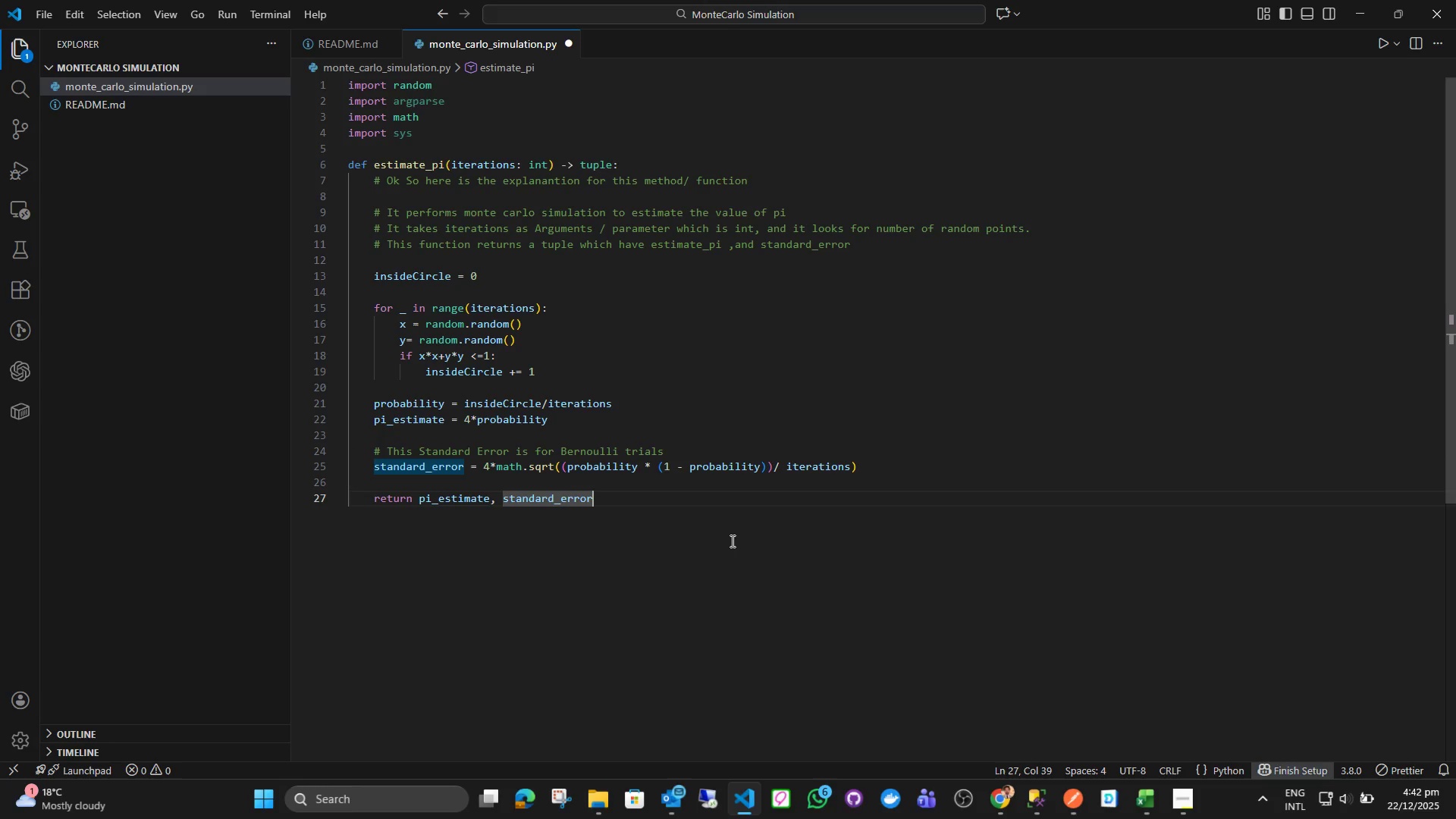 
key(Enter)
 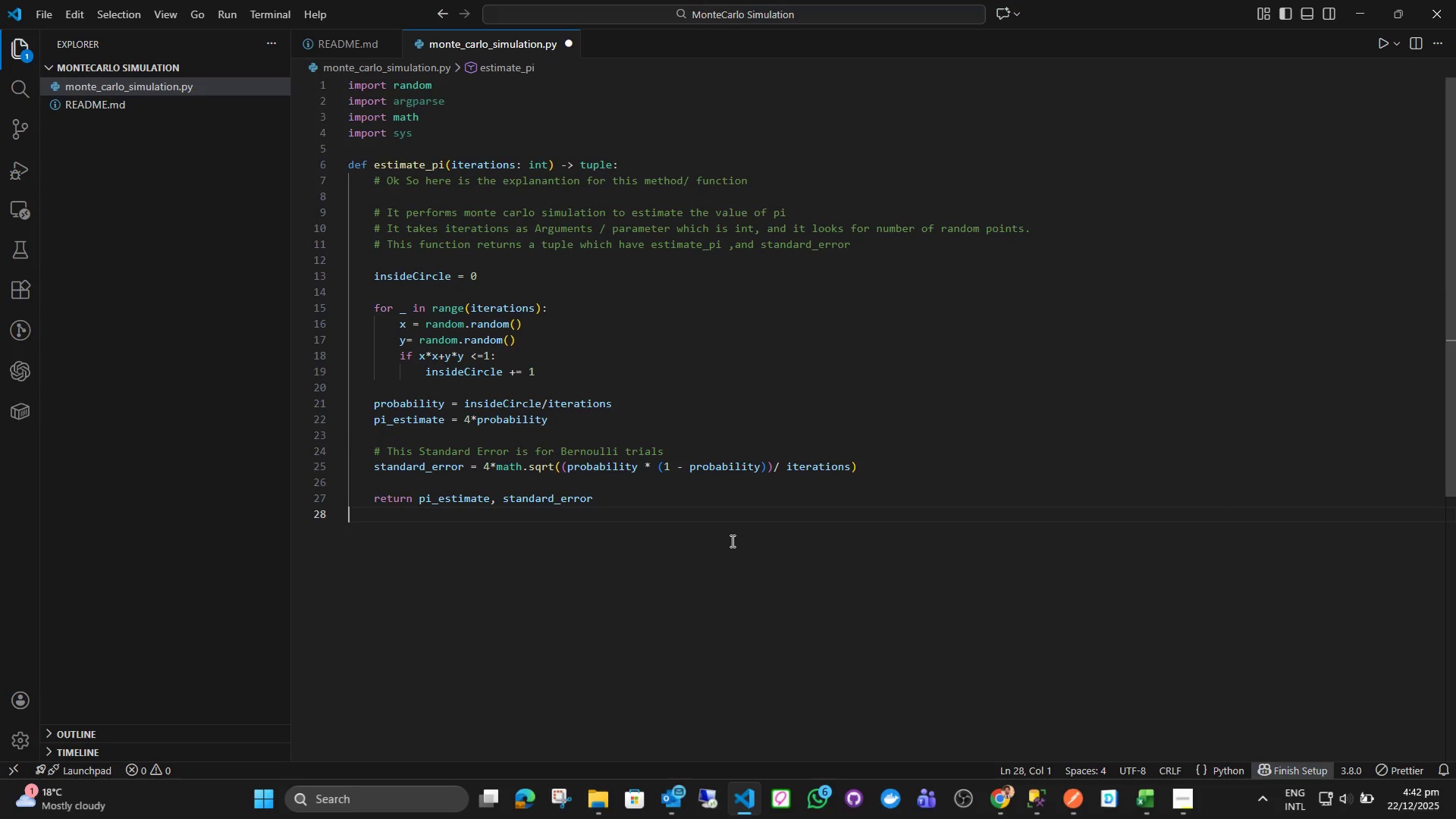 
key(Enter)
 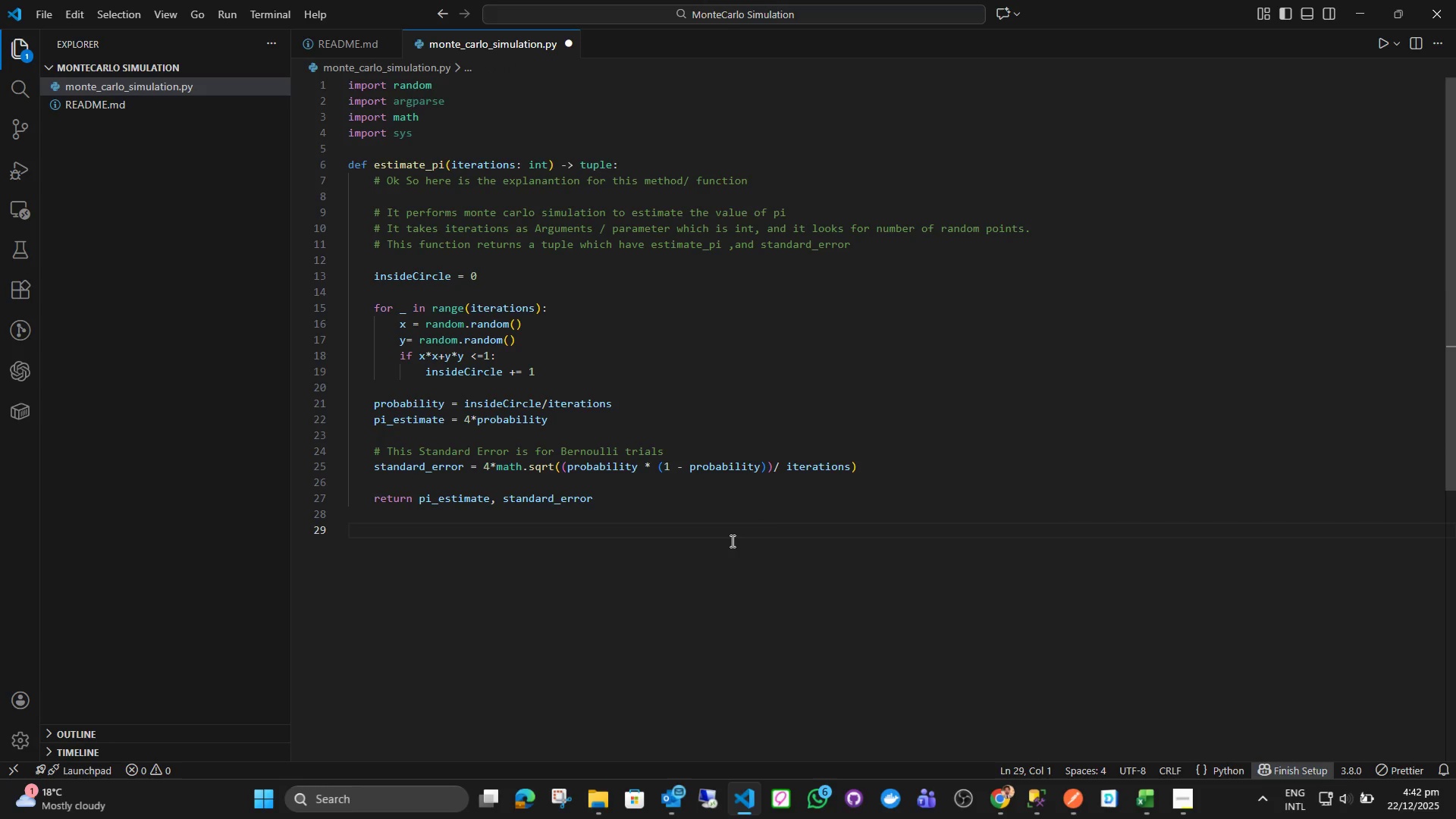 
wait(8.72)
 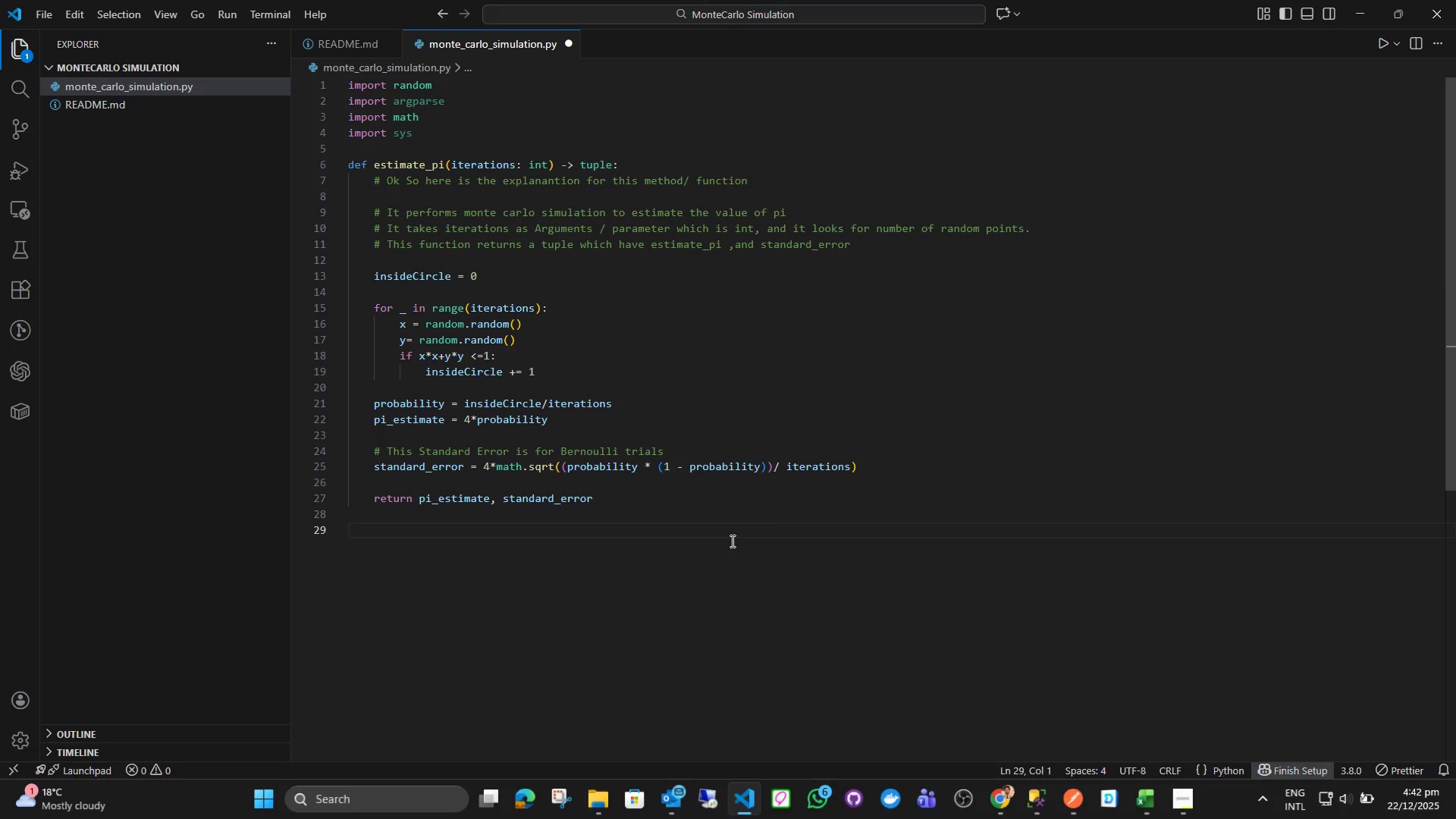 
type(def parse_arguments()
 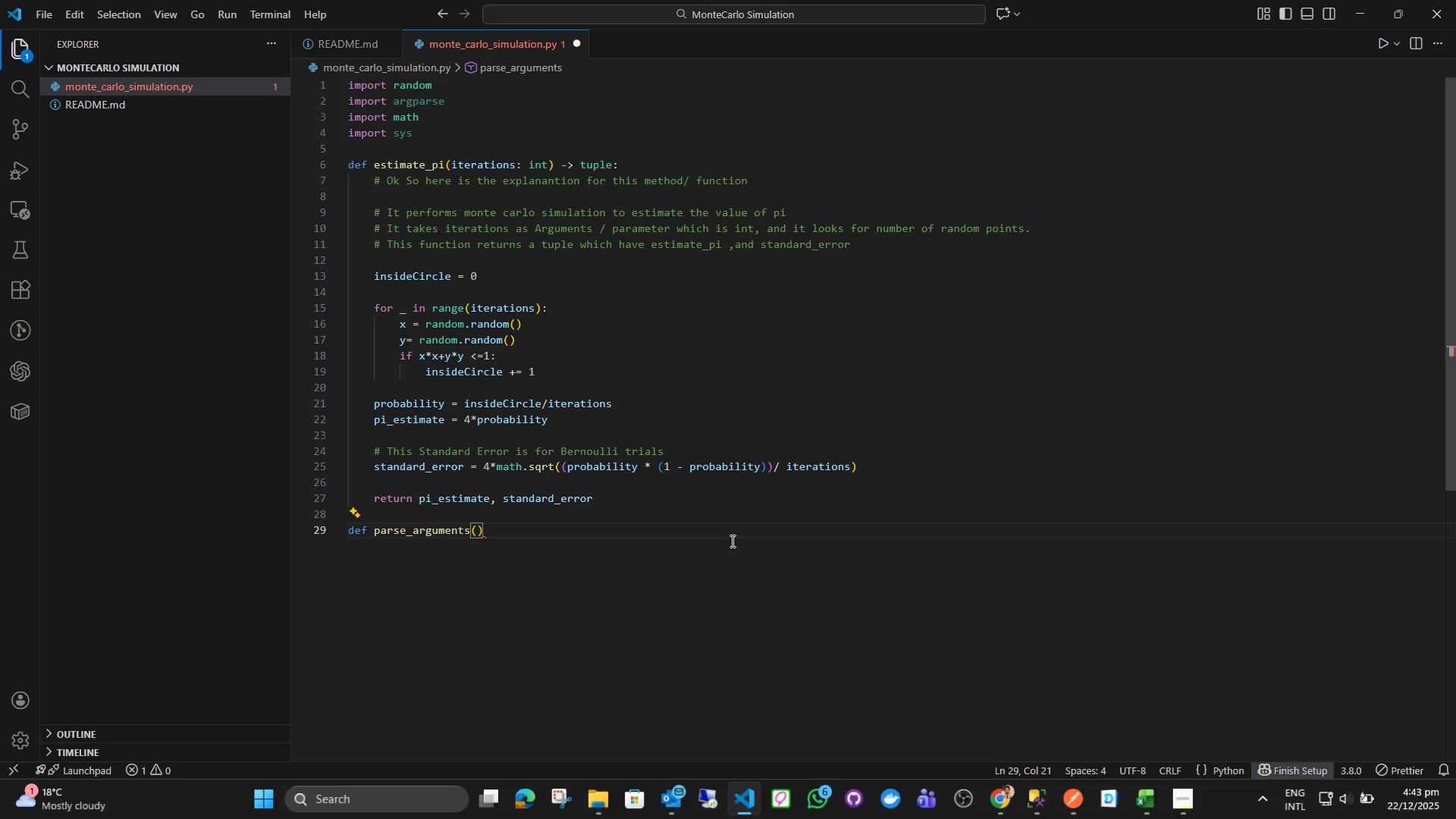 
wait(25.45)
 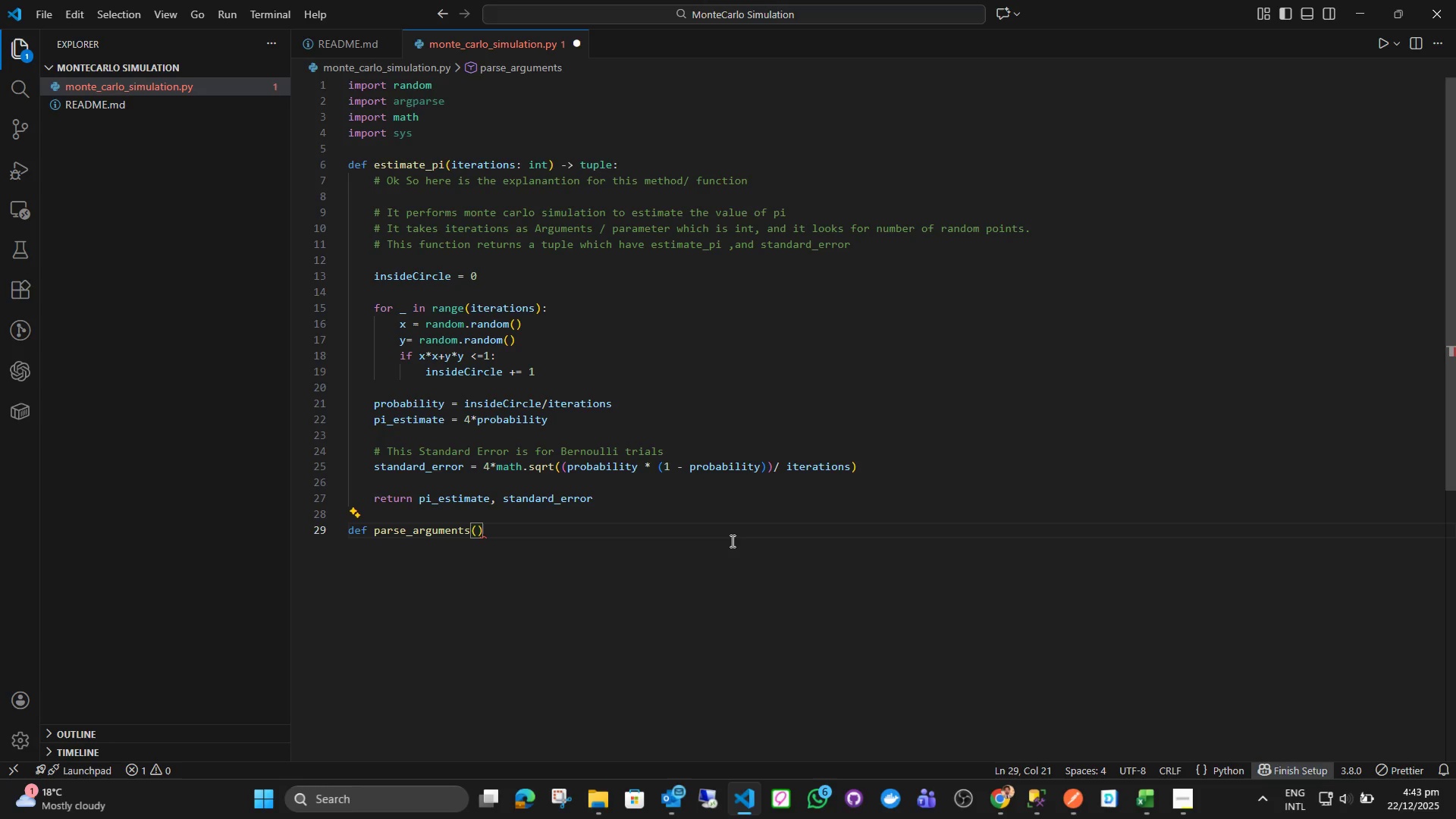 
key(ArrowRight)
 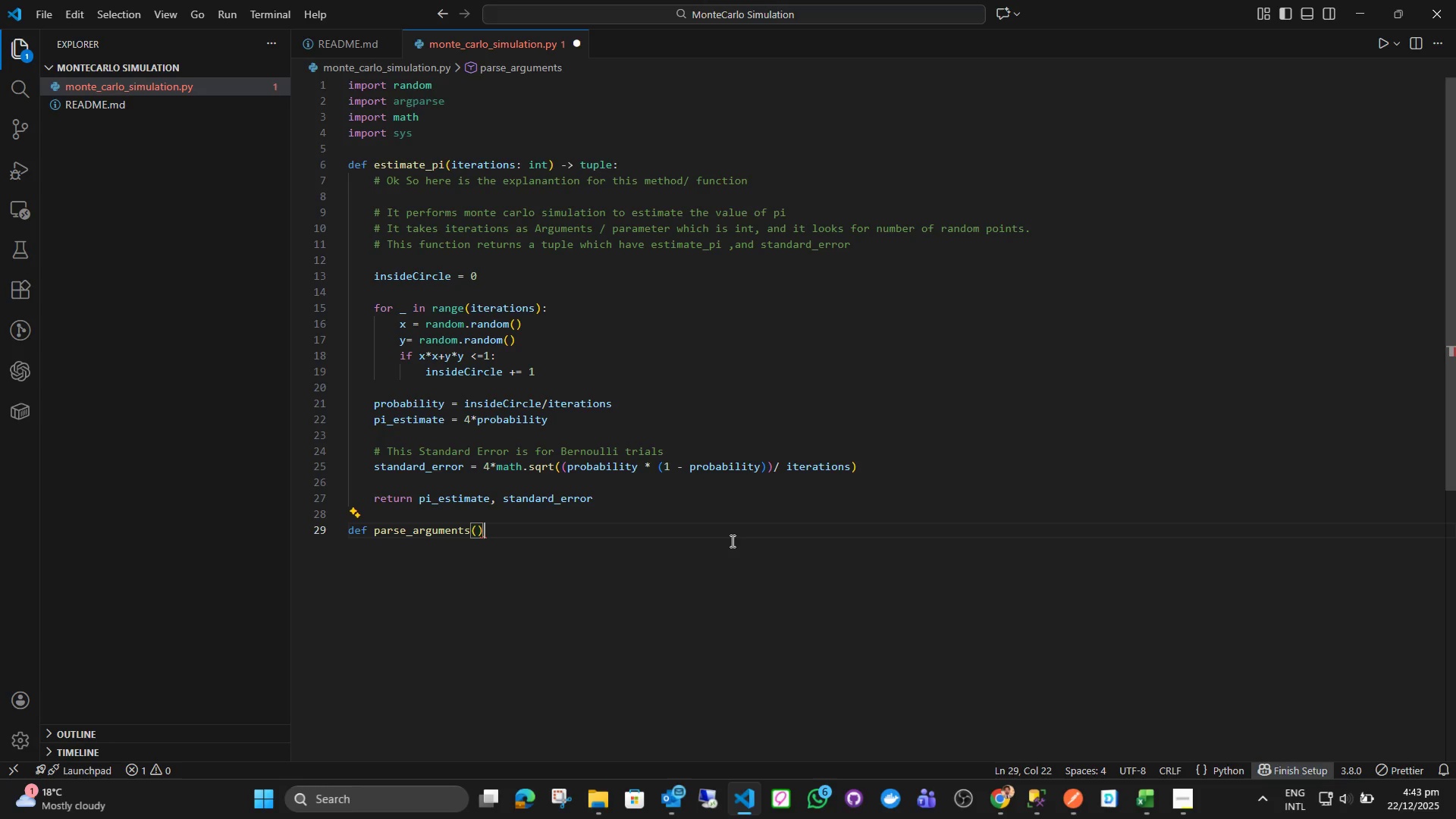 
key(Shift+ShiftLeft)
 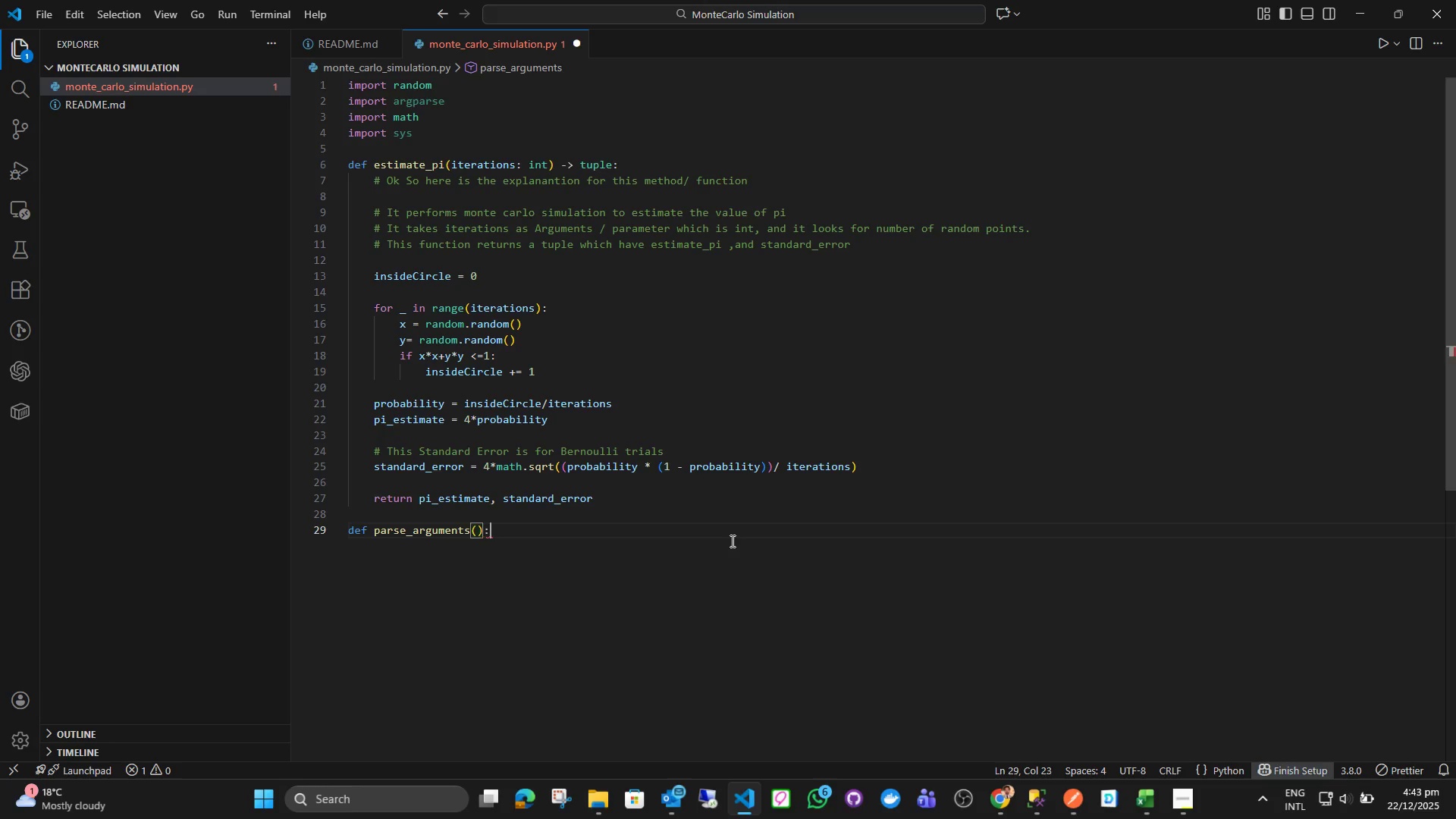 
key(Shift+Semicolon)
 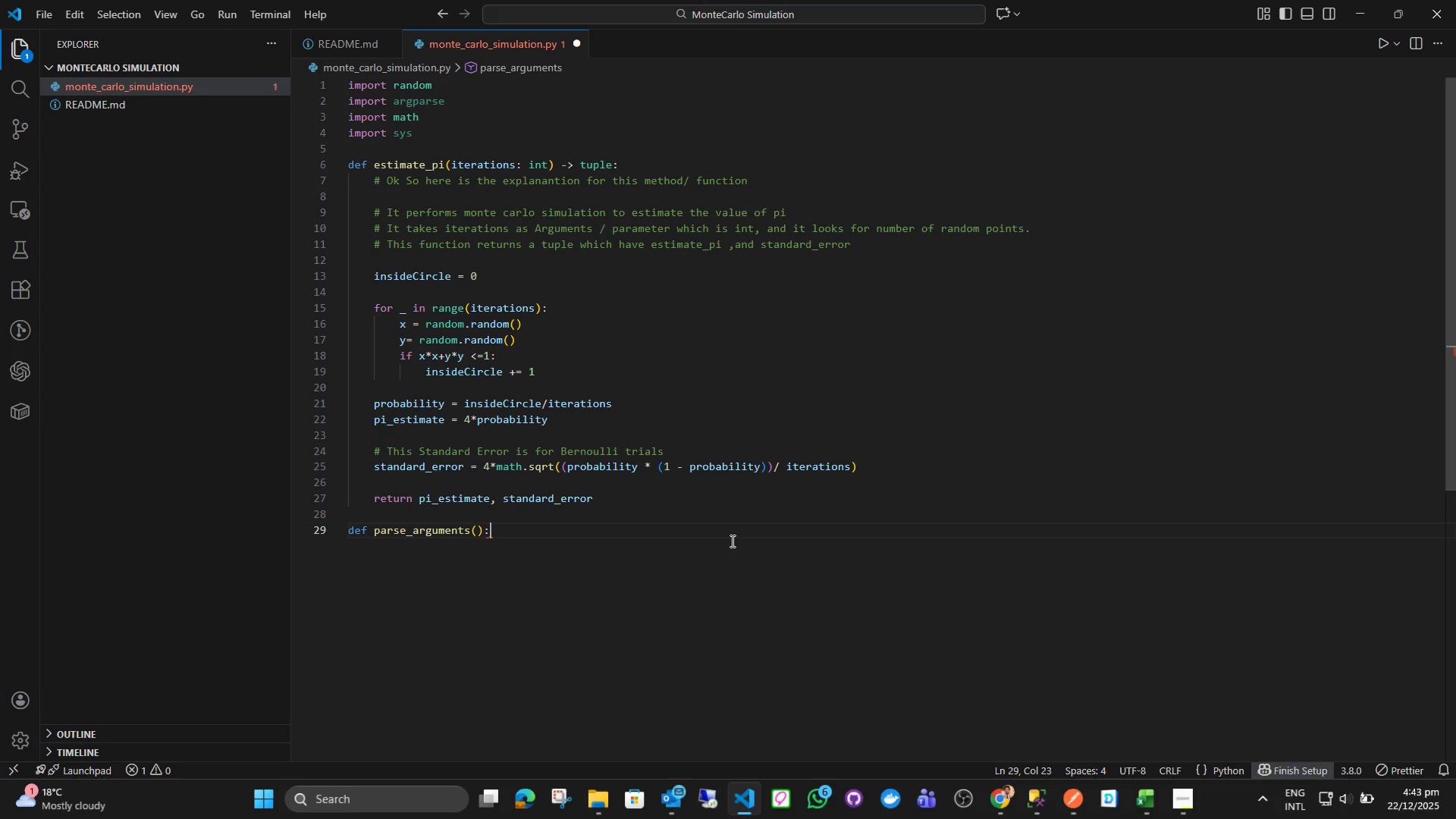 
key(Enter)
 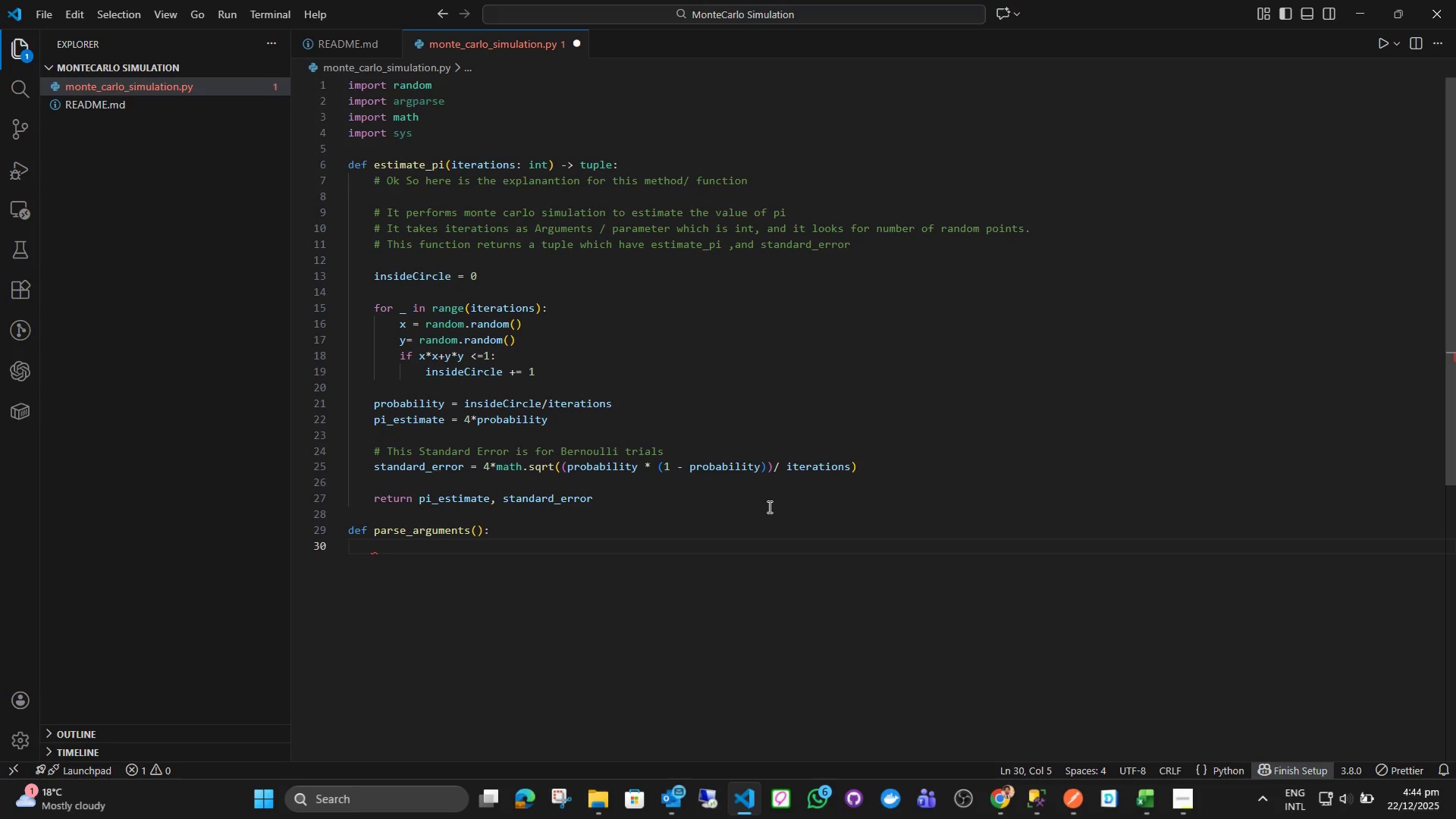 
wait(52.59)
 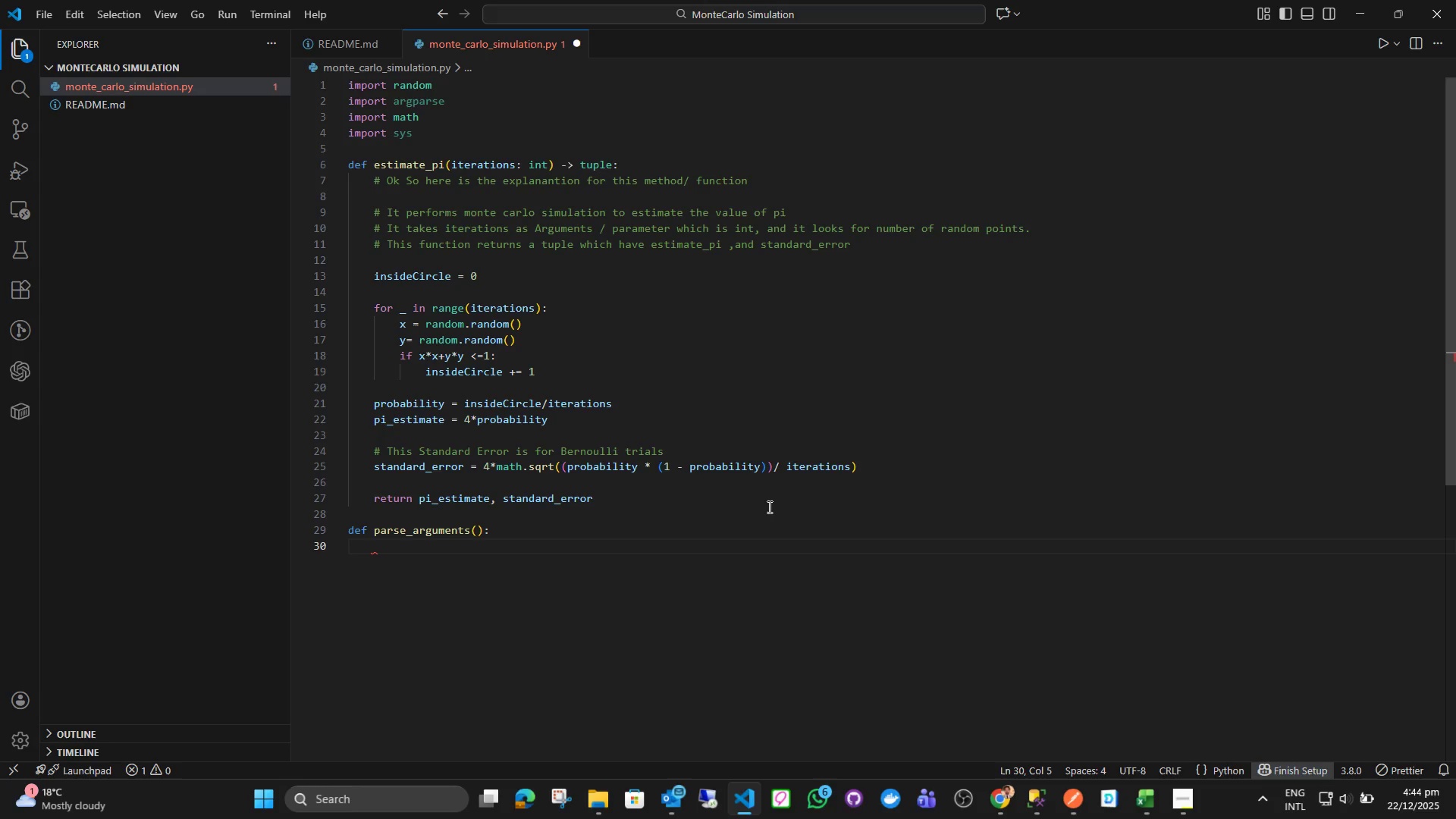 
scroll: coordinate [595, 315], scroll_direction: up, amount: 2.0
 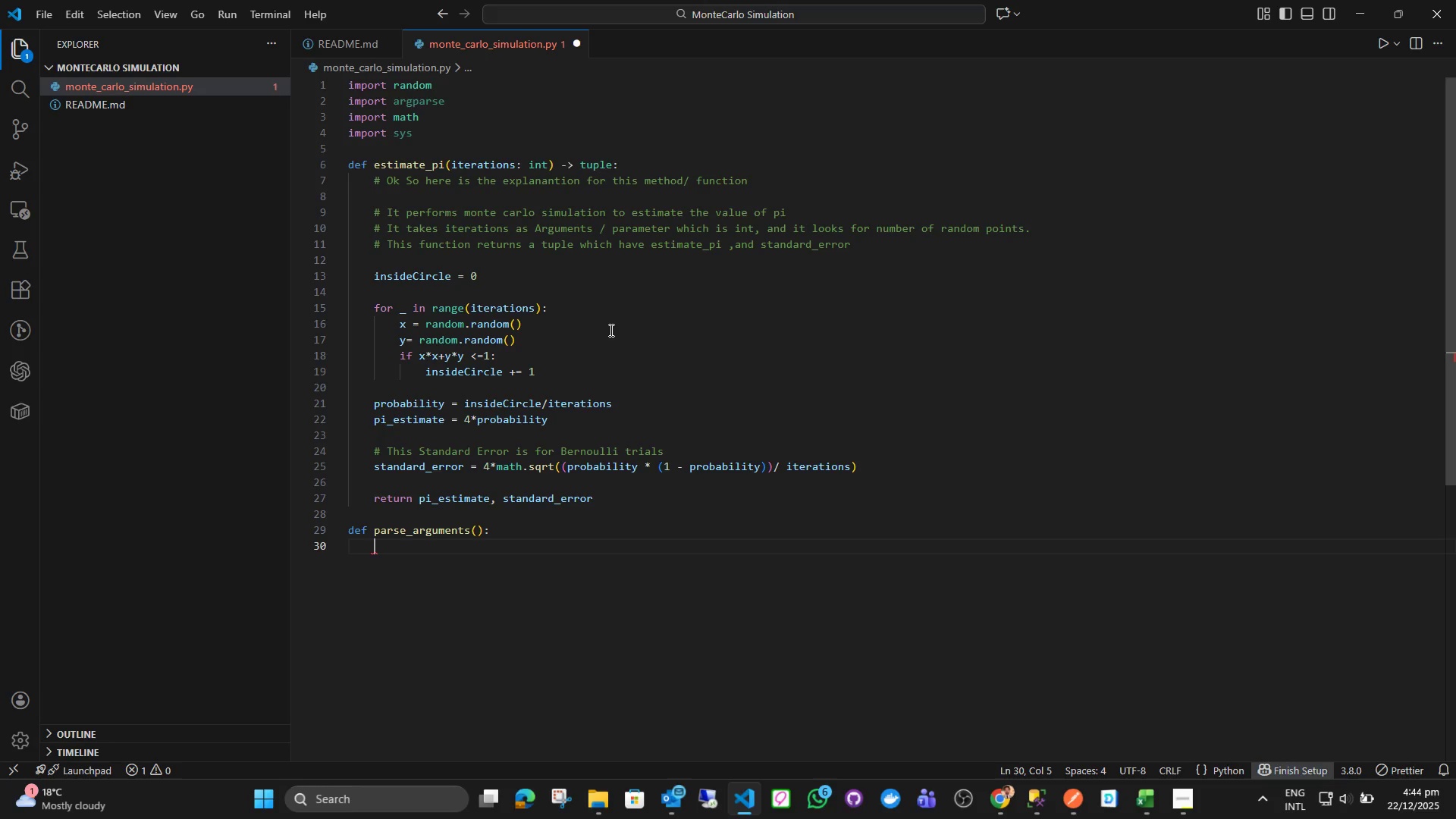 
left_click([610, 330])
 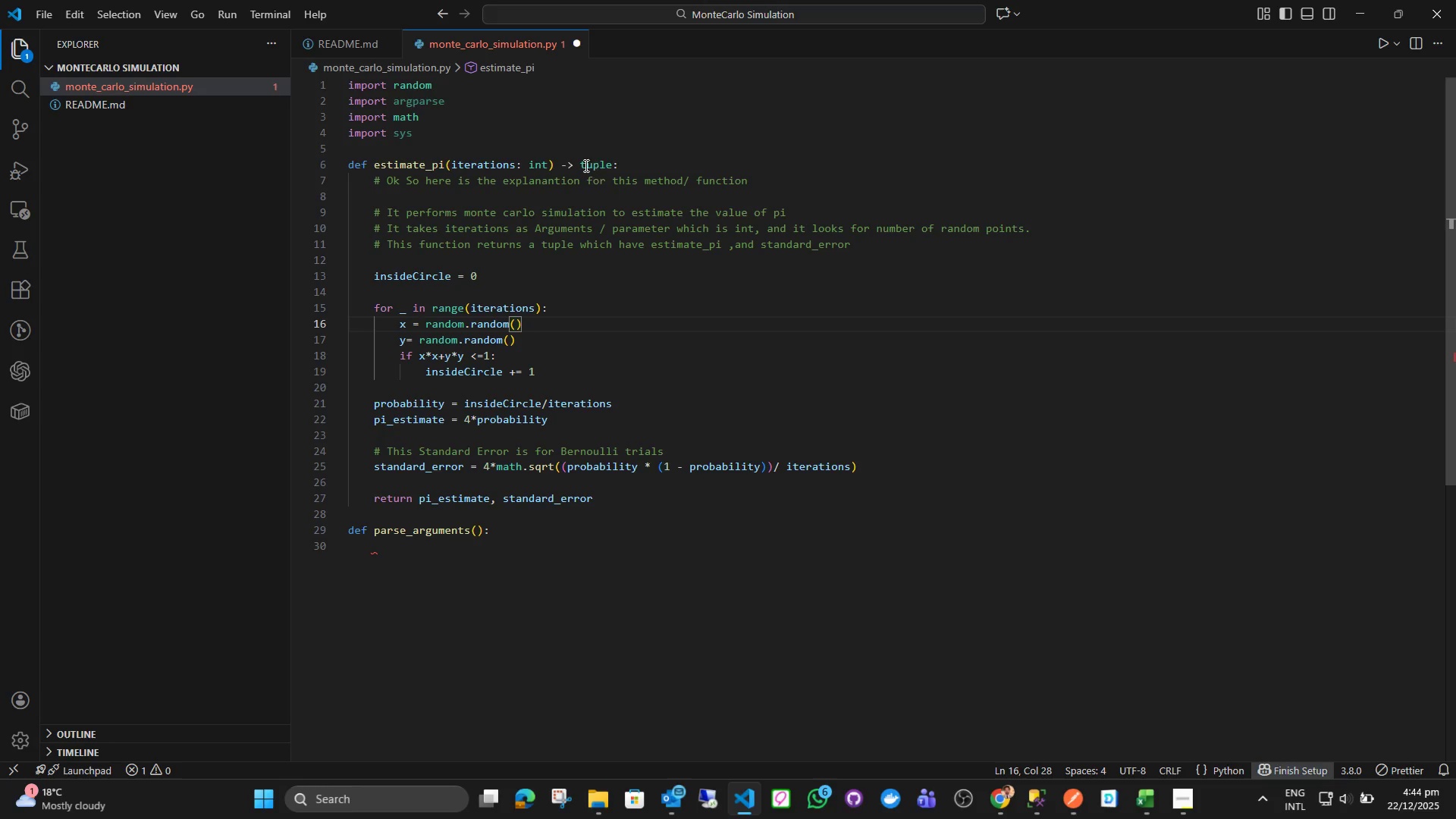 
double_click([587, 165])
 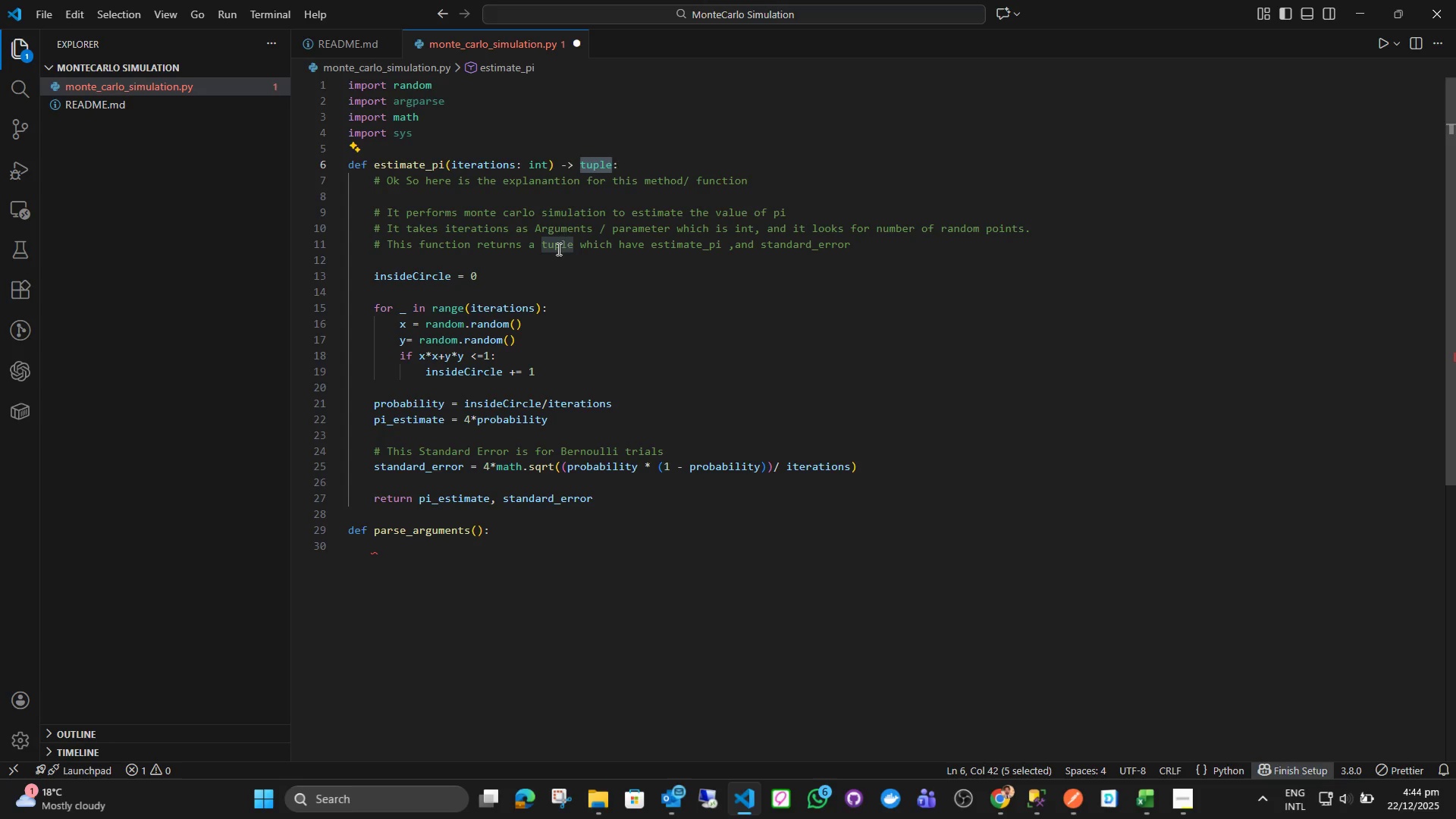 
double_click([557, 249])
 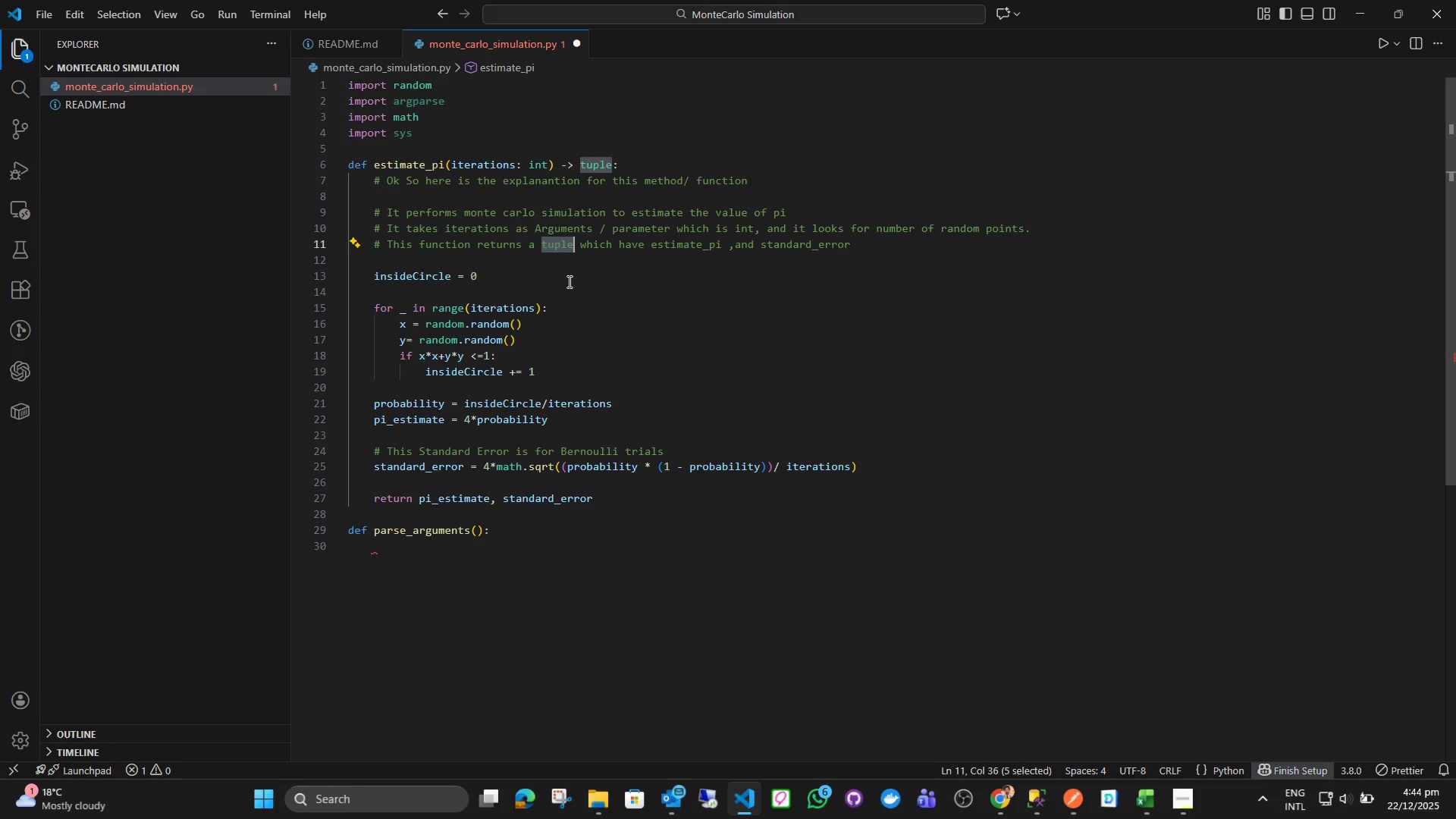 
type(dictionary)
 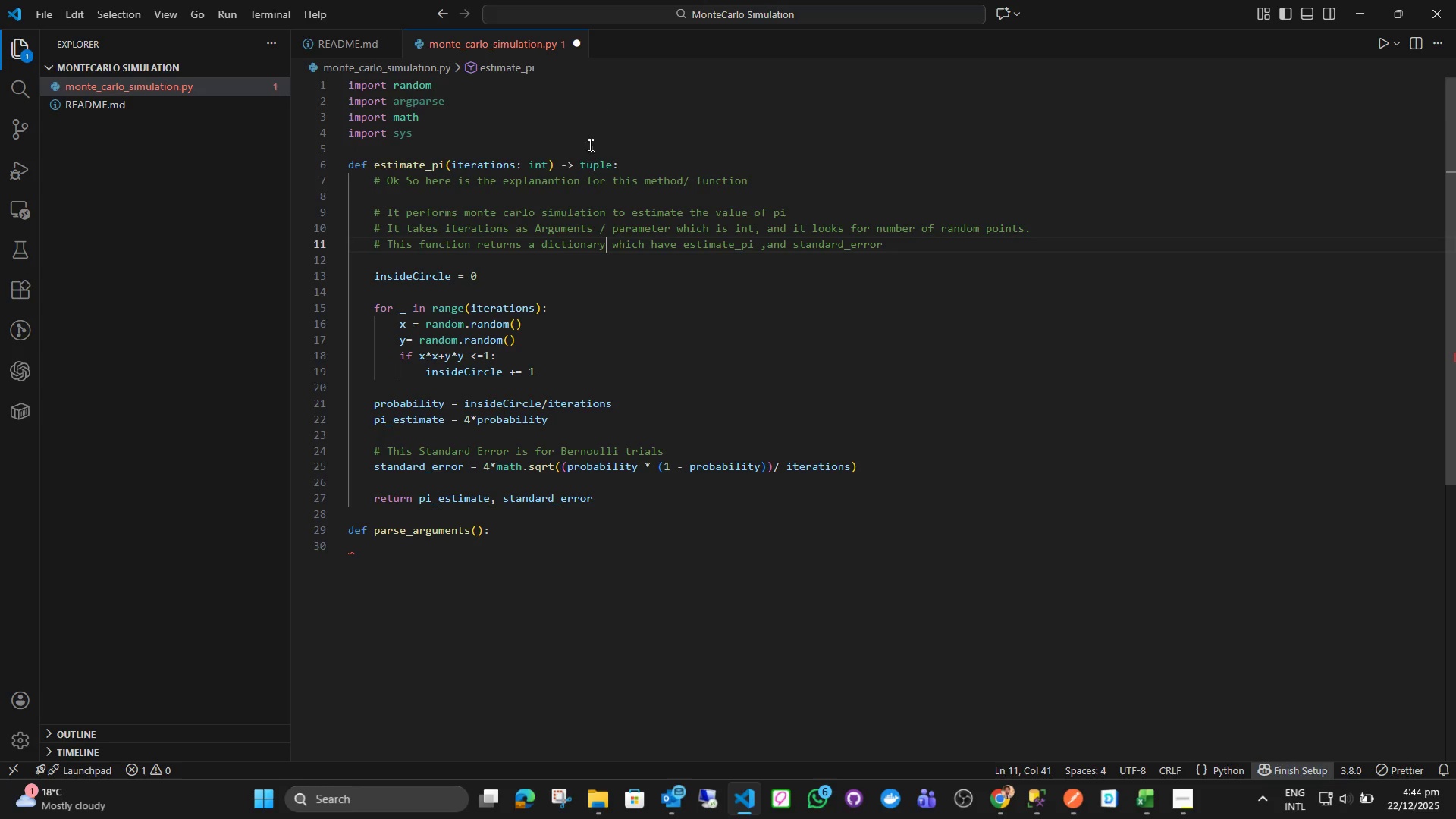 
double_click([588, 175])
 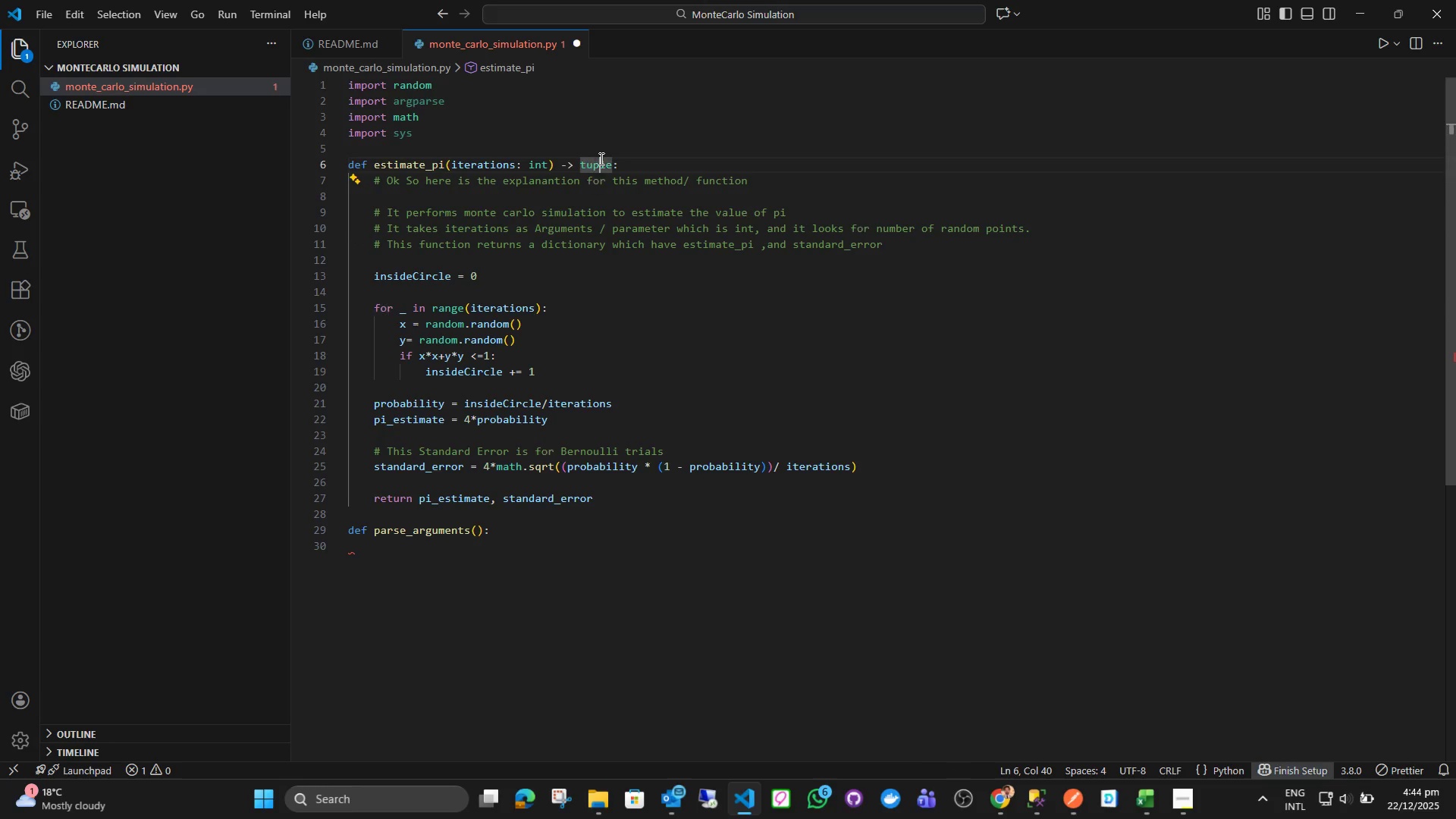 
double_click([600, 158])
 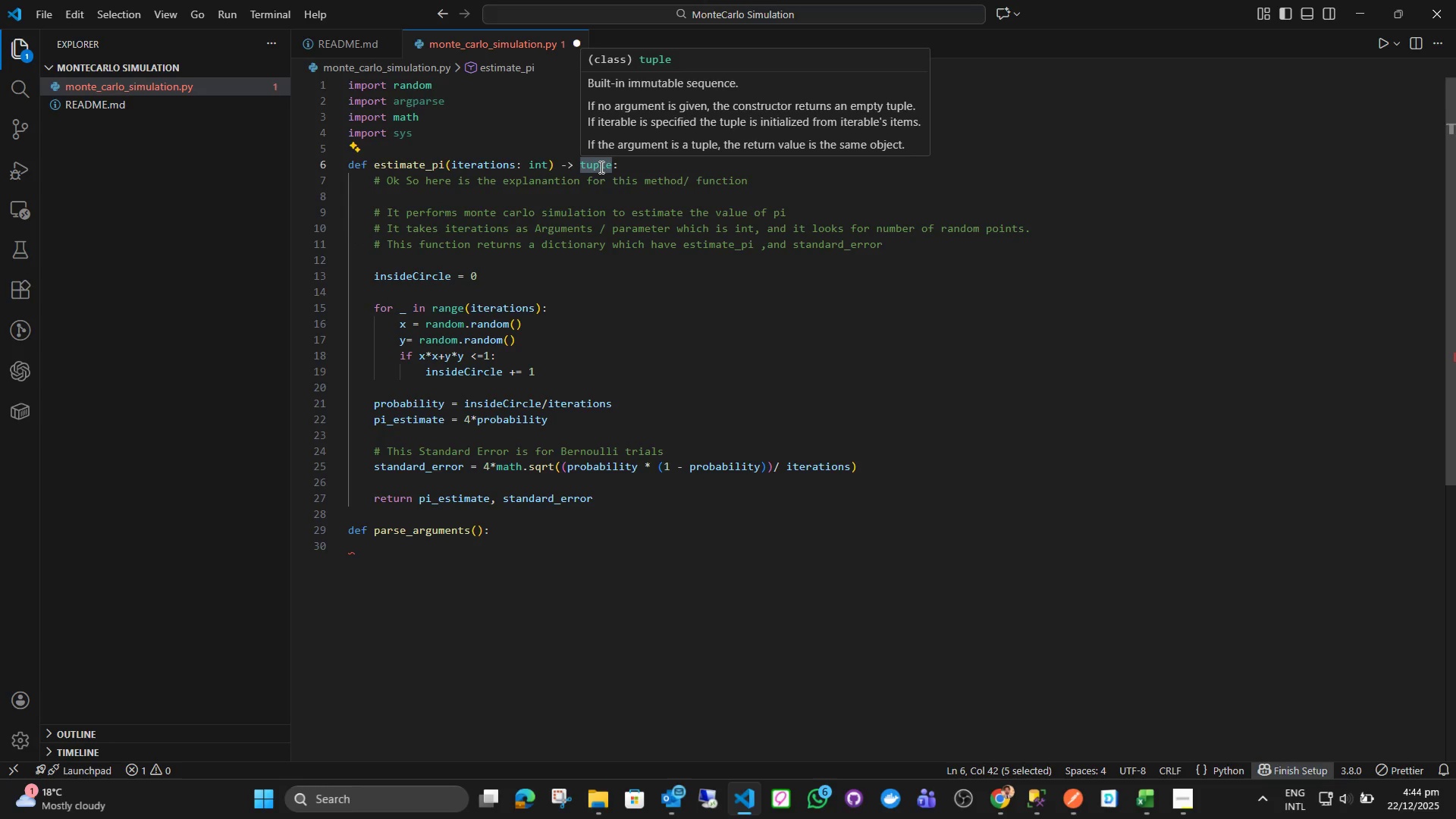 
type(dict)
 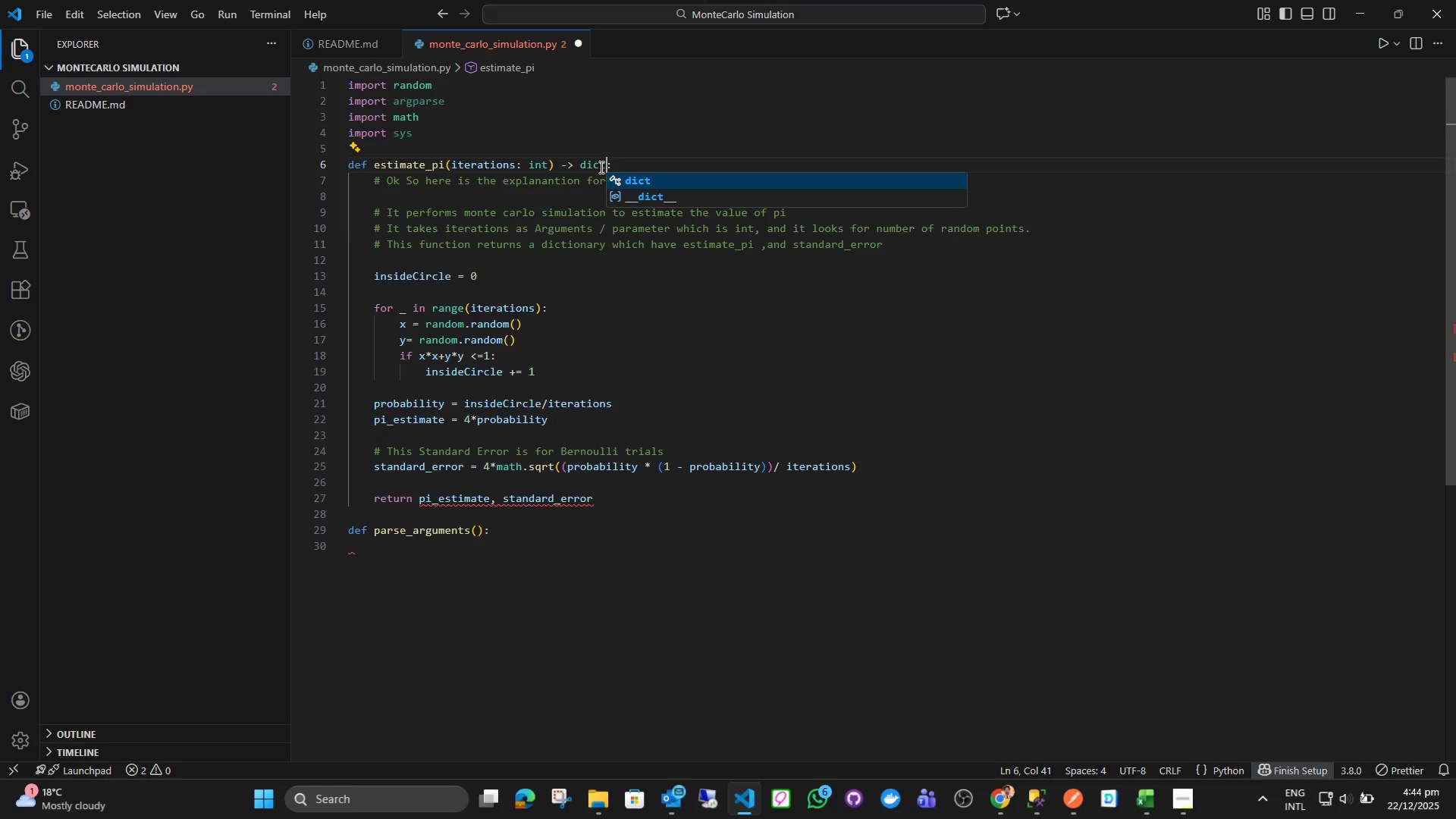 
key(ArrowRight)
 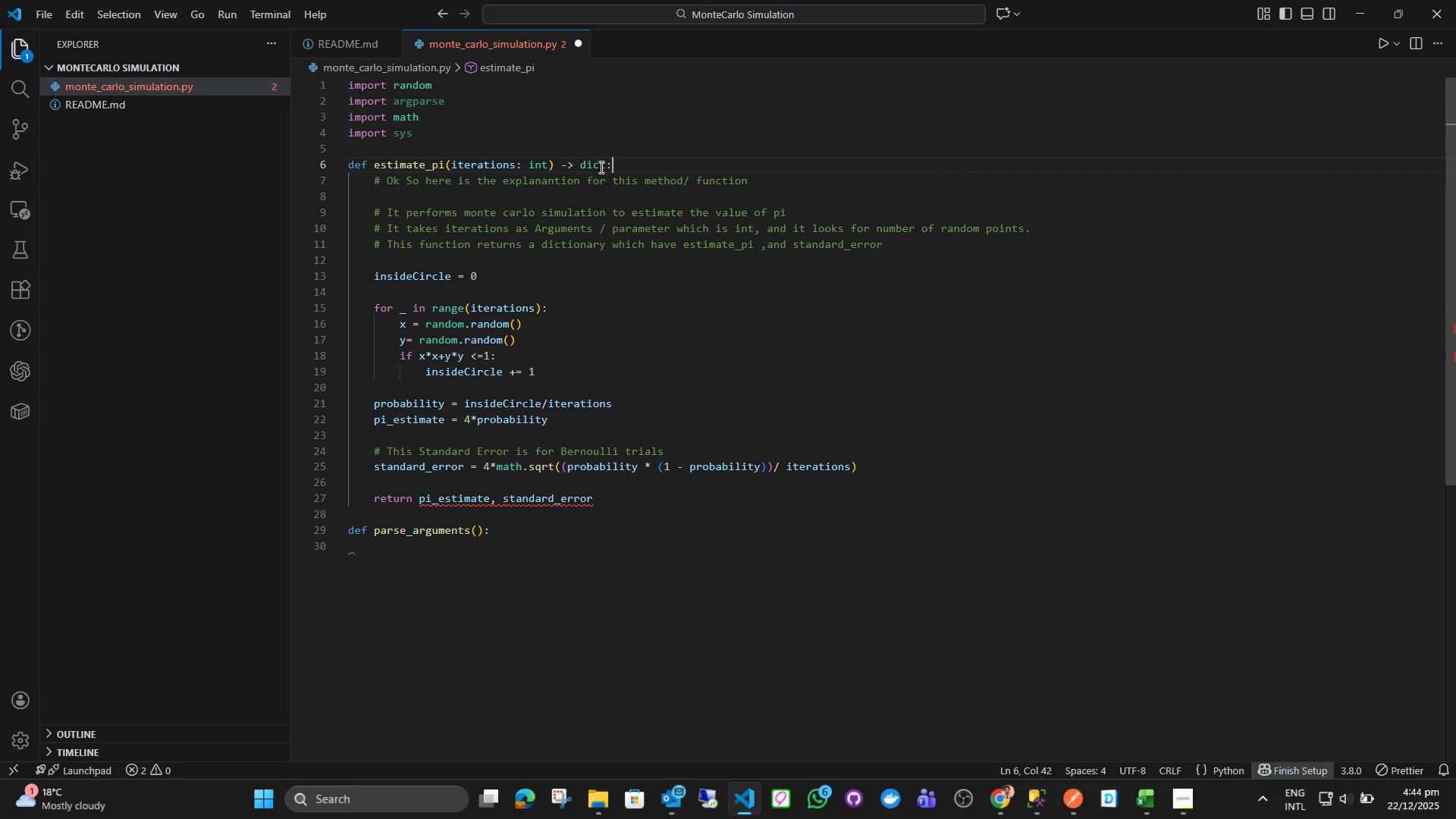 
key(ArrowDown)
 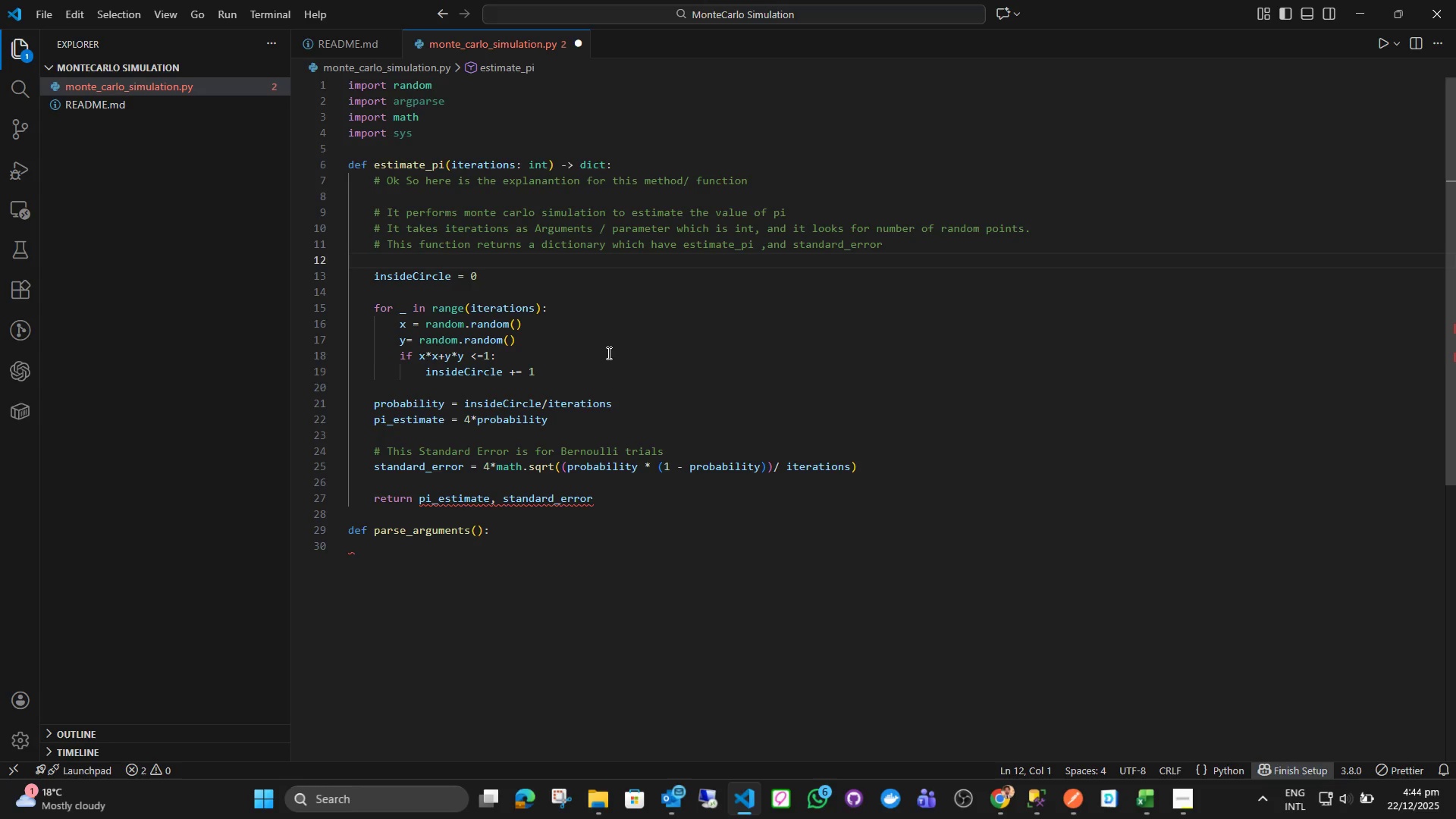 
wait(9.97)
 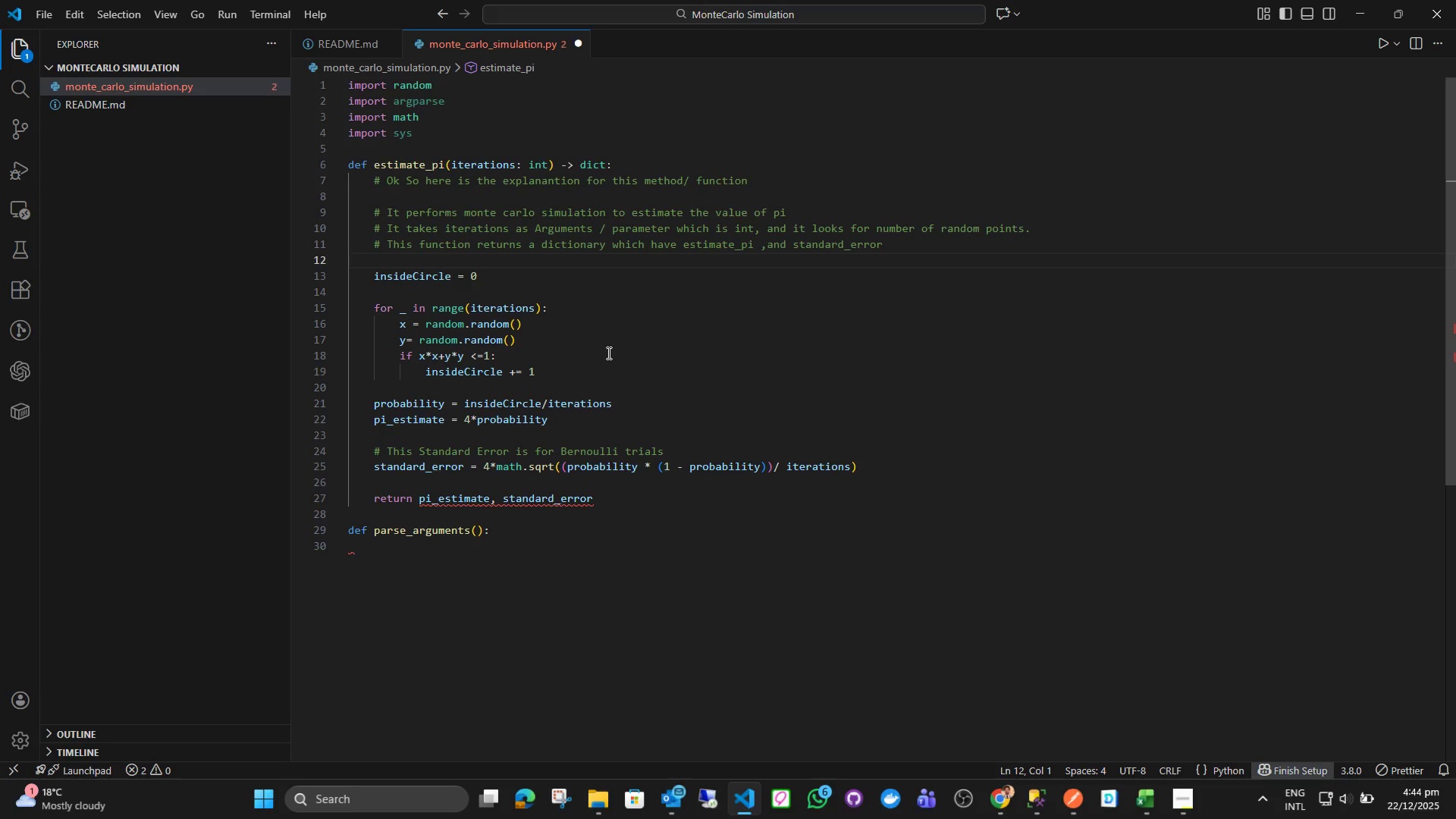 
left_click([541, 336])
 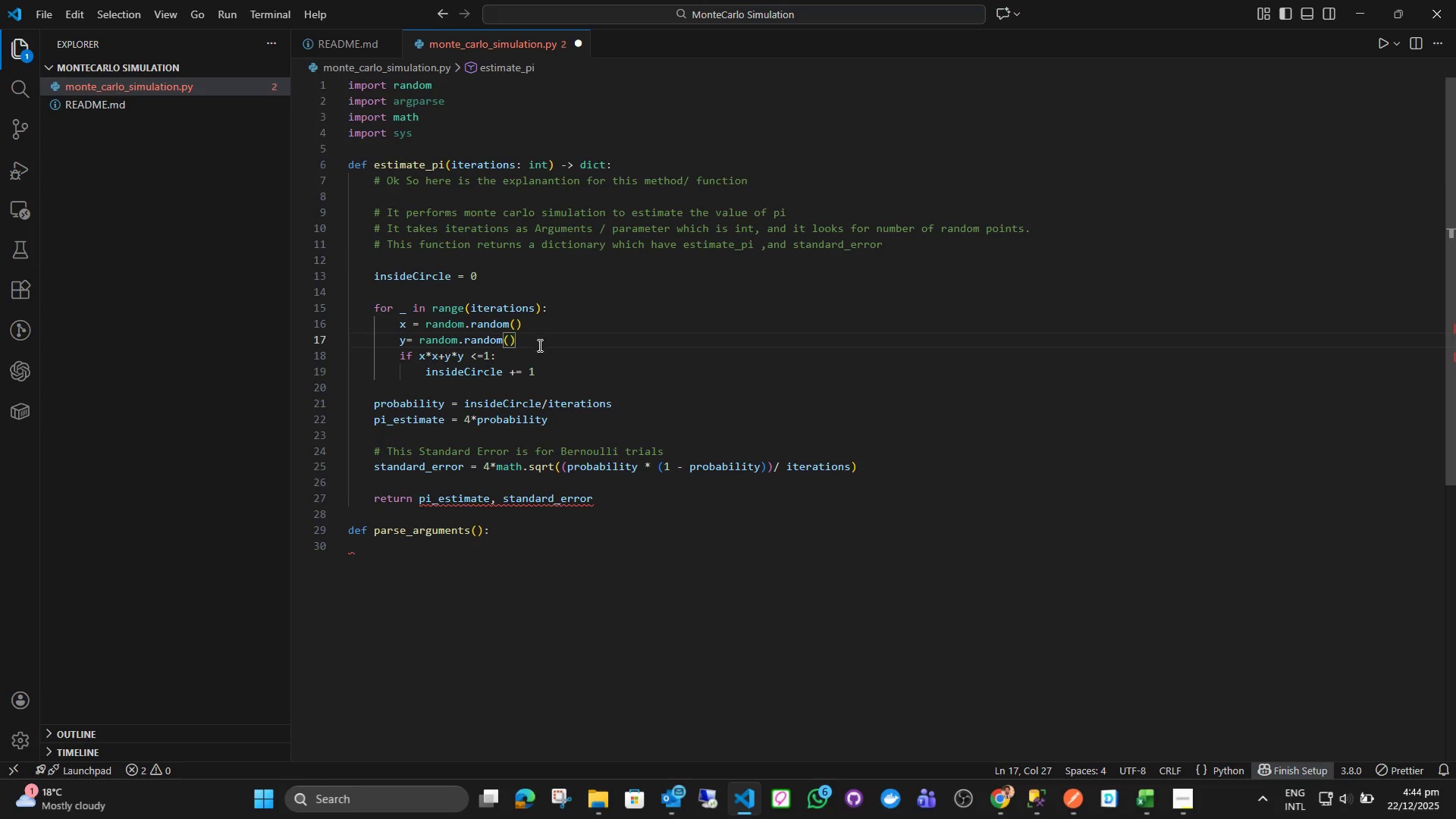 
key(Enter)
 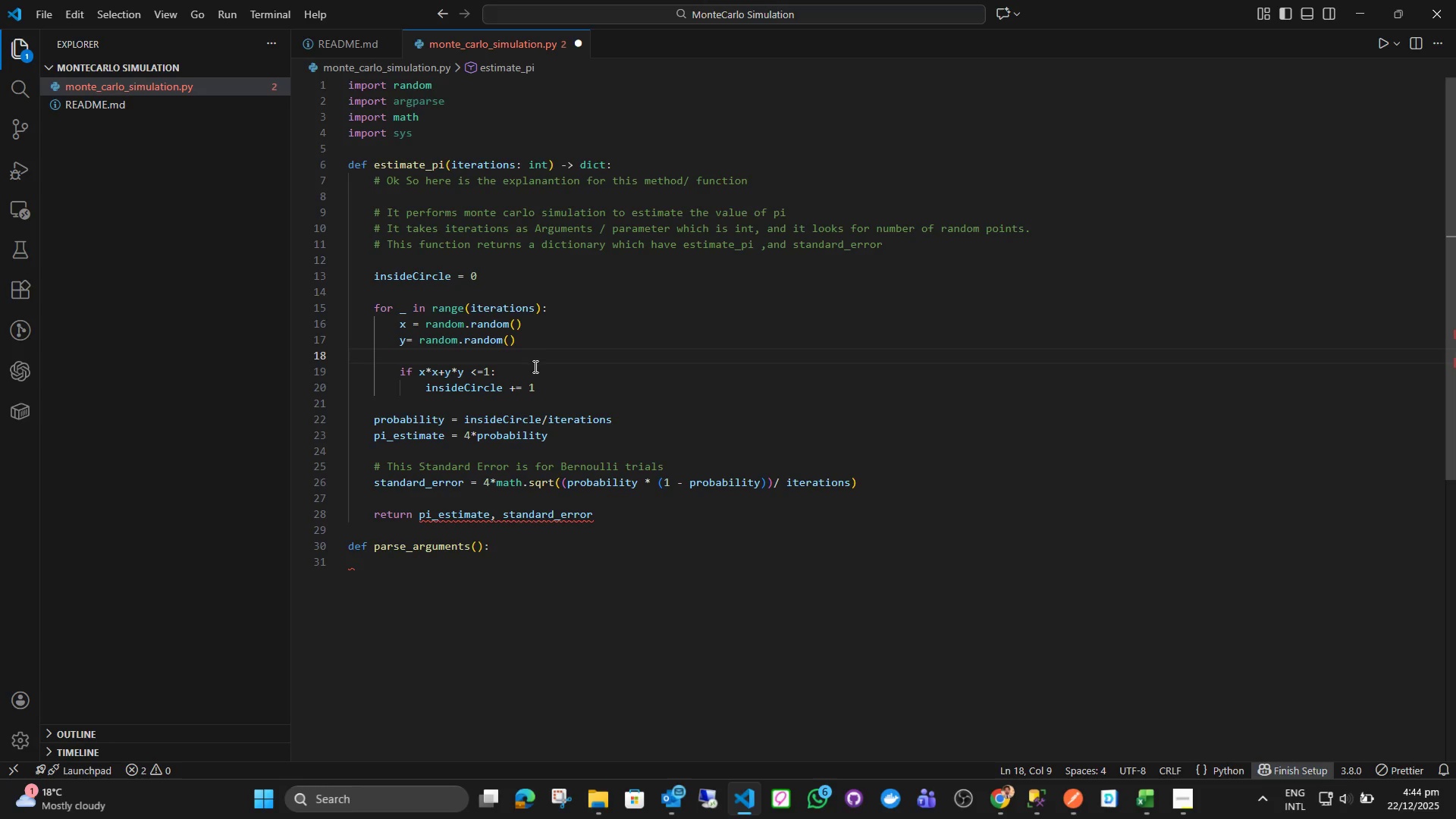 
key(Enter)
 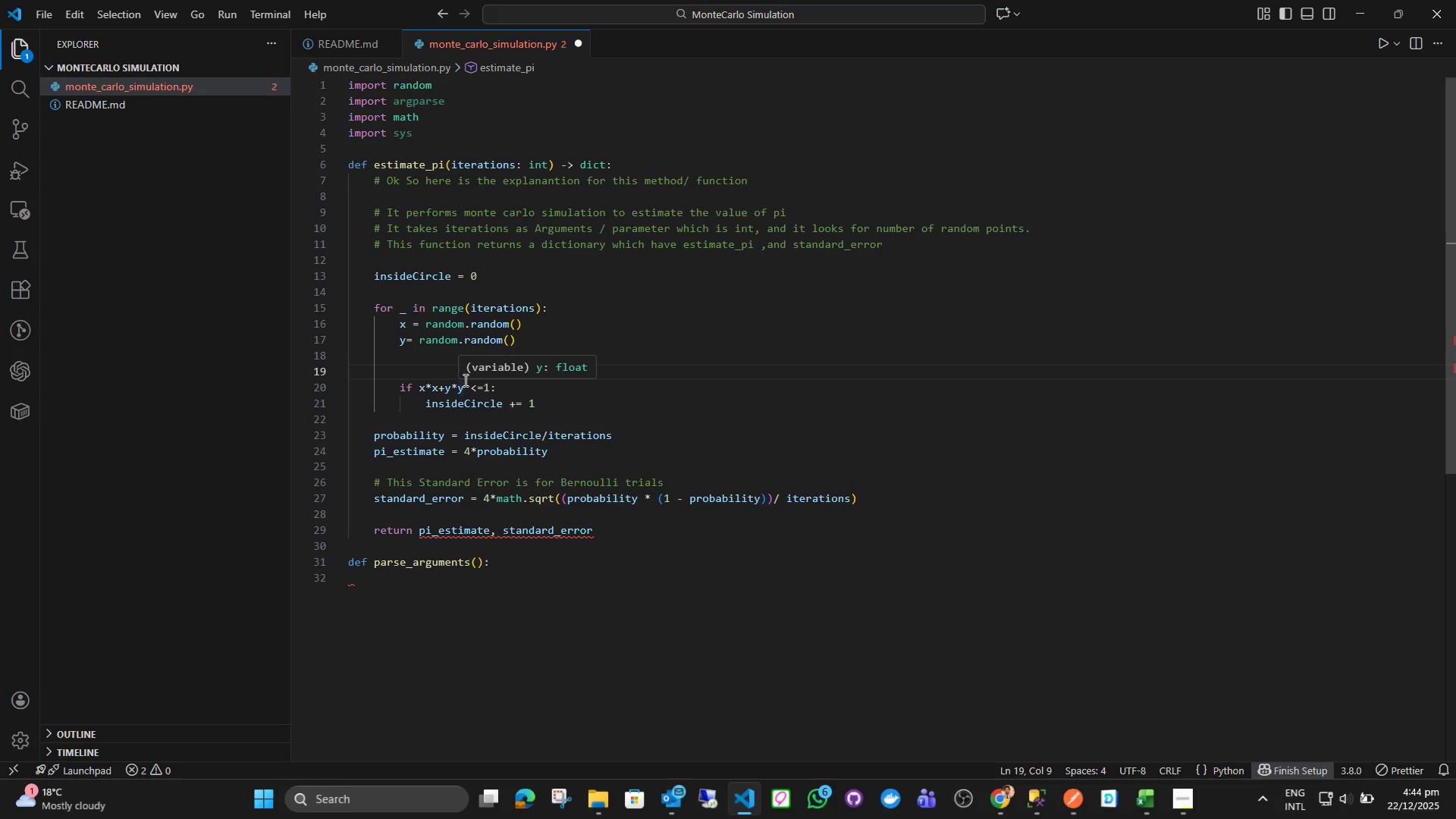 
type(# This is h)
key(Backspace)
type(the Equation for a unit circle: x2,)
key(Backspace)
type( + y2 <=1)
 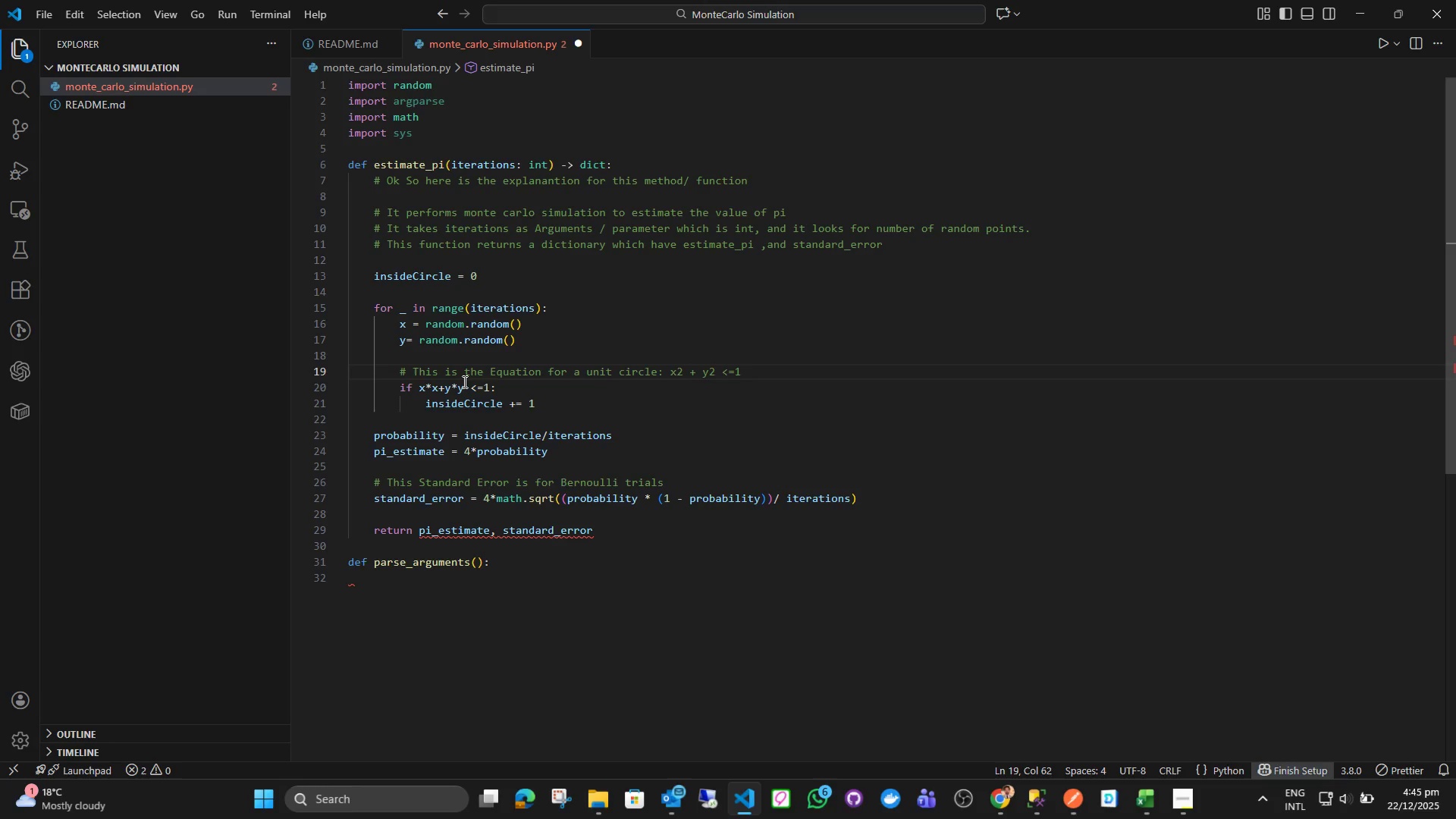 
key(ArrowLeft)
 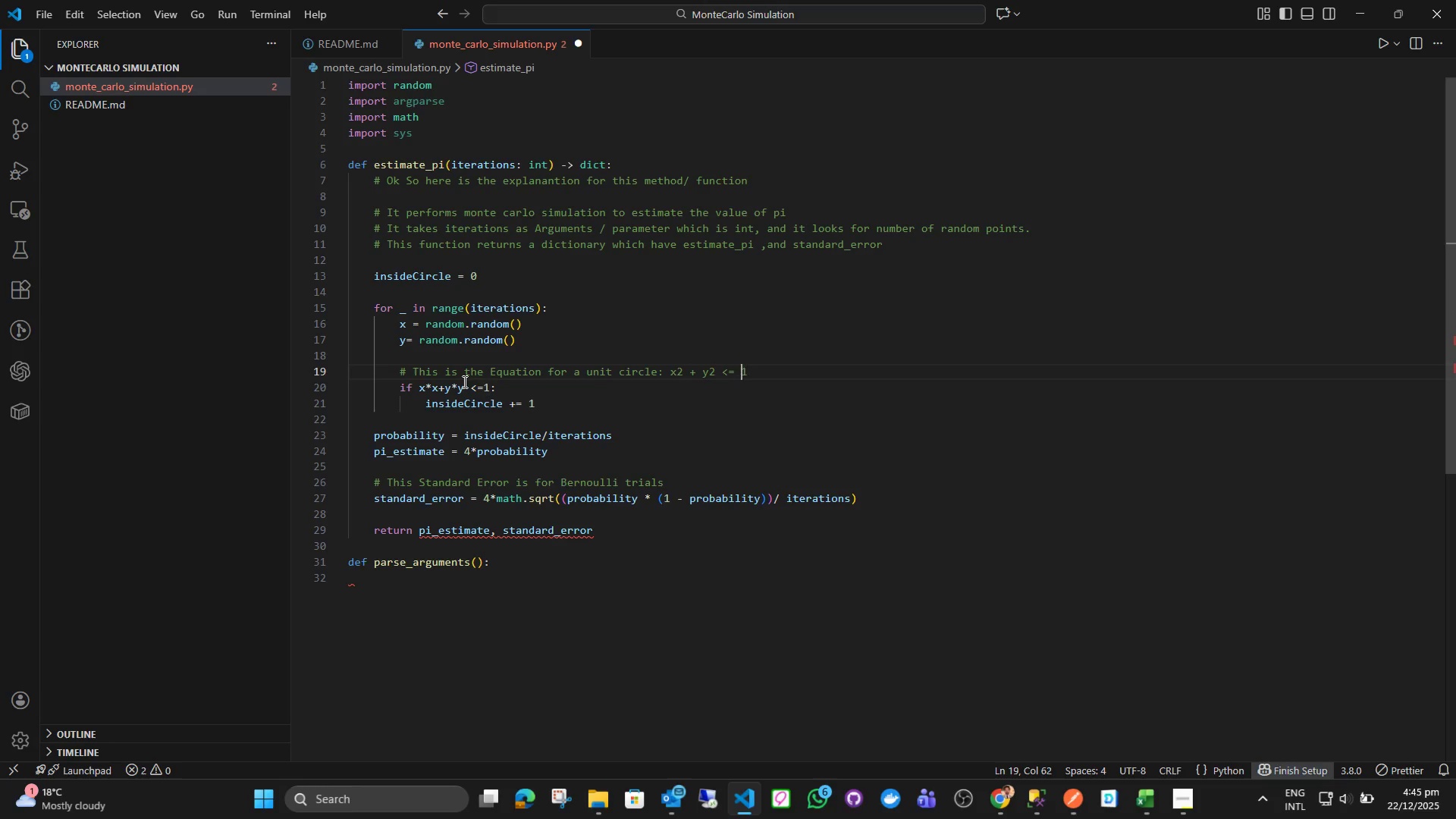 
key(Space)
 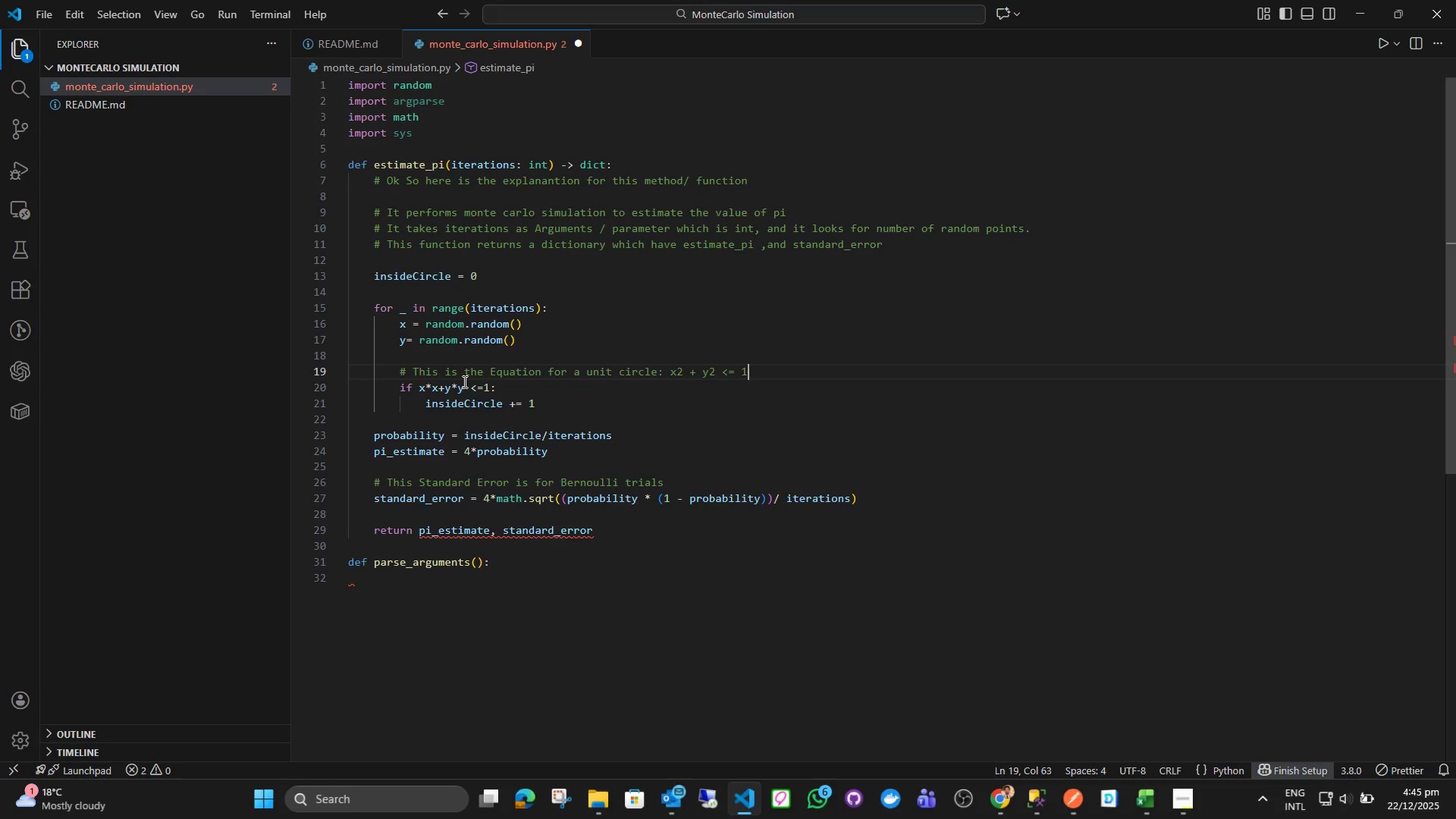 
key(ArrowRight)
 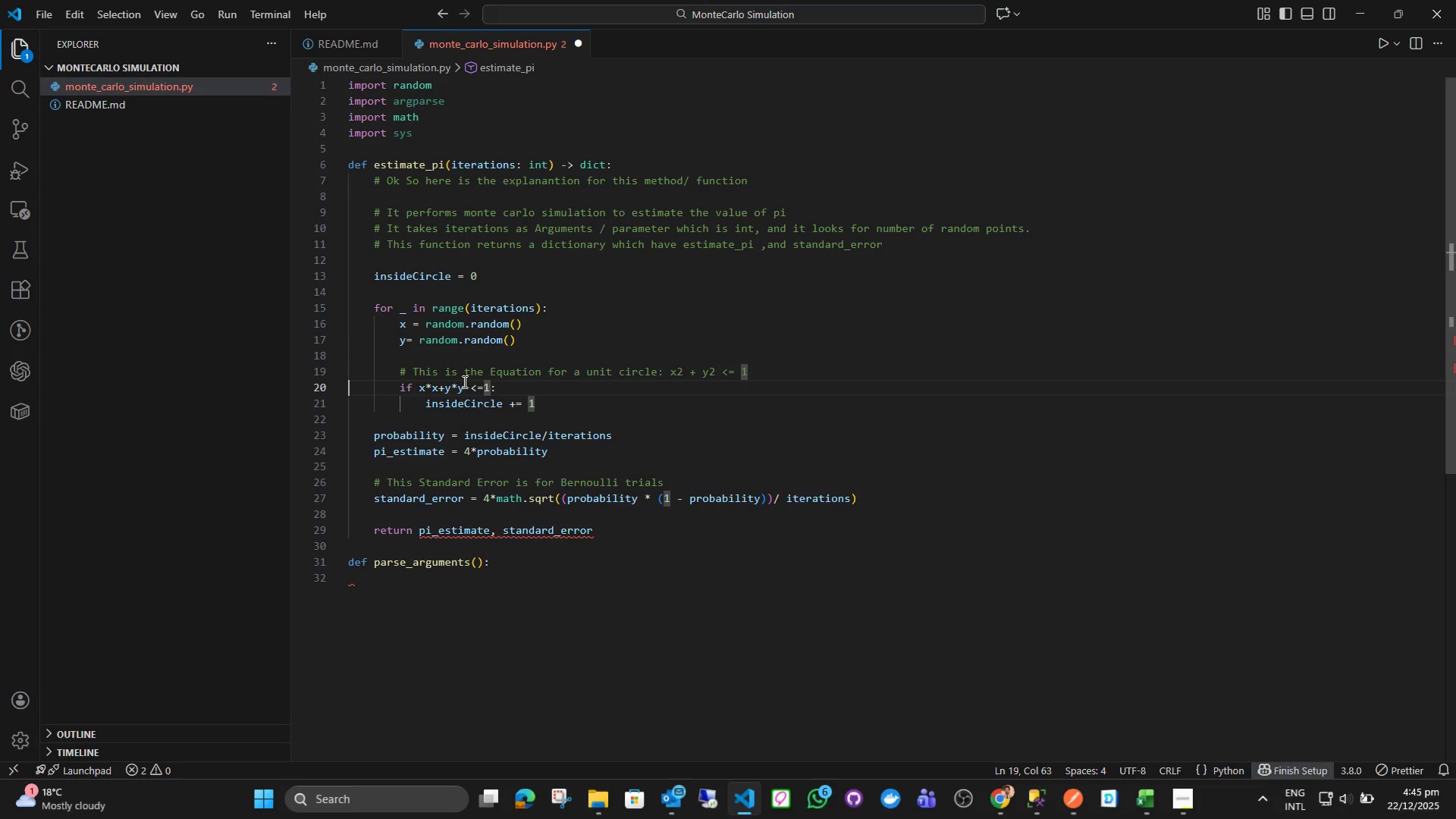 
key(ArrowRight)
 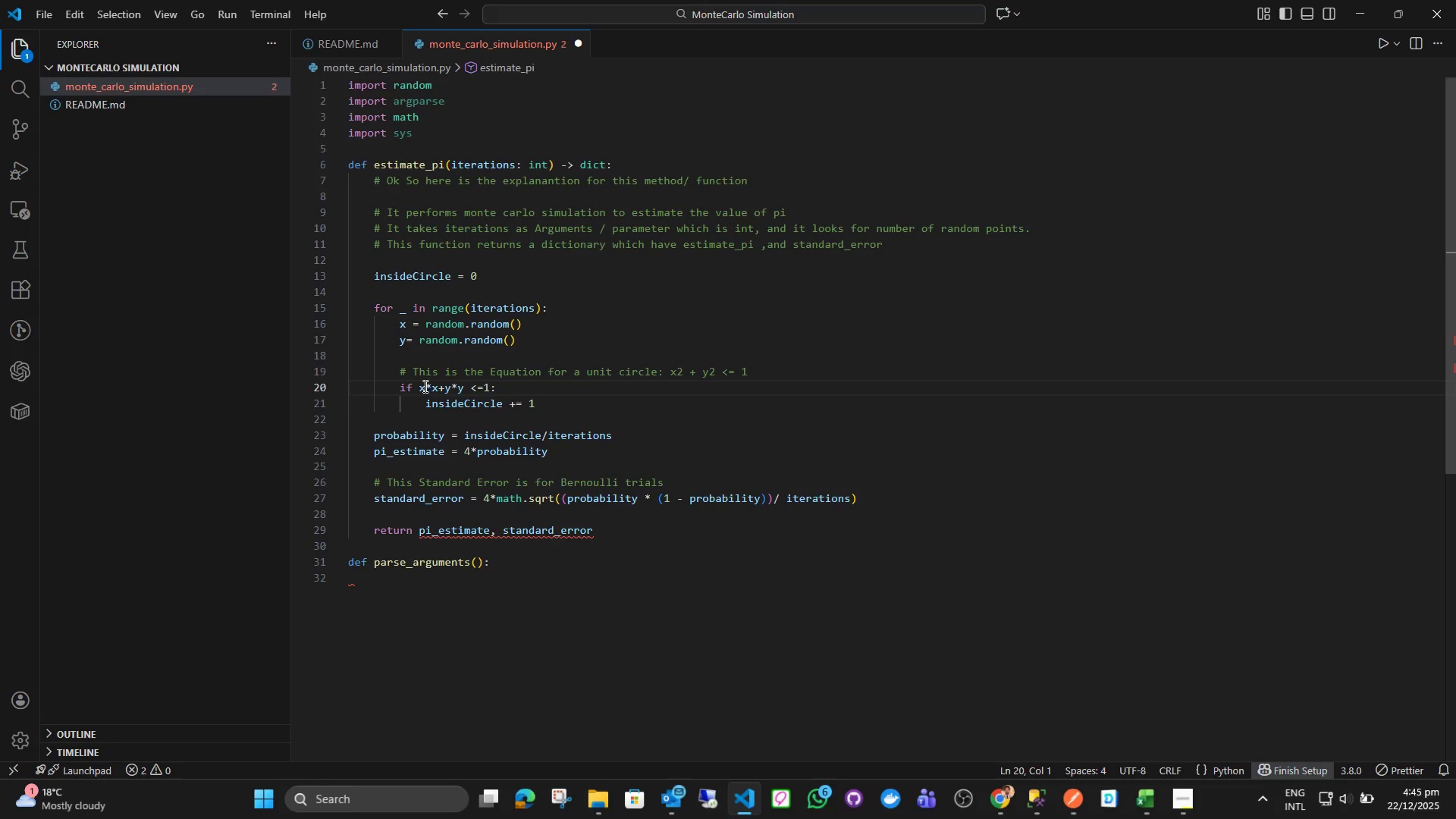 
left_click([420, 386])
 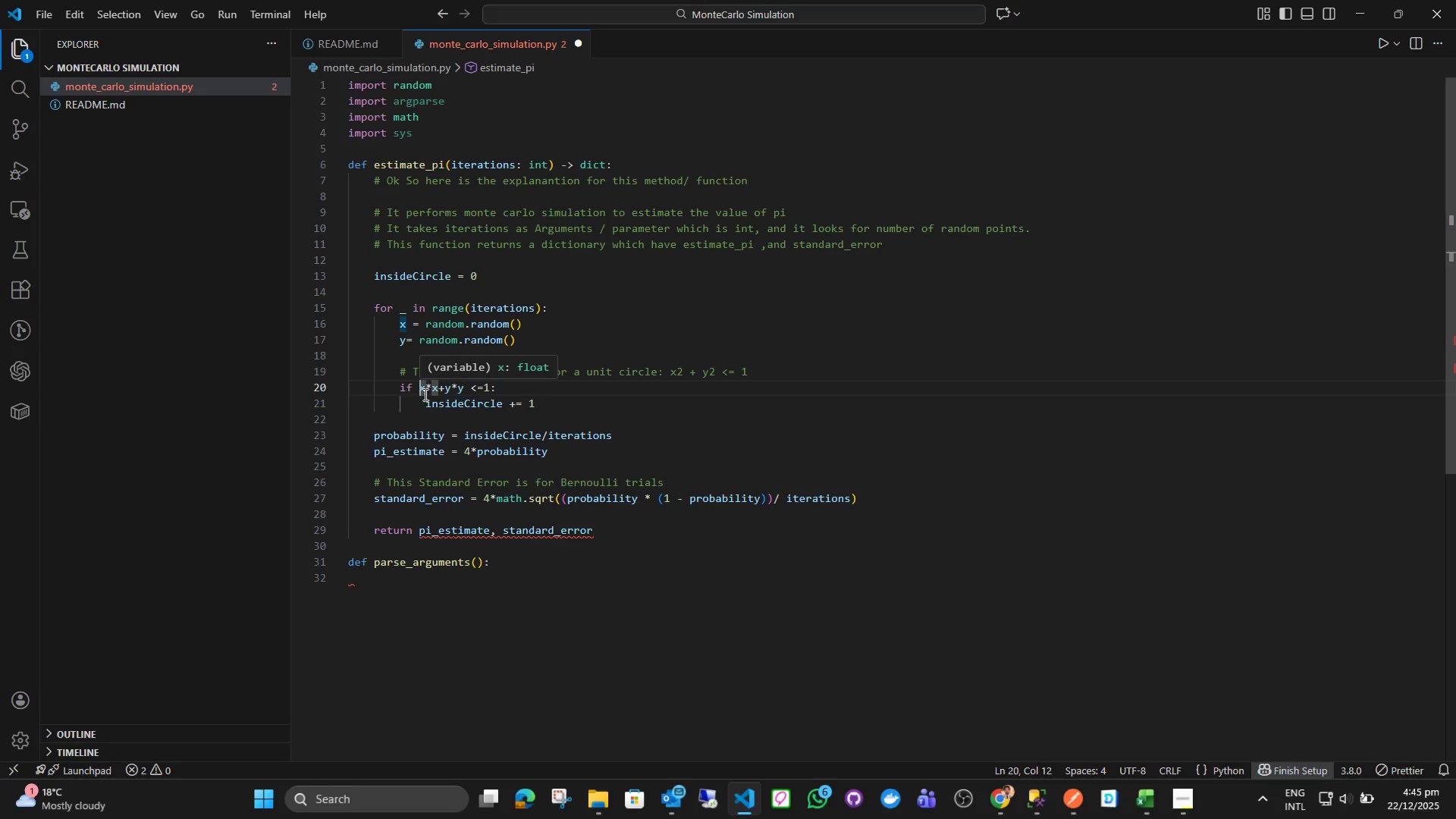 
left_click([418, 390])
 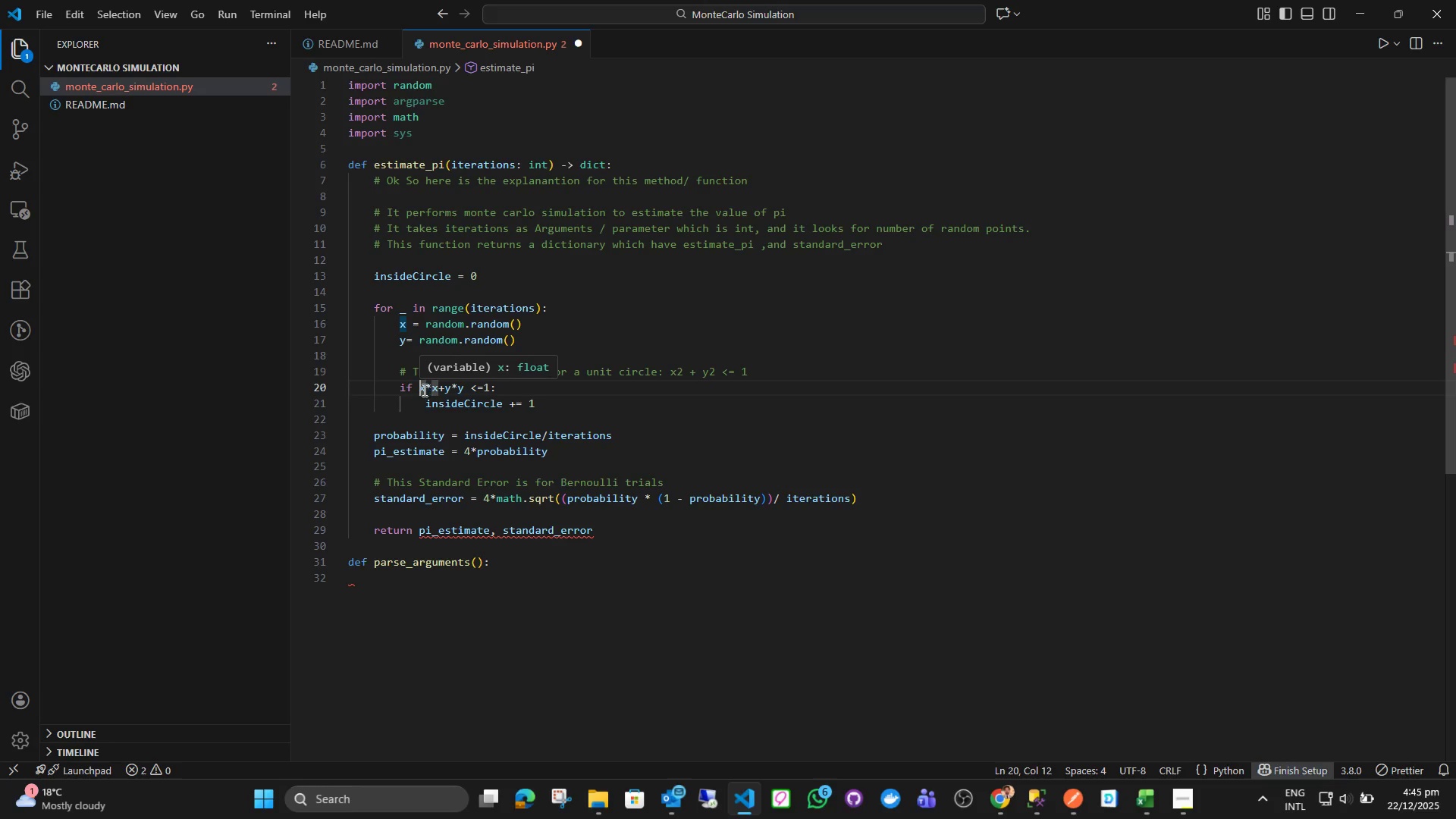 
key(Shift+9)
 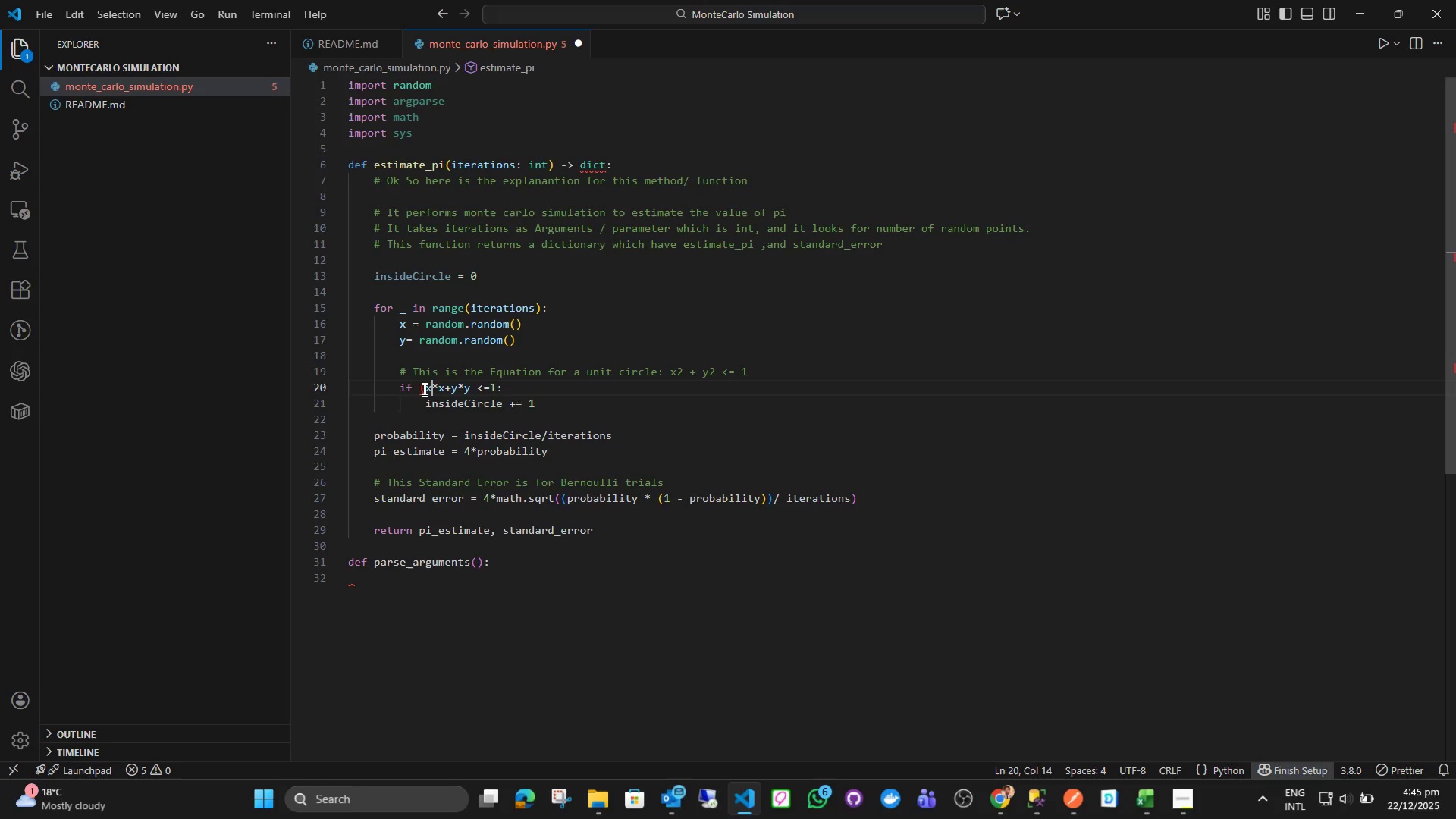 
hold_key(key=ArrowRight, duration=0.72)
 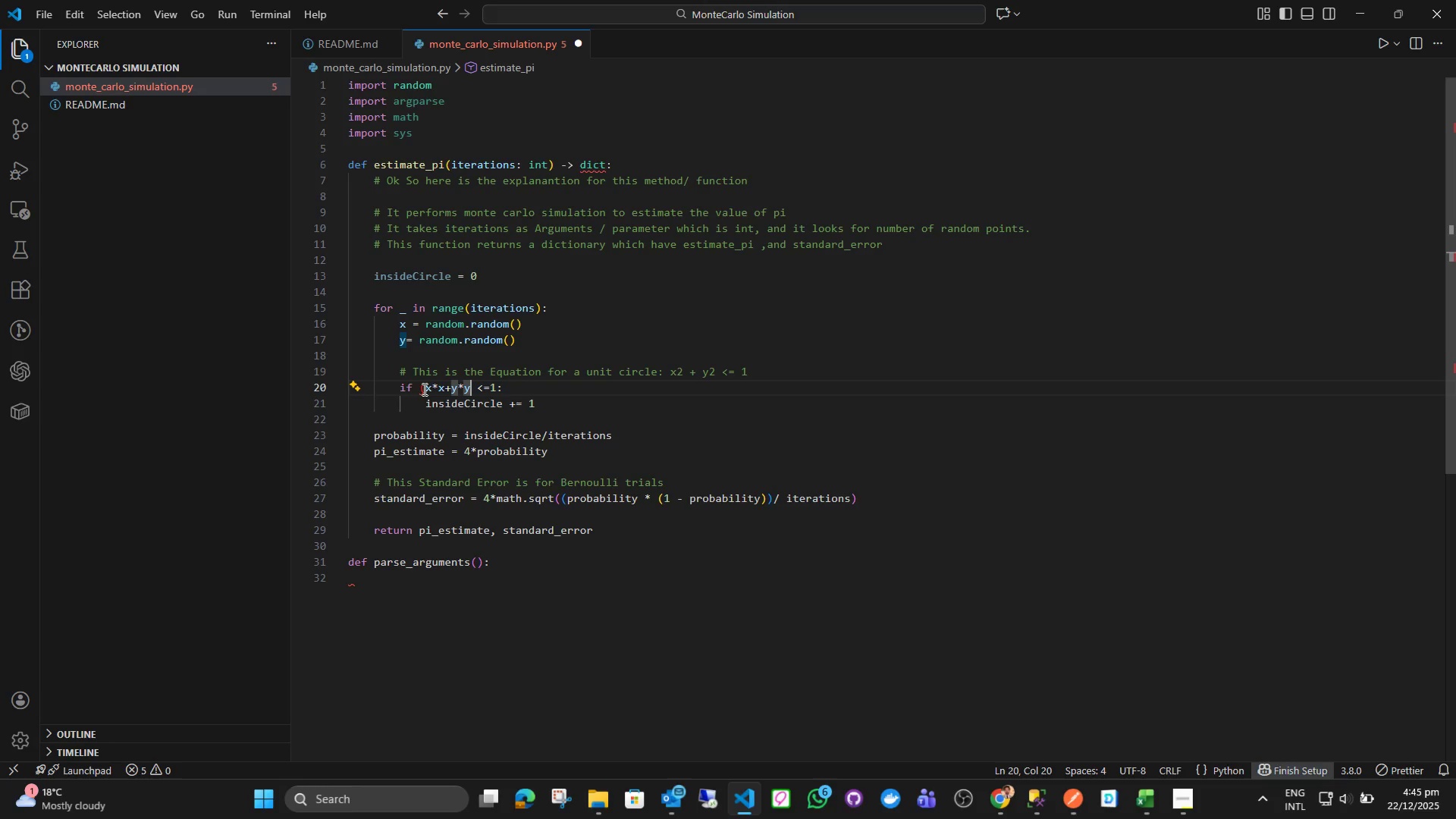 
hold_key(key=ArrowRight, duration=3.5)
 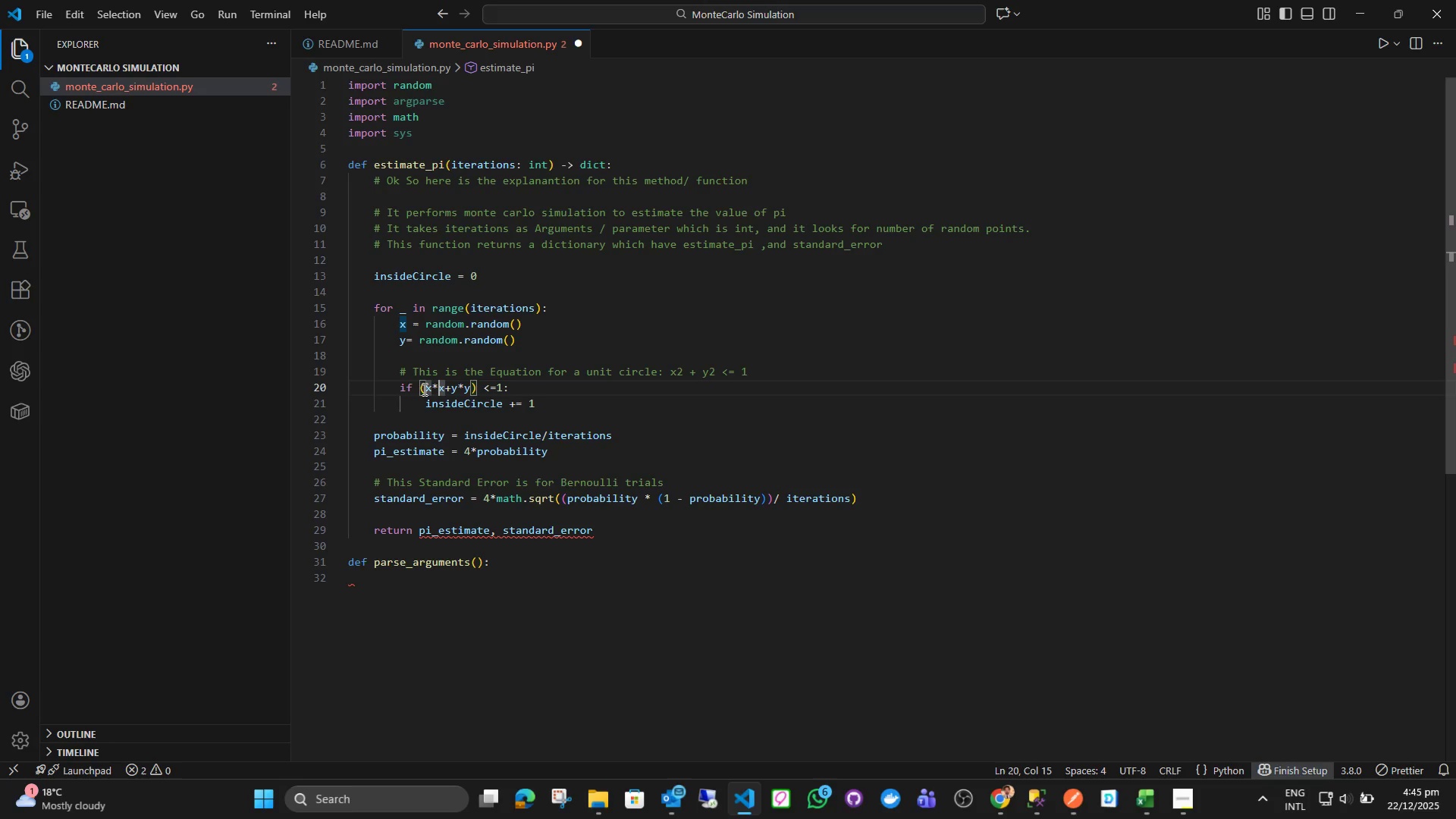 
key(ArrowLeft)
 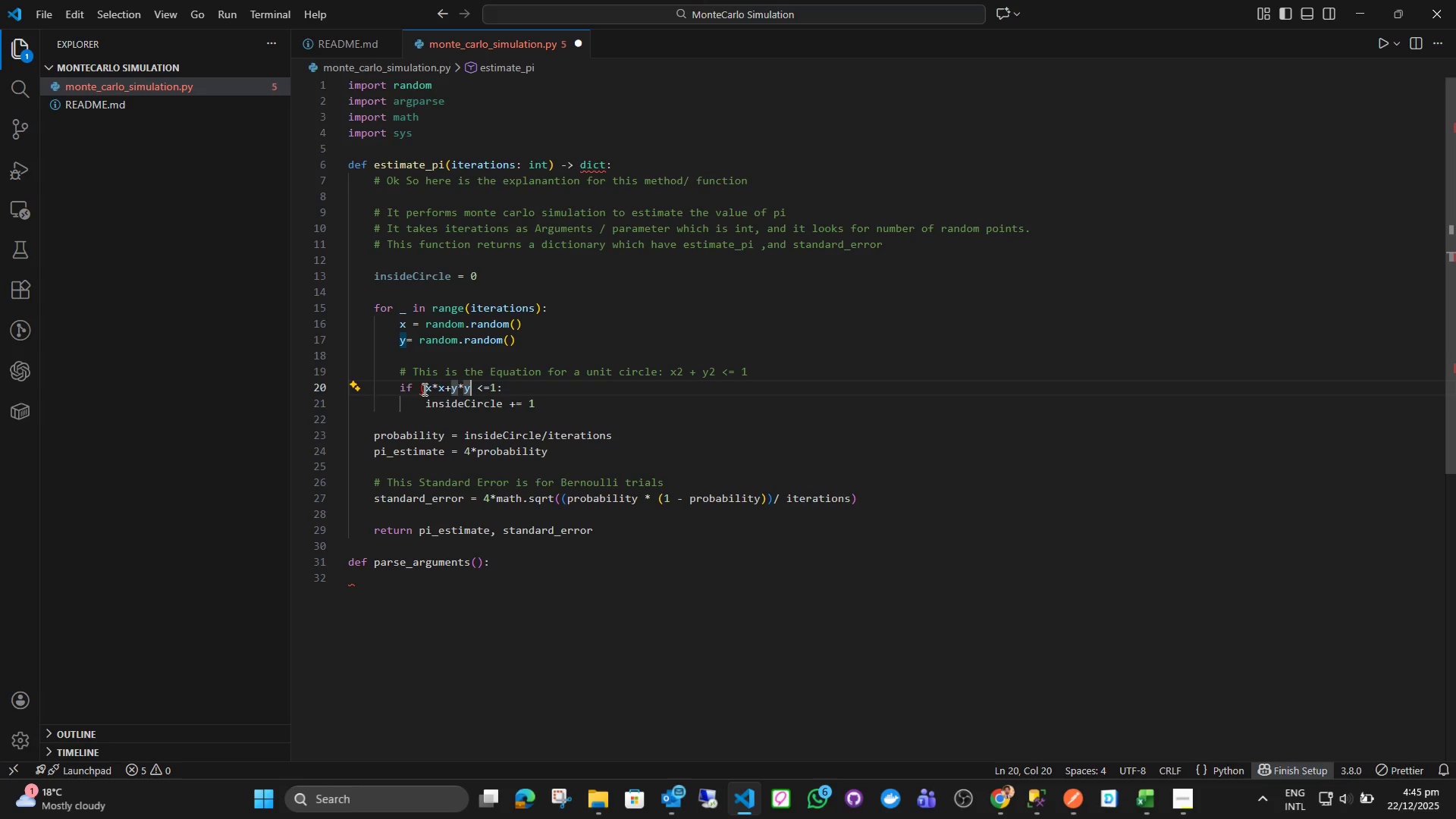 
key(Shift+0)
 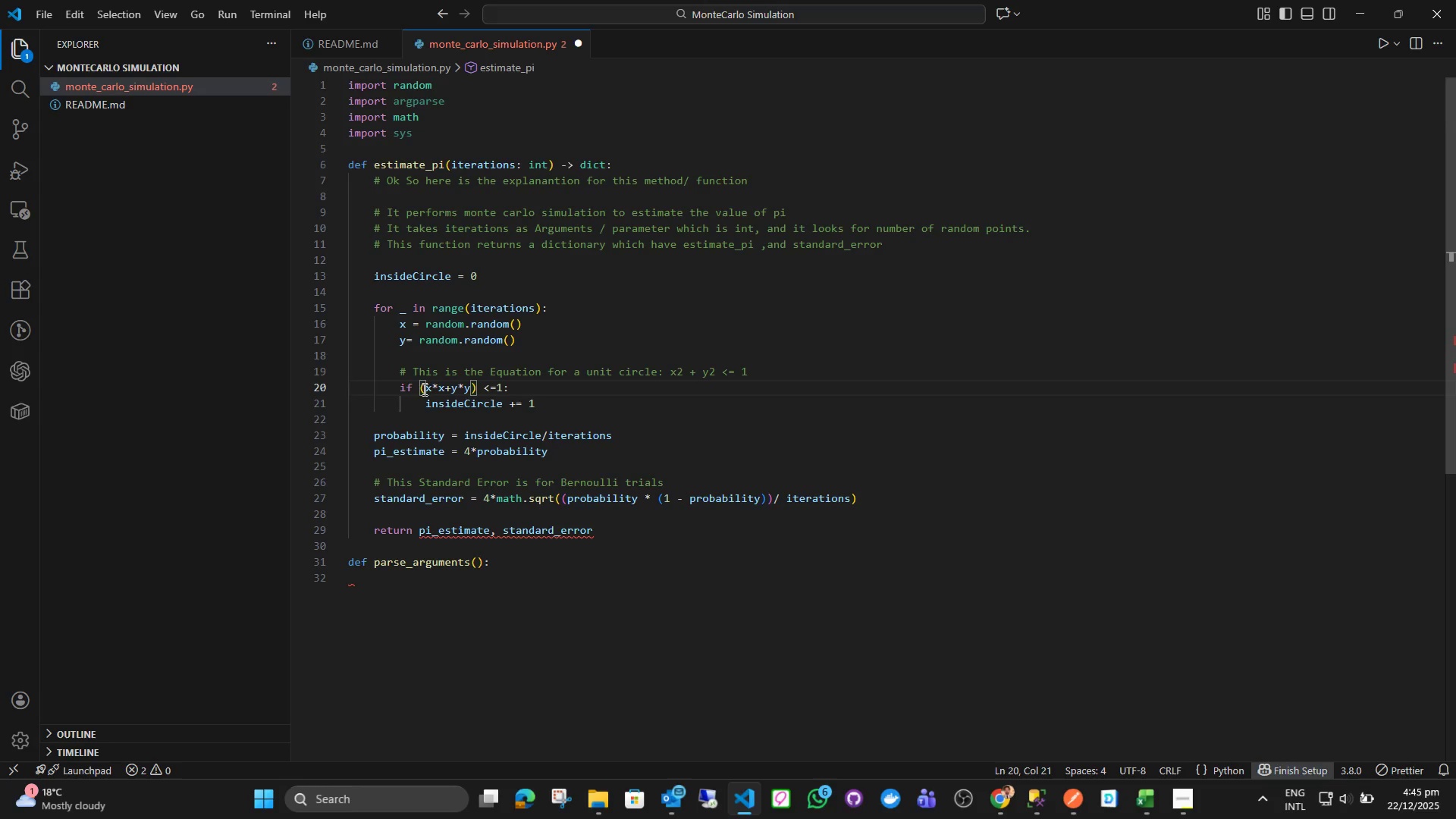 
key(ArrowLeft)
 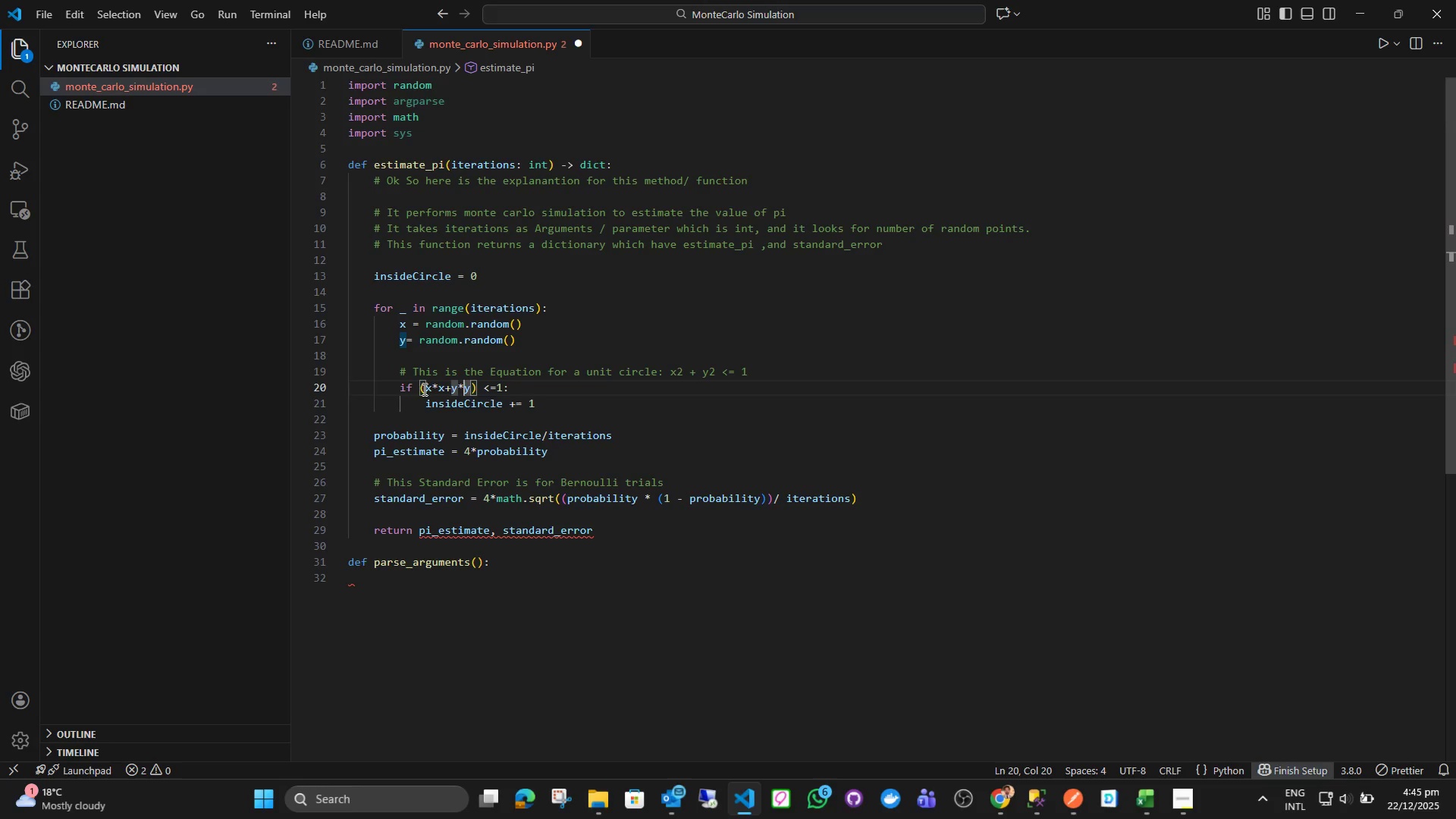 
key(ArrowLeft)
 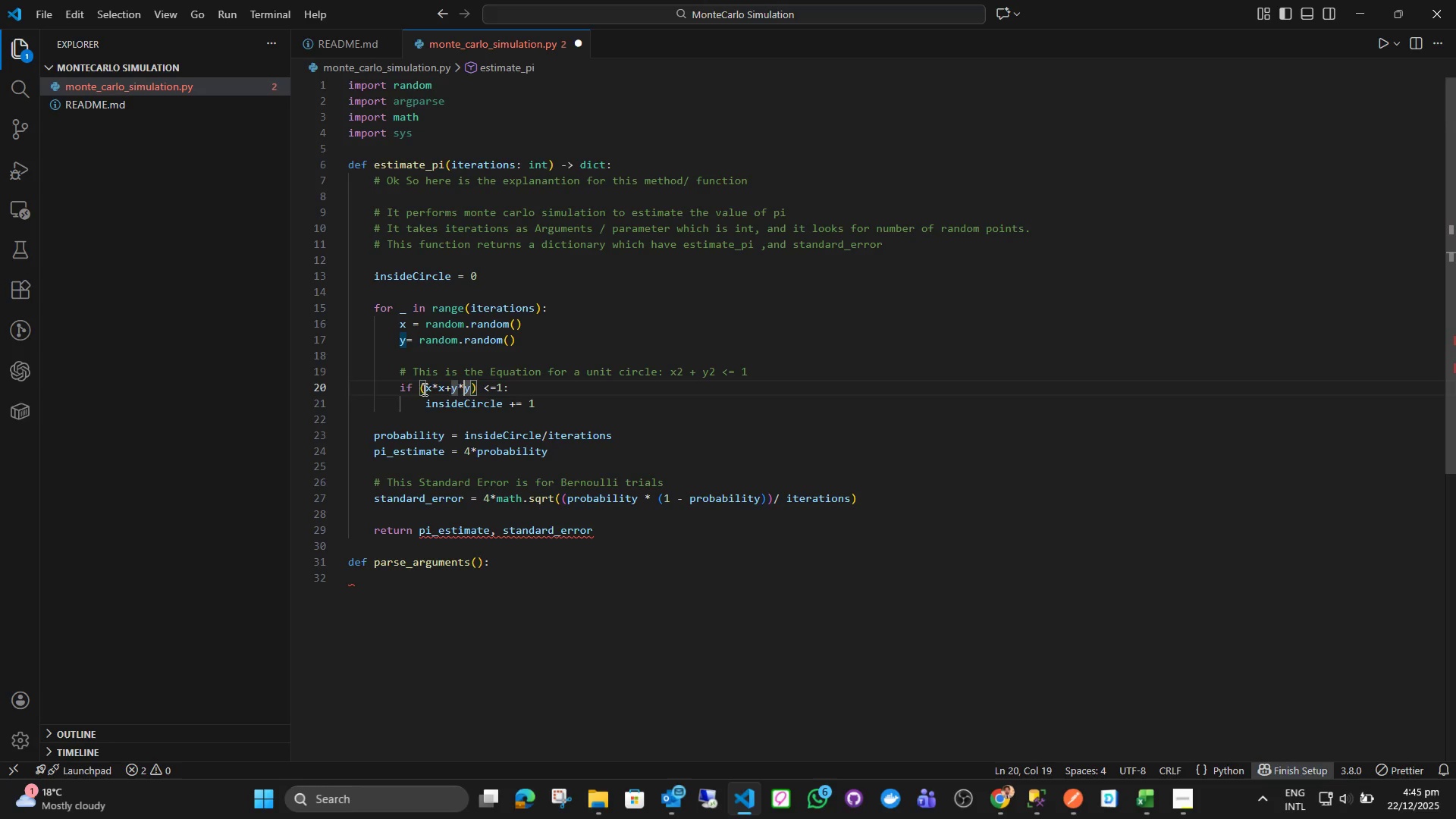 
key(ArrowLeft)
 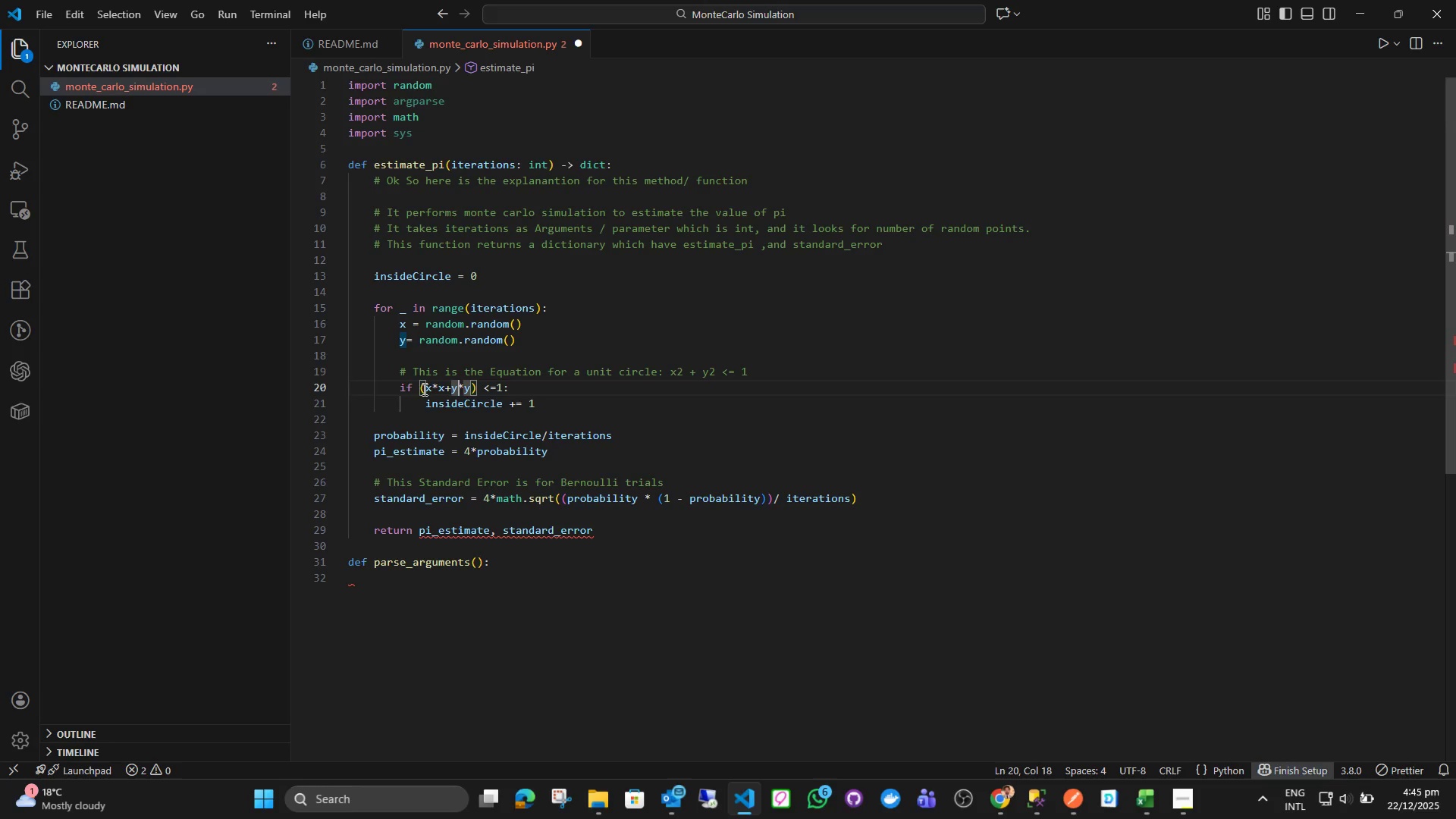 
key(ArrowLeft)
 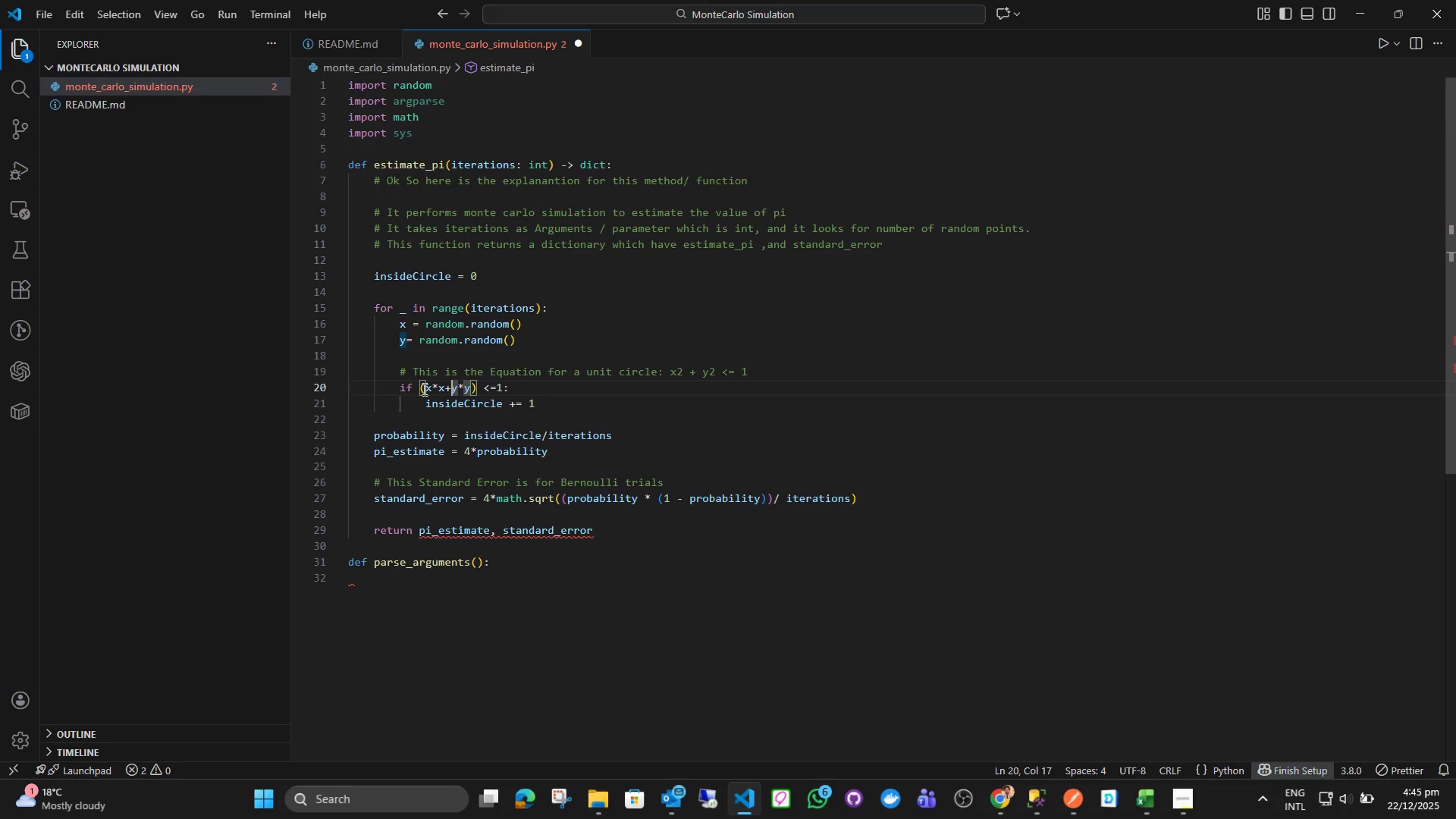 
key(ArrowLeft)
 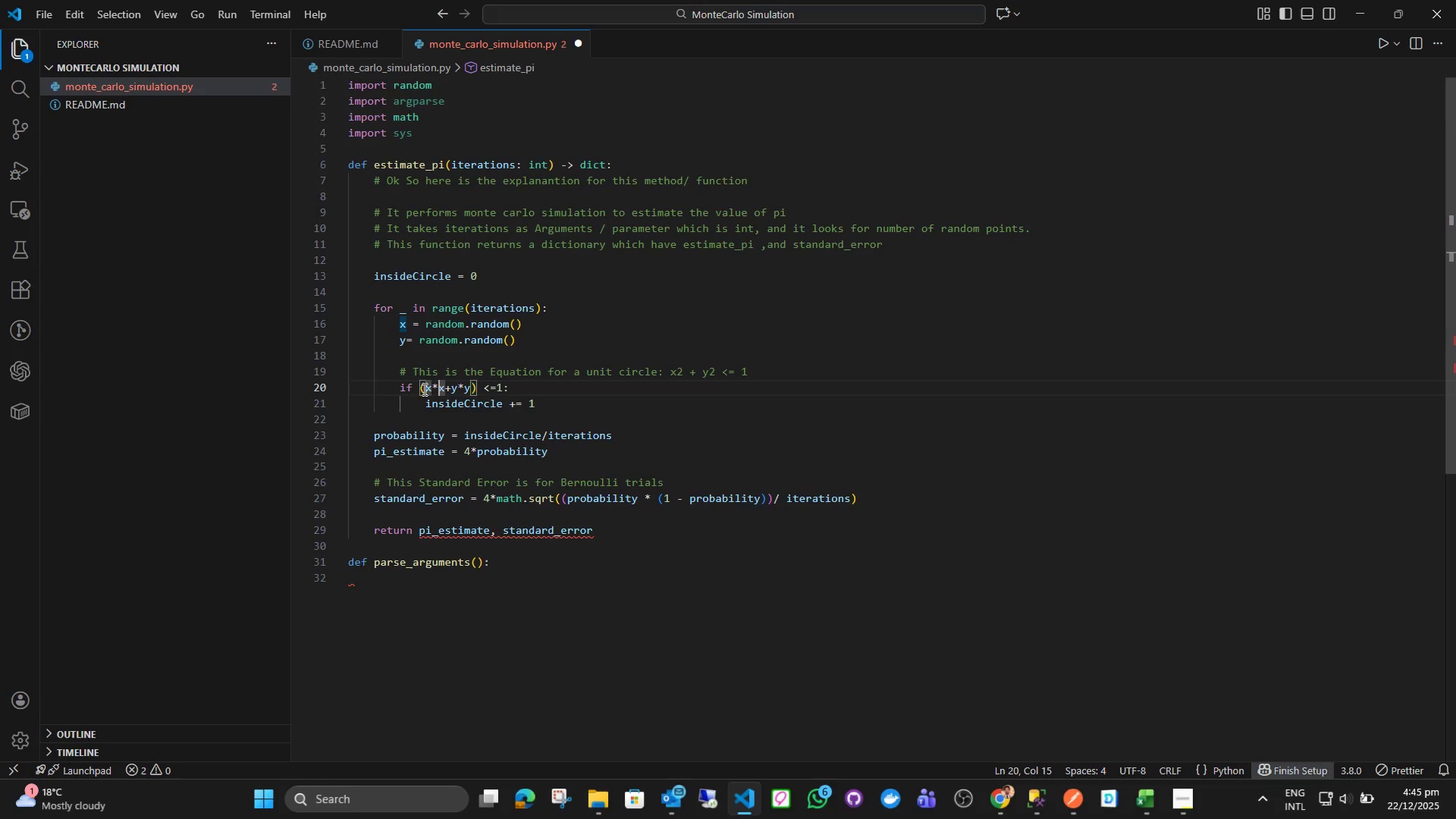 
key(ArrowLeft)
 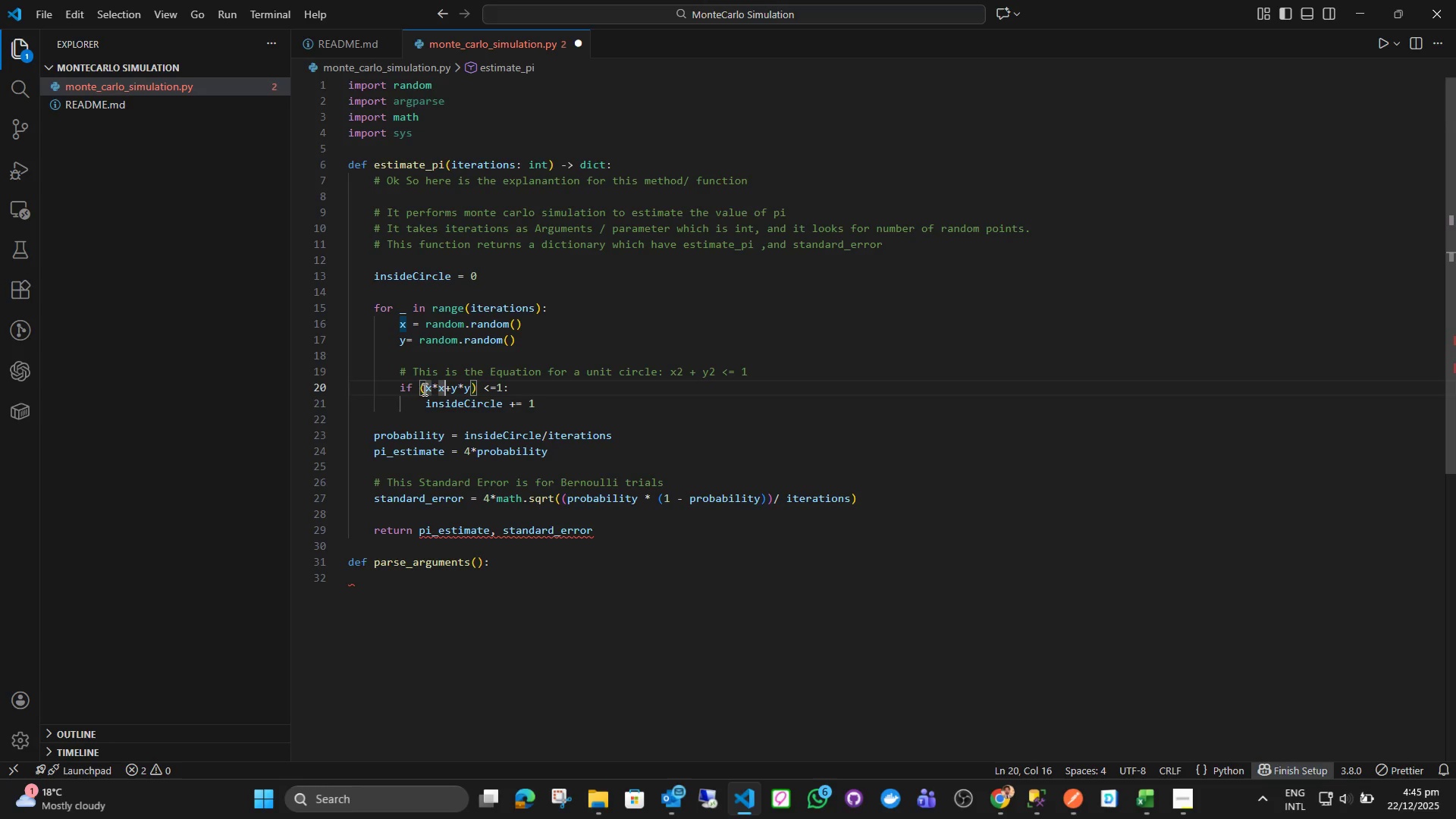 
key(ArrowLeft)
 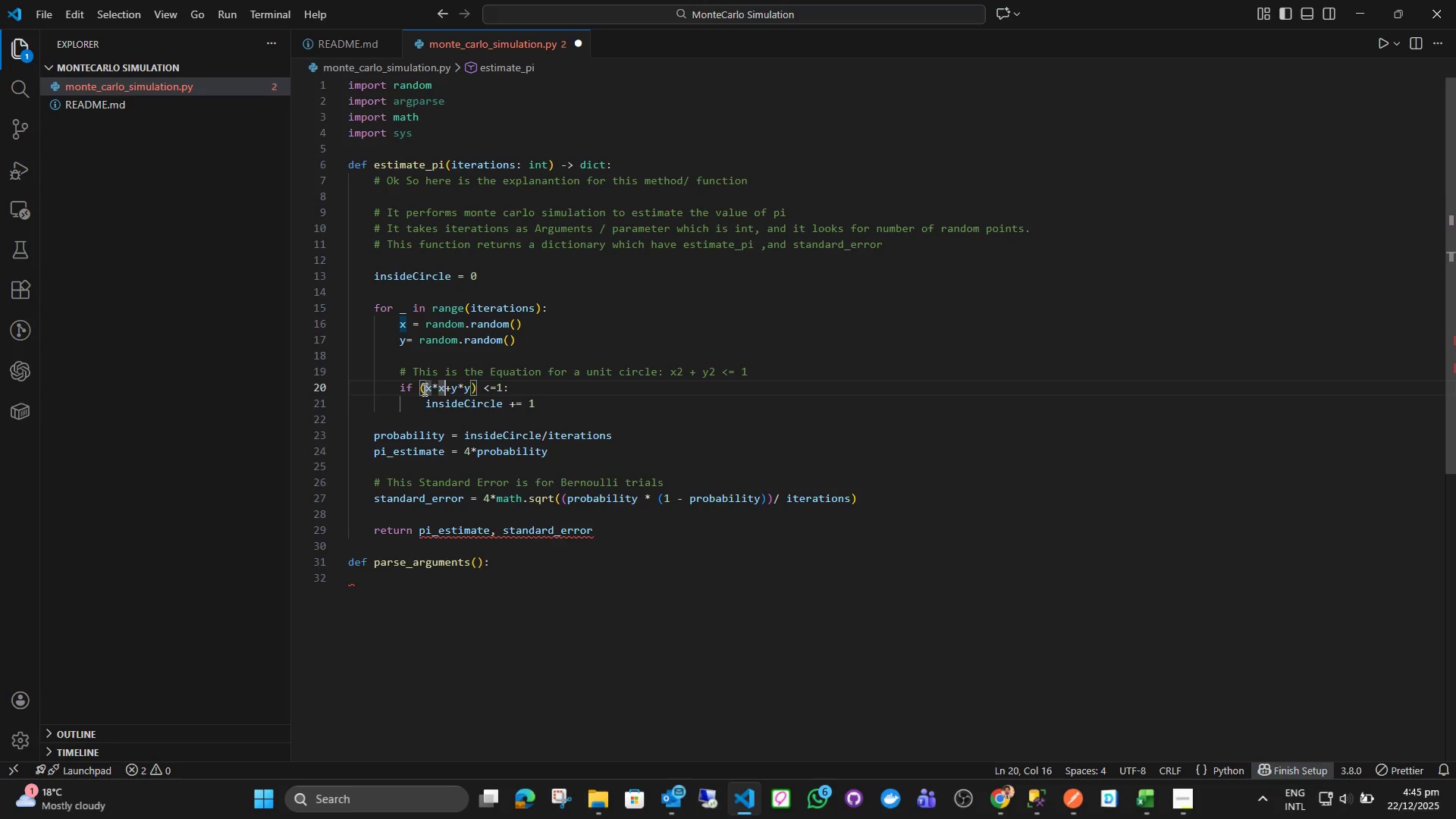 
key(ArrowRight)
 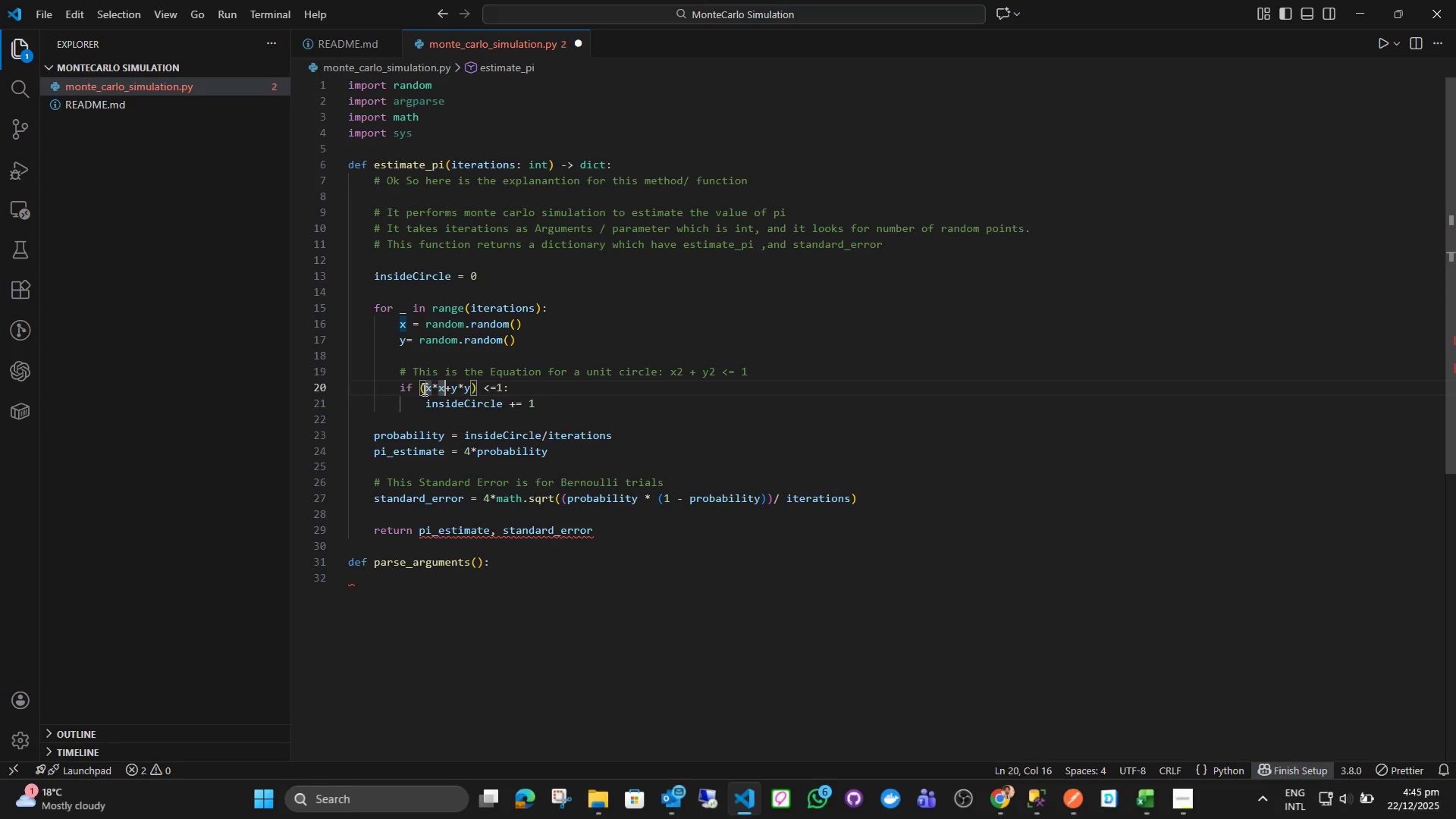 
key(Shift+ShiftLeft)
 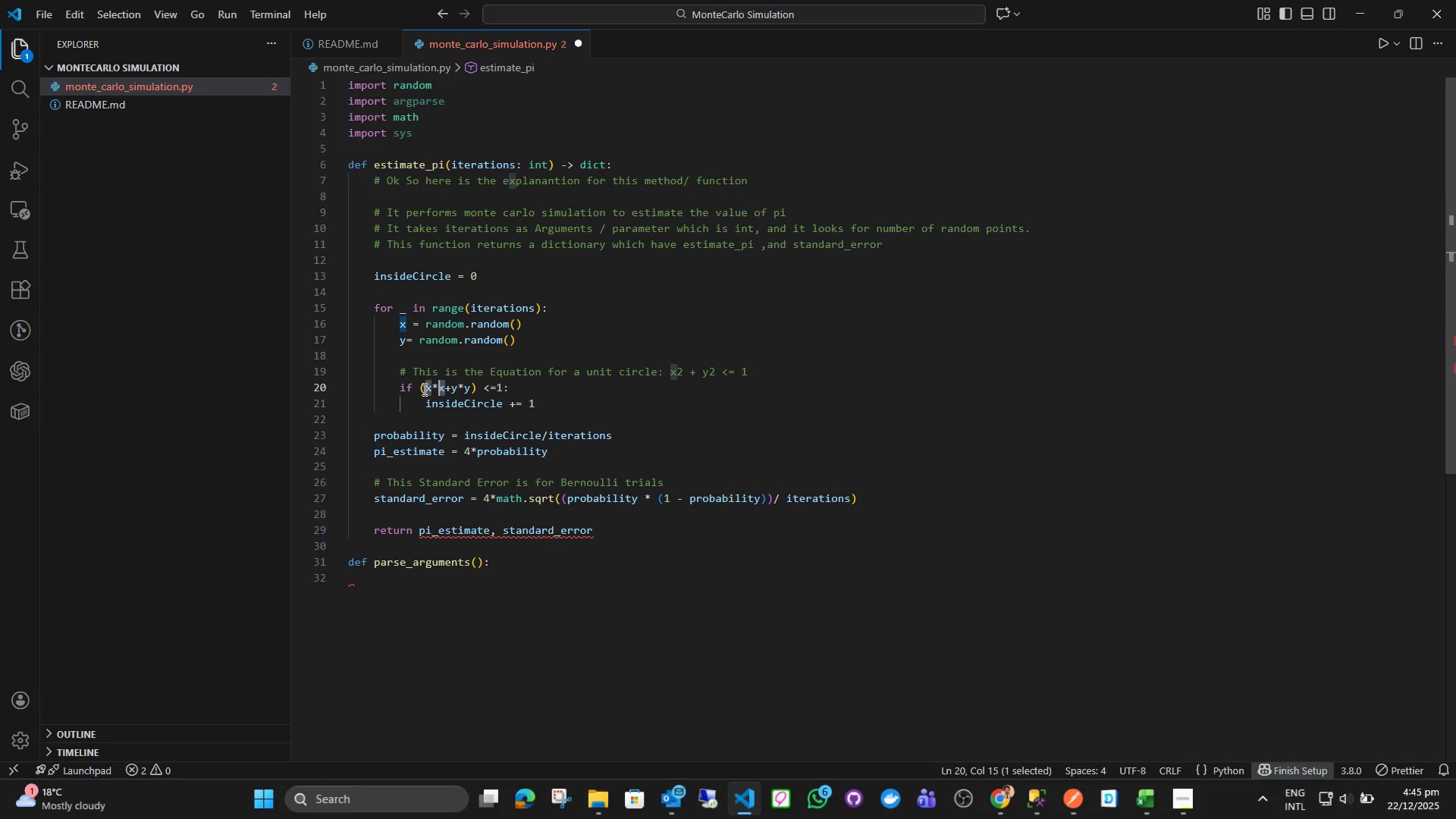 
key(Shift+ArrowLeft)
 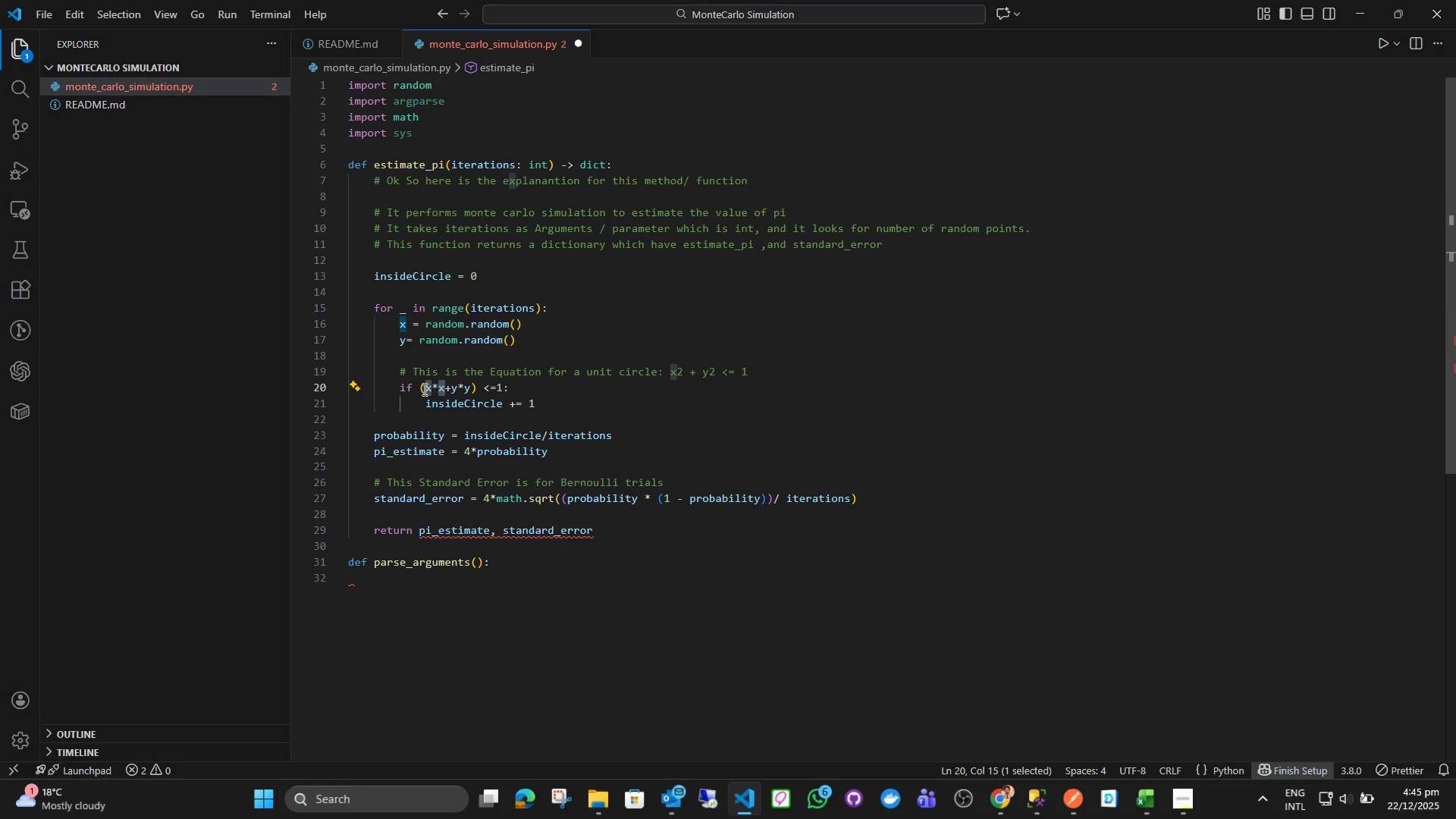 
key(Shift+8)
 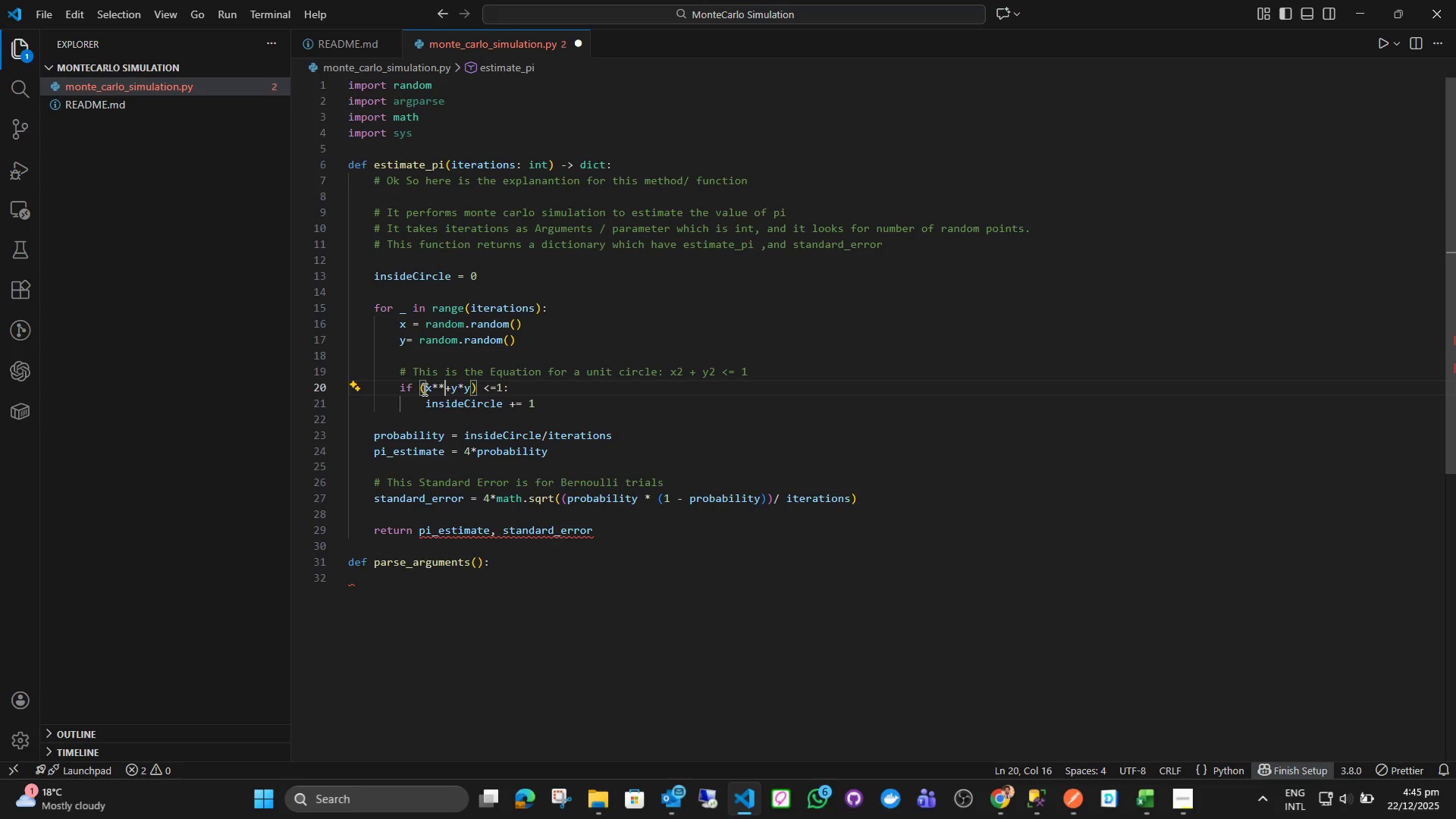 
key(Space)
 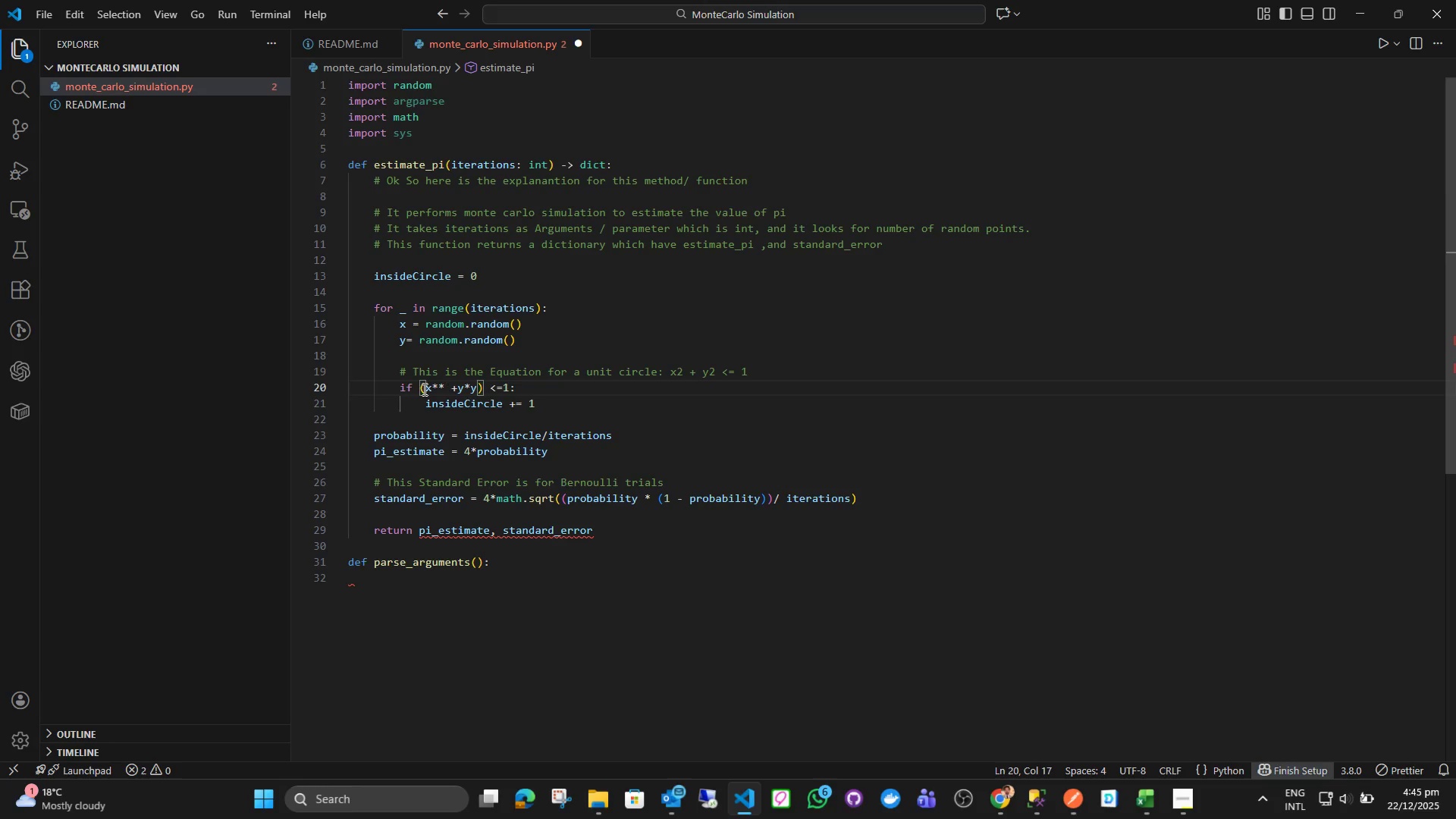 
key(Backspace)
 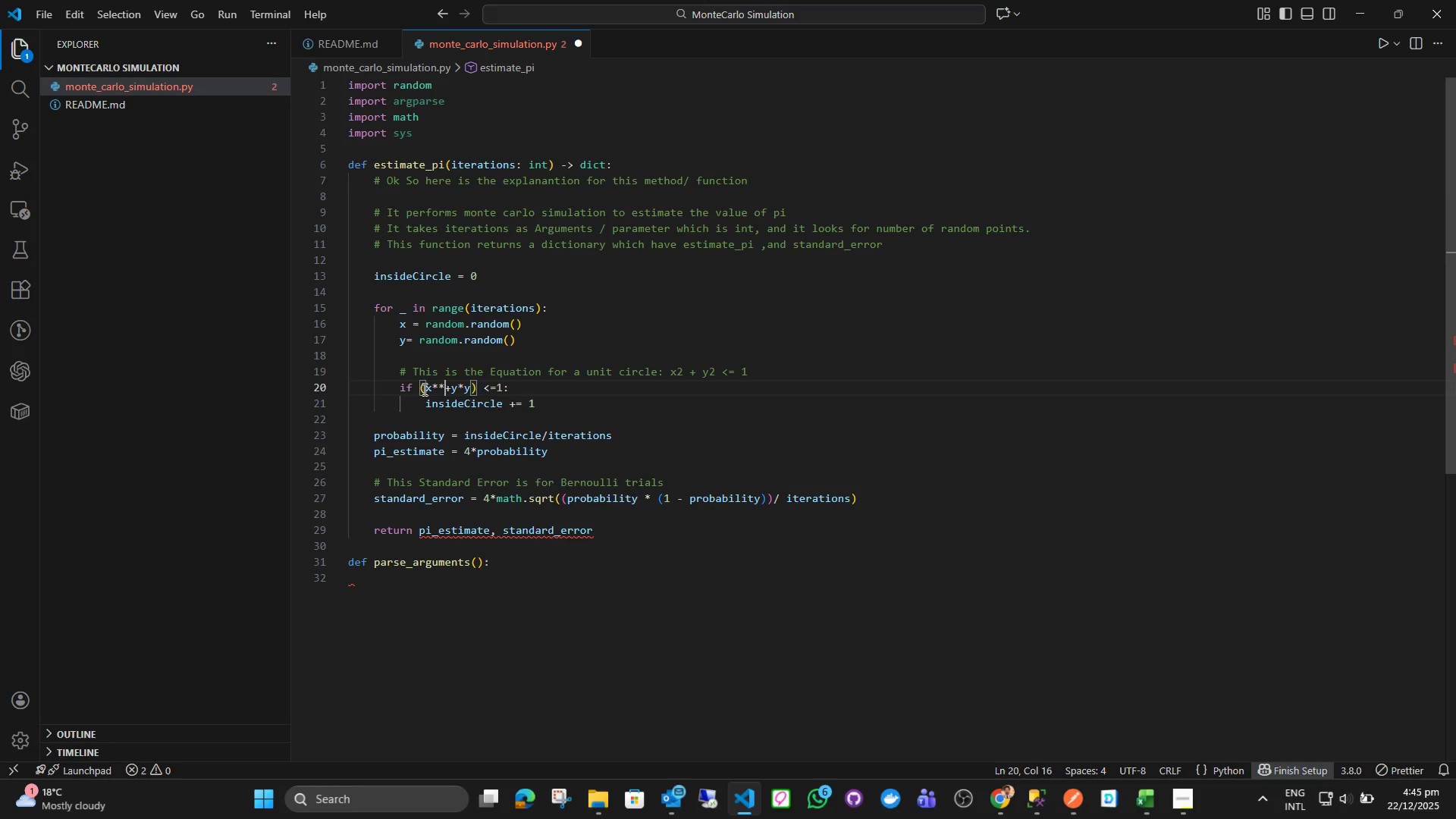 
key(2)
 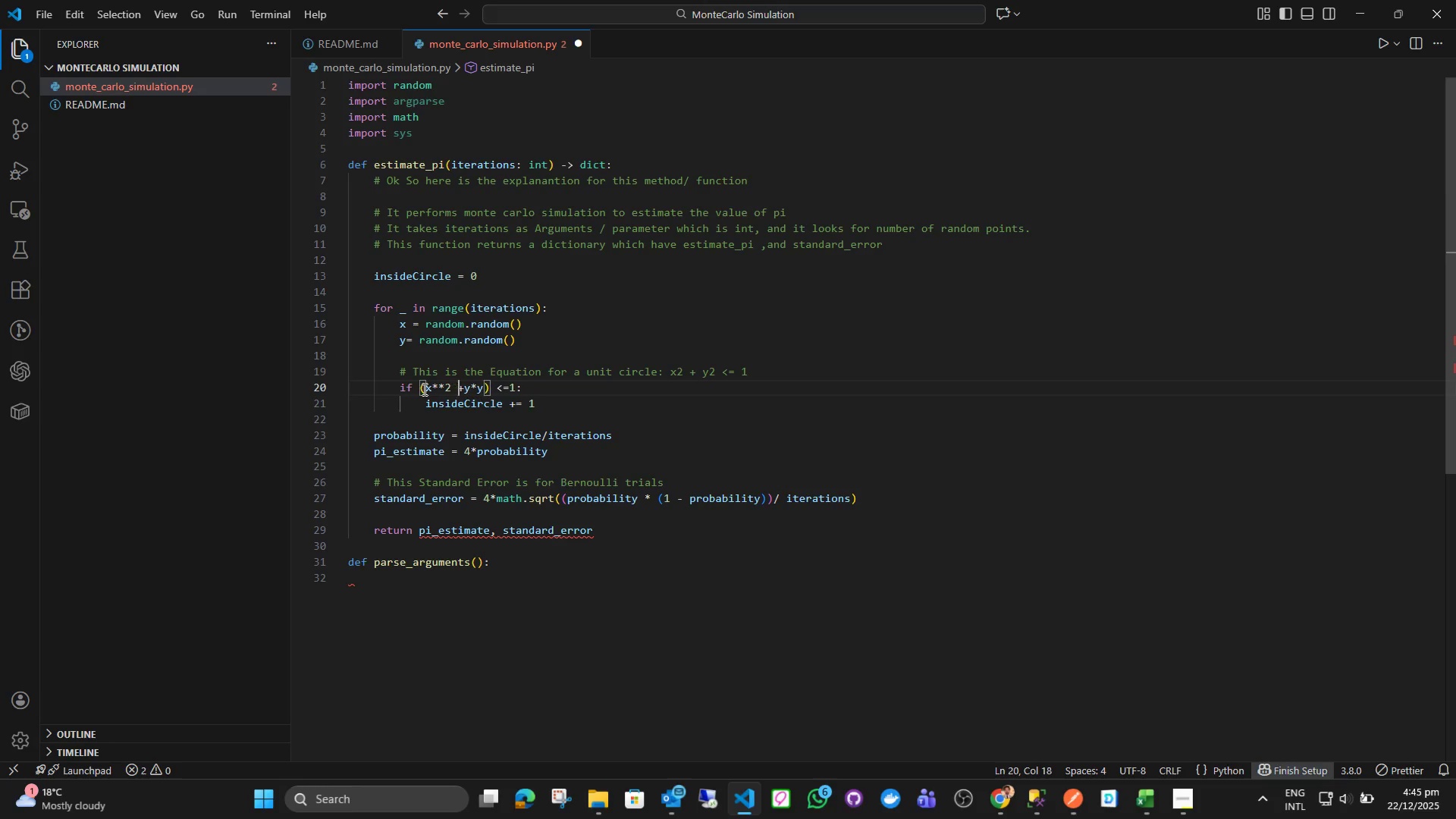 
key(Space)
 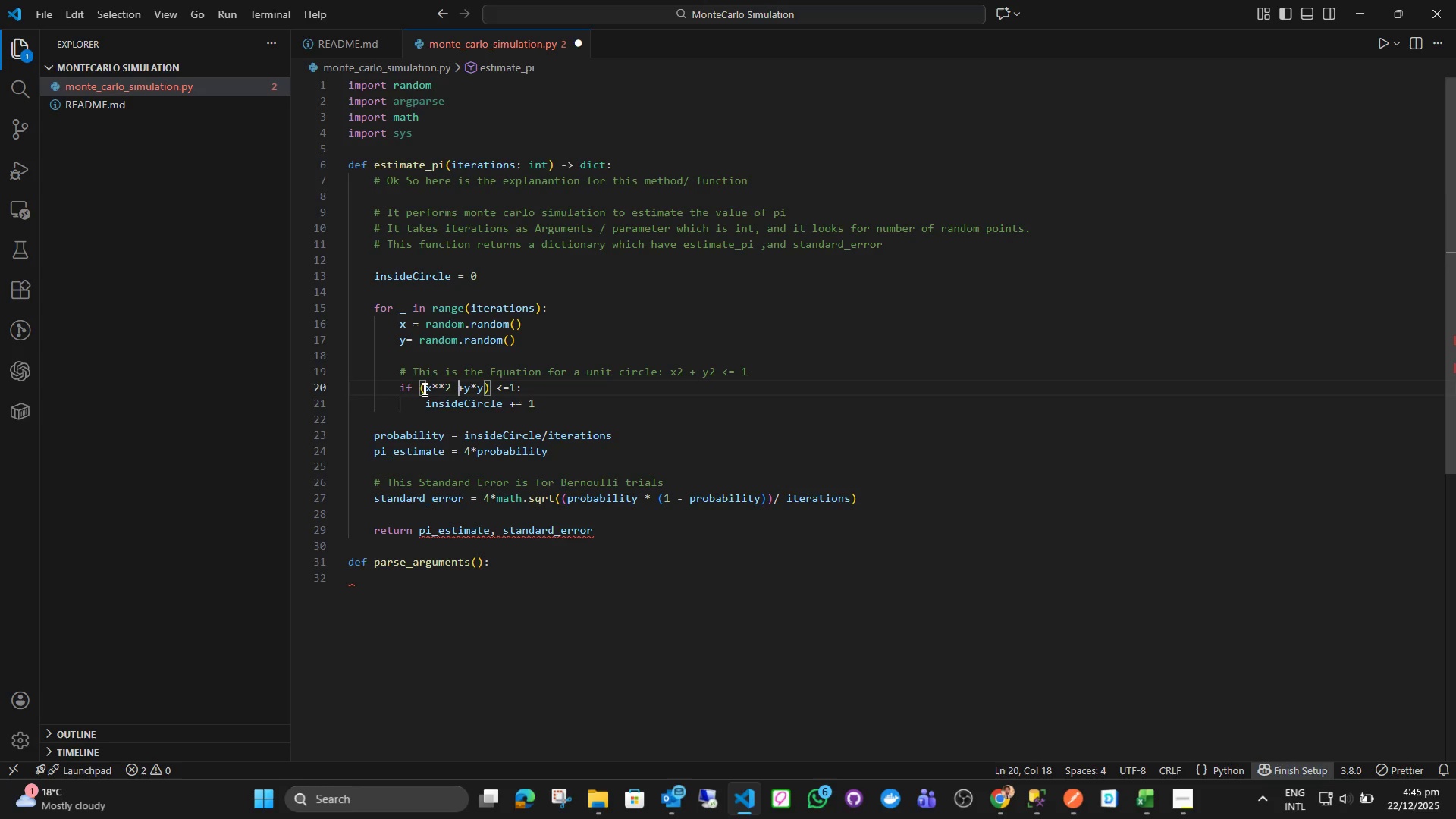 
key(ArrowLeft)
 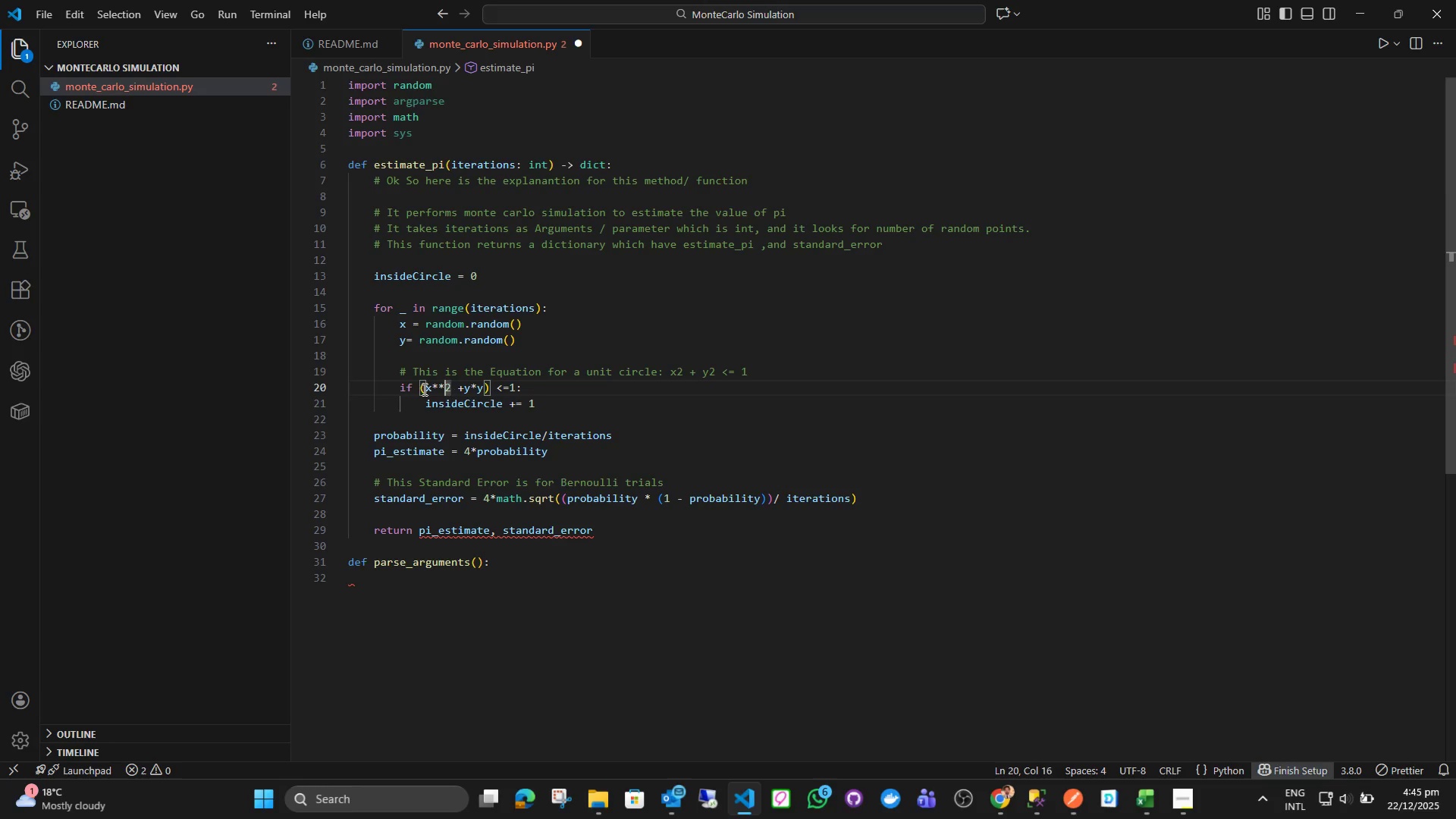 
key(ArrowLeft)
 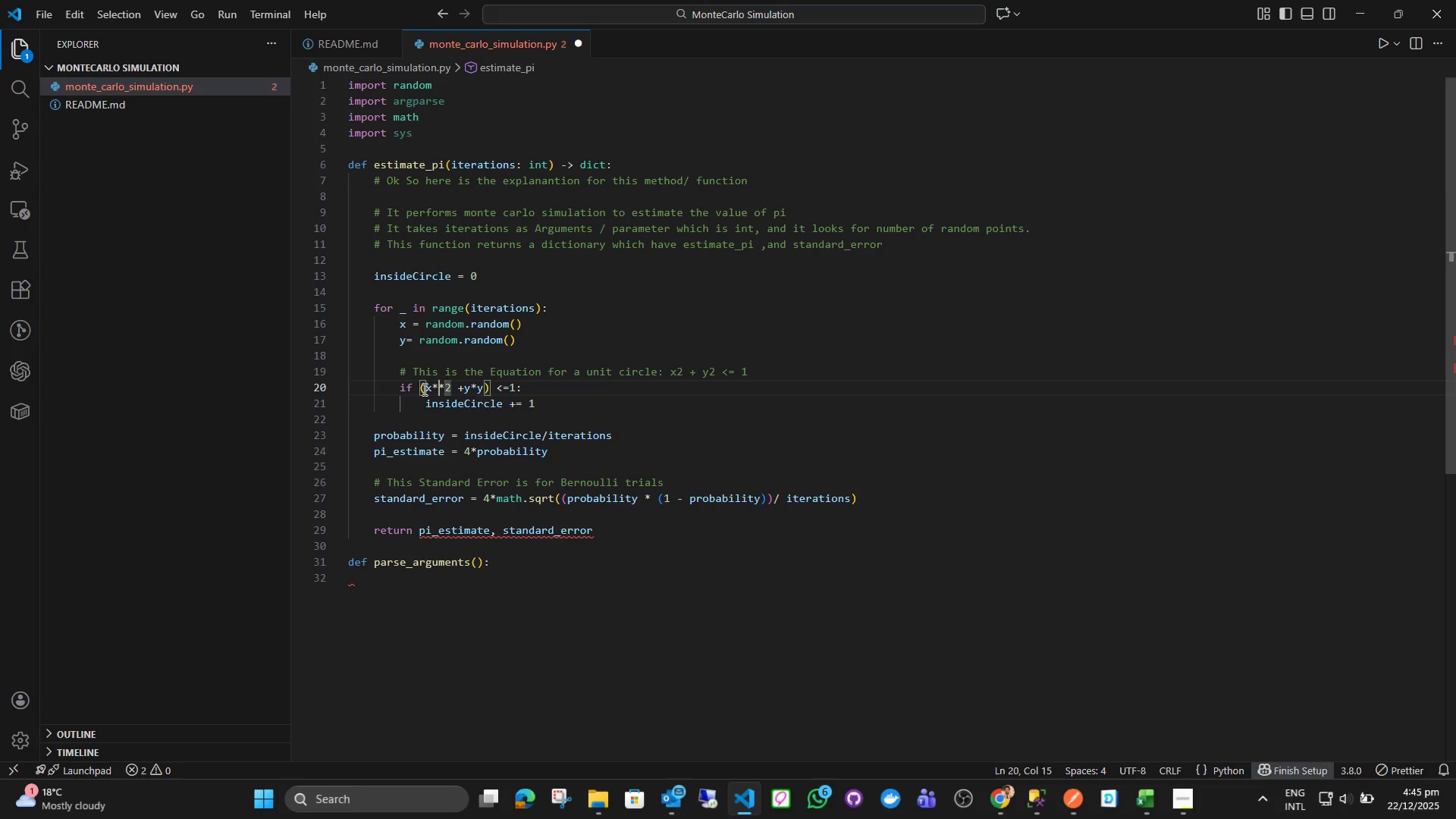 
key(ArrowLeft)
 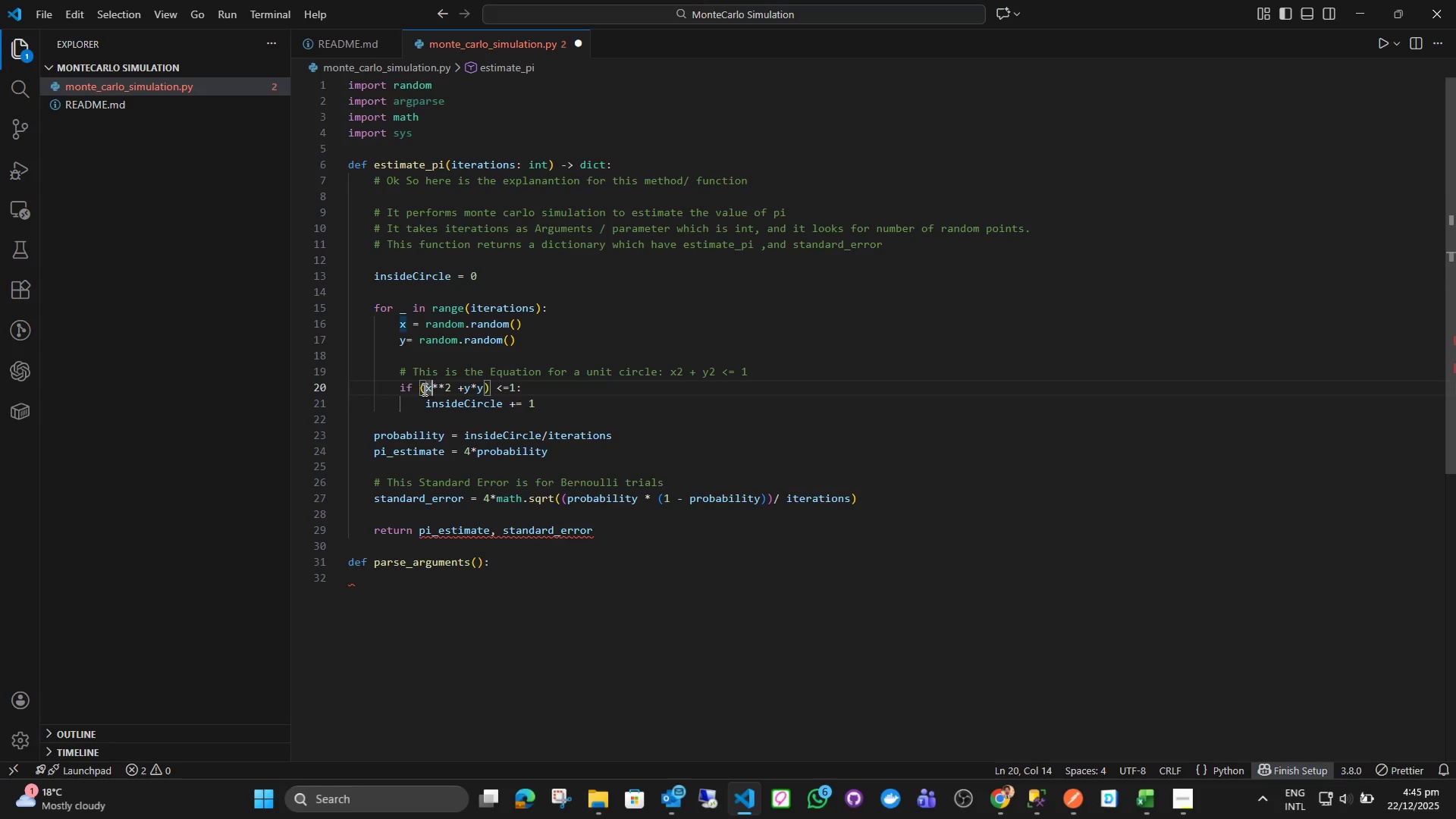 
key(ArrowLeft)
 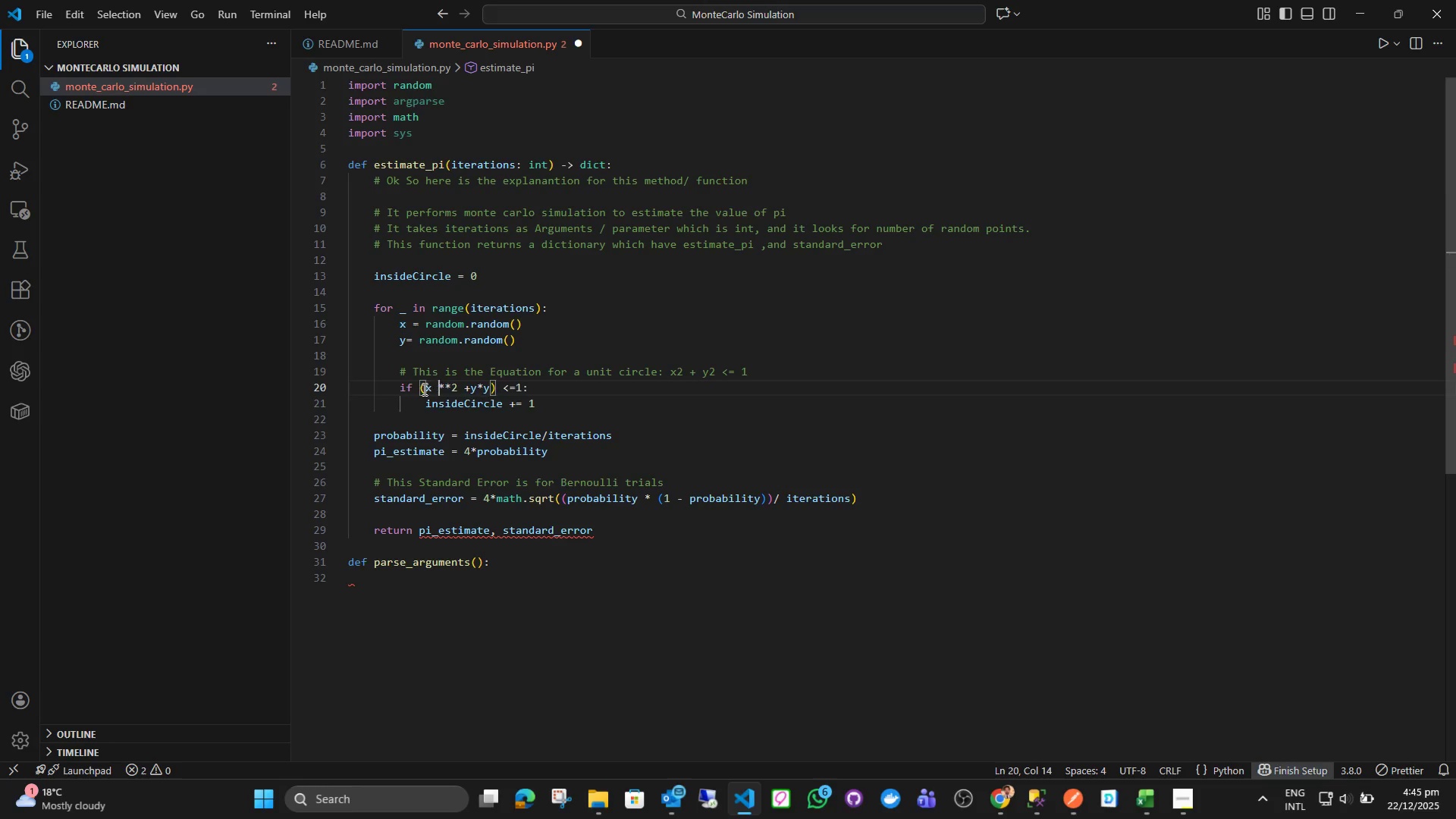 
key(Space)
 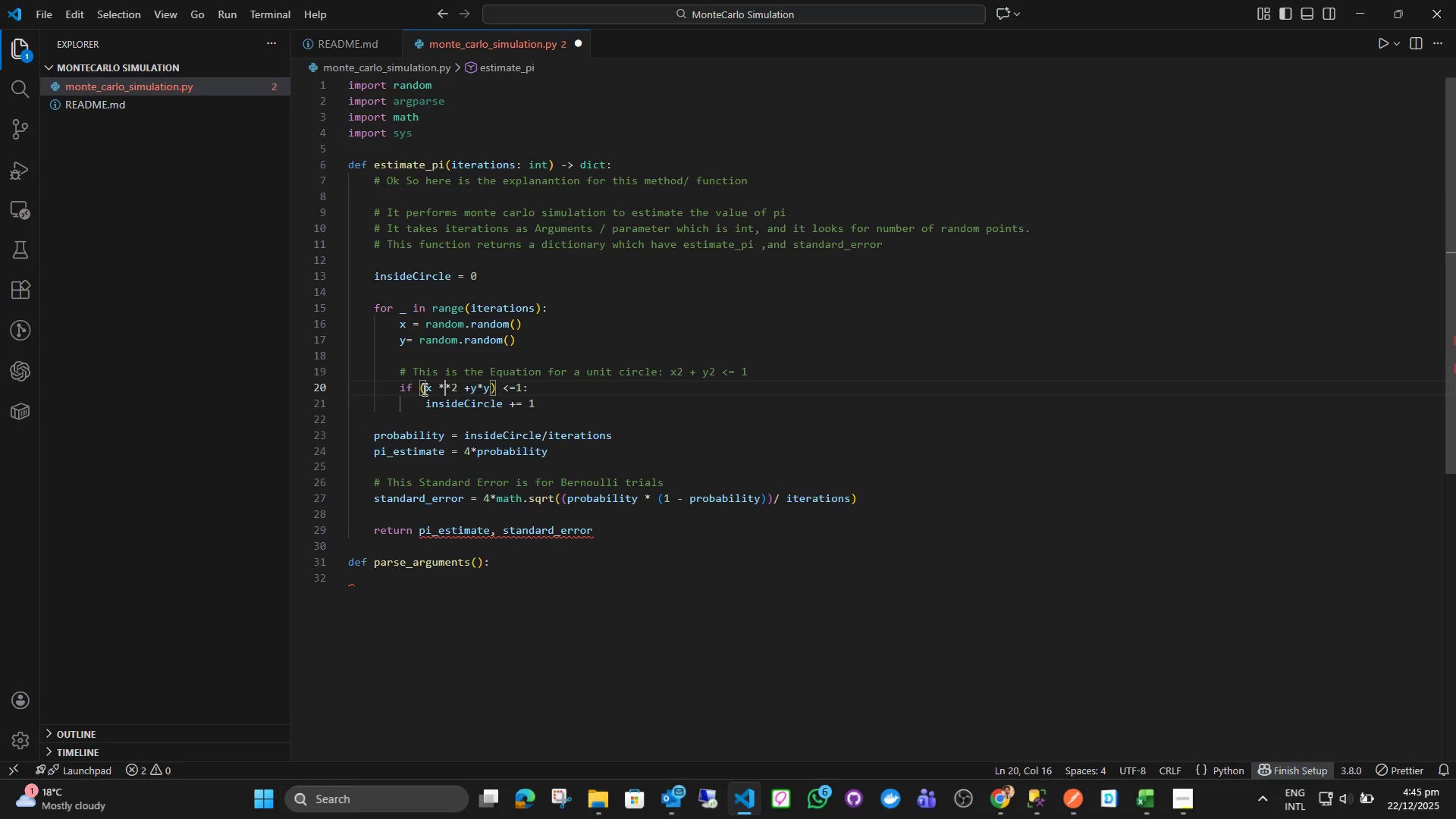 
key(ArrowRight)
 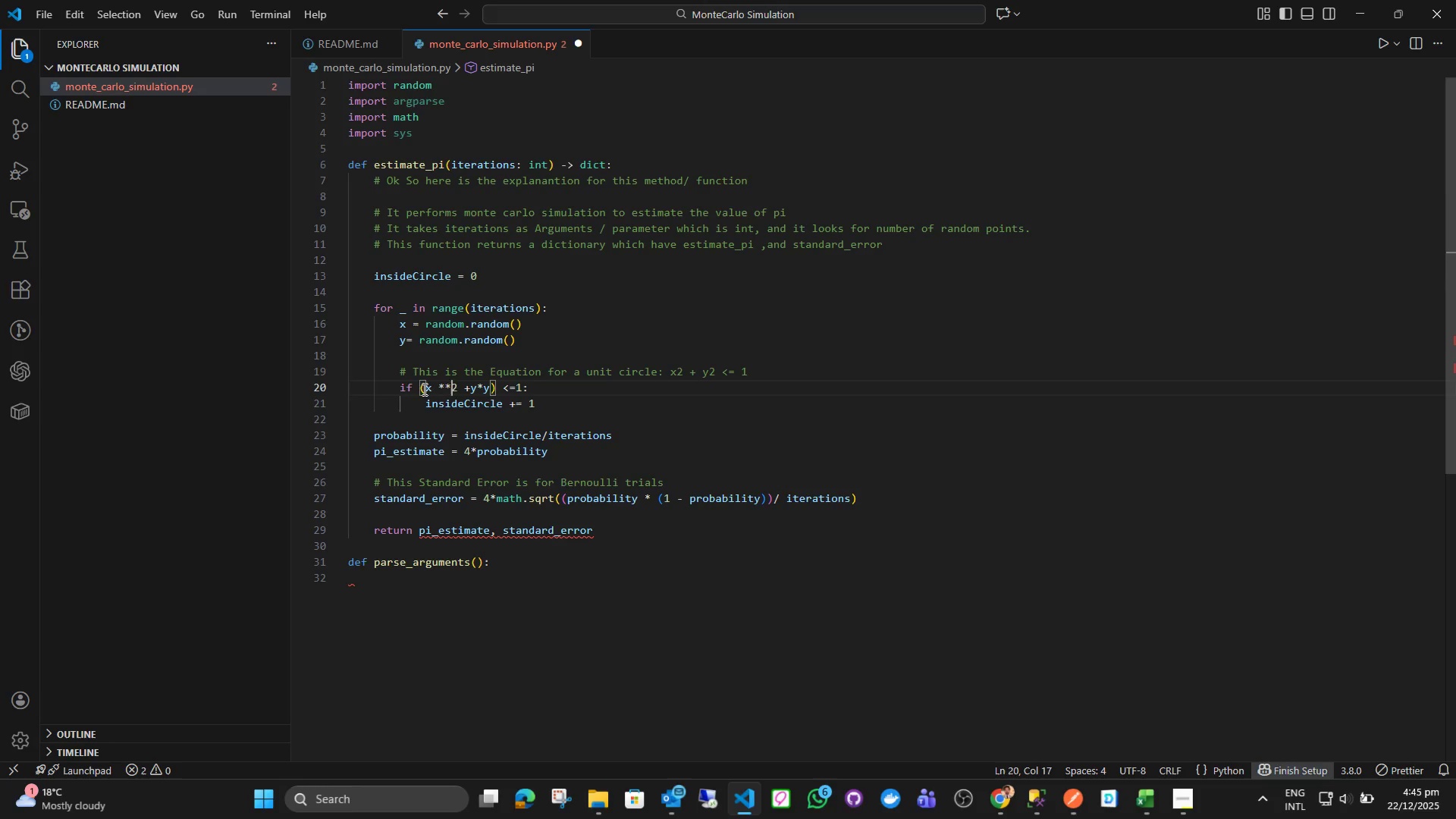 
key(ArrowRight)
 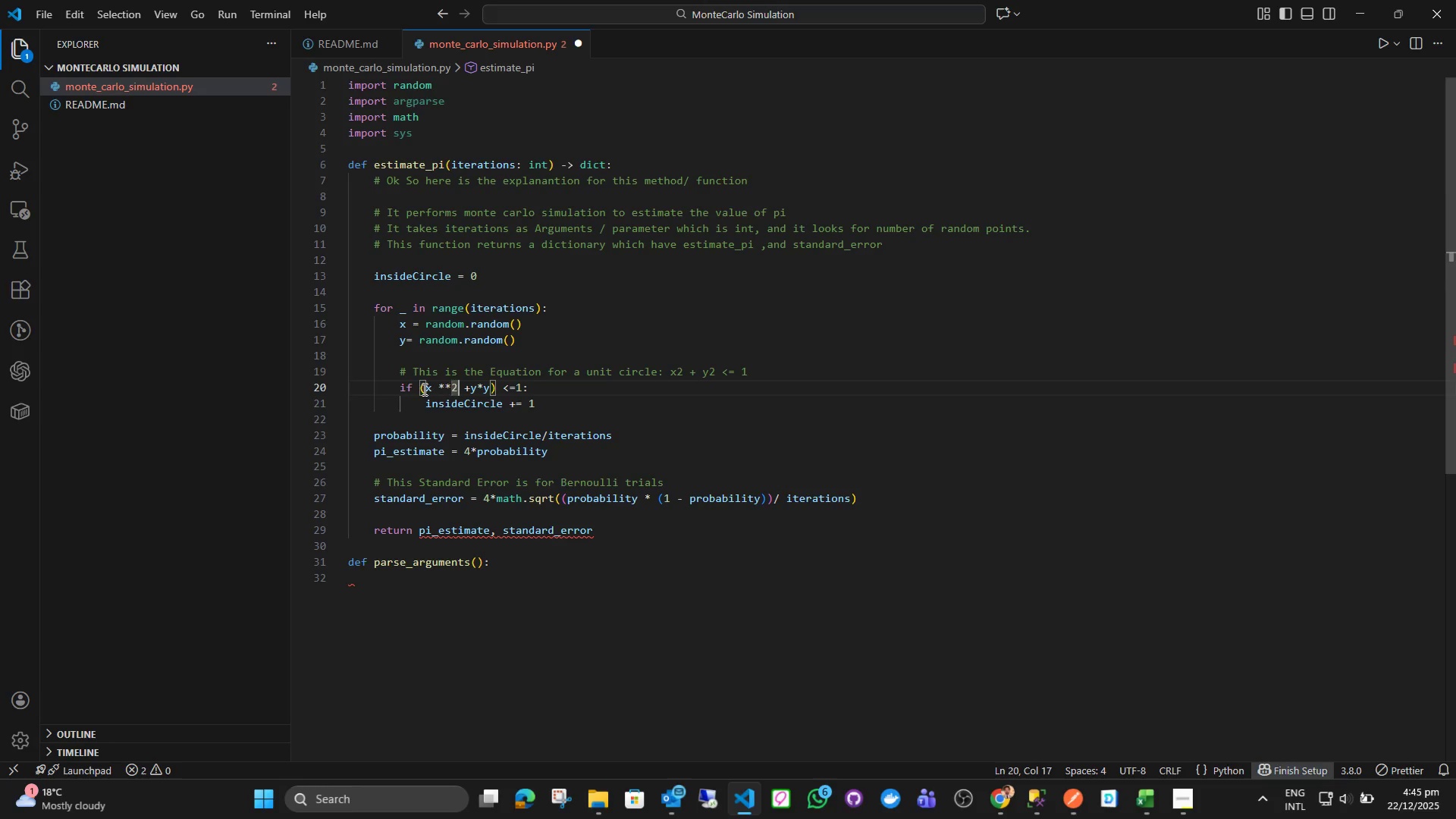 
key(ArrowRight)
 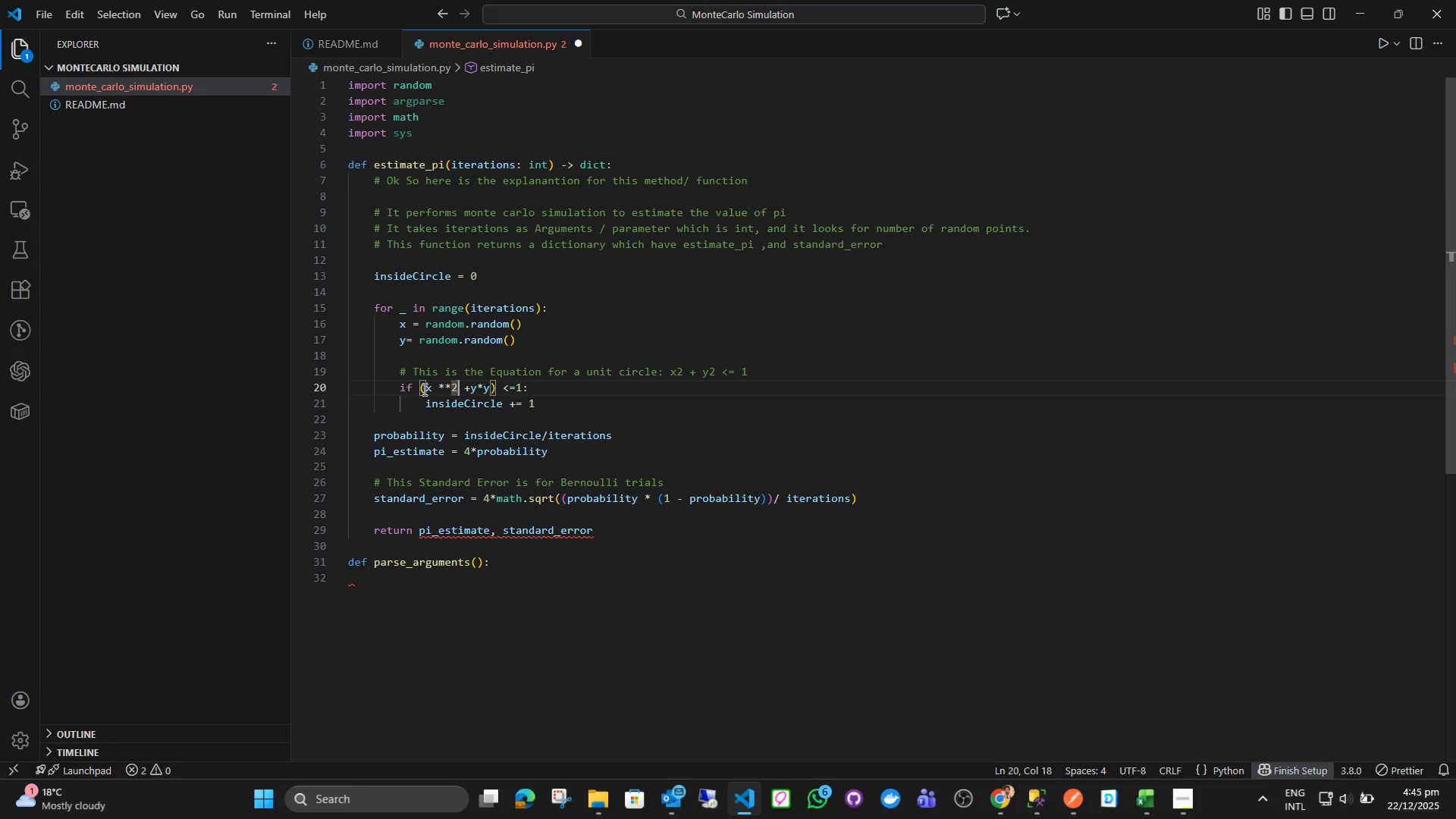 
key(ArrowRight)
 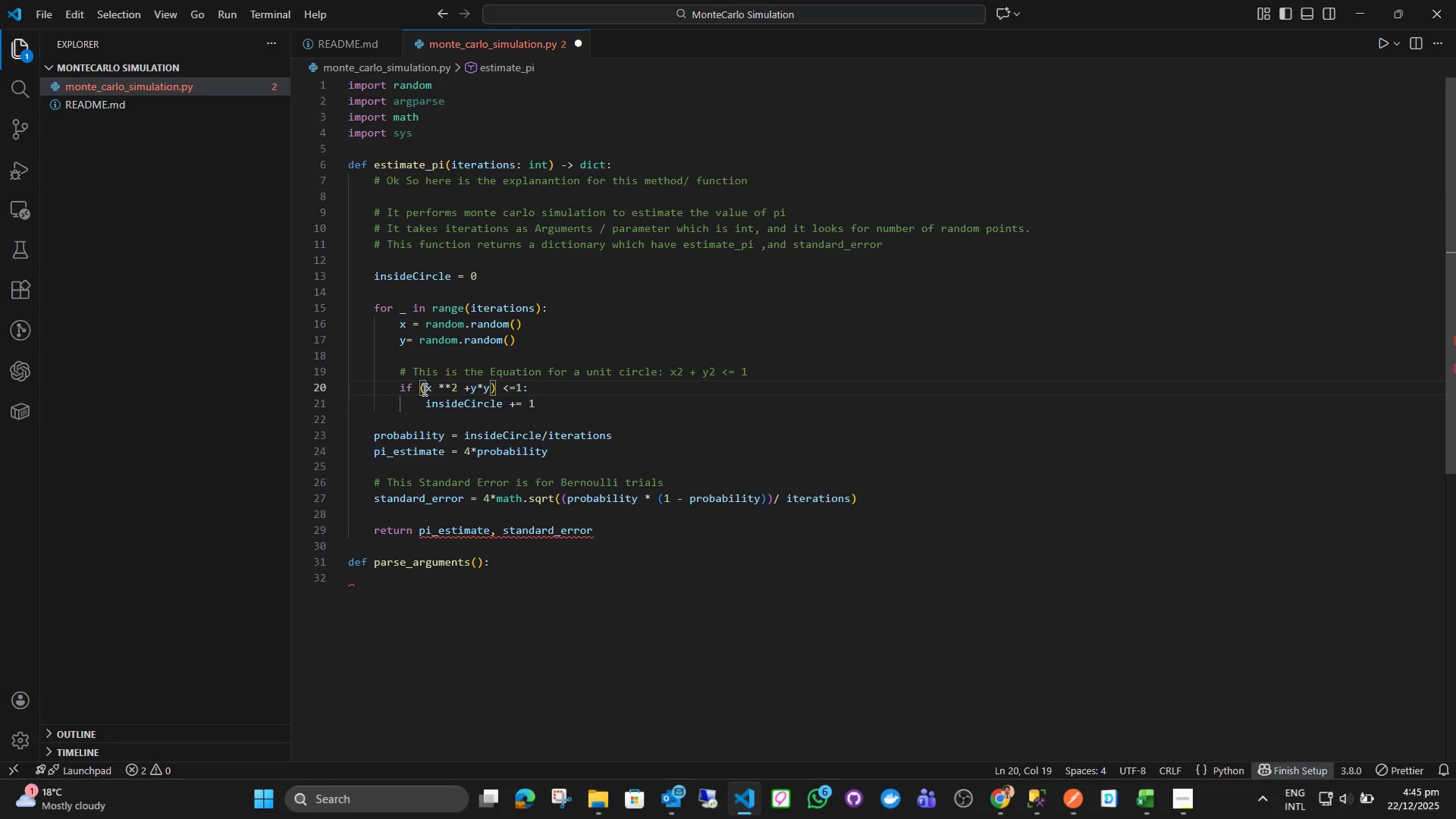 
key(ArrowRight)
 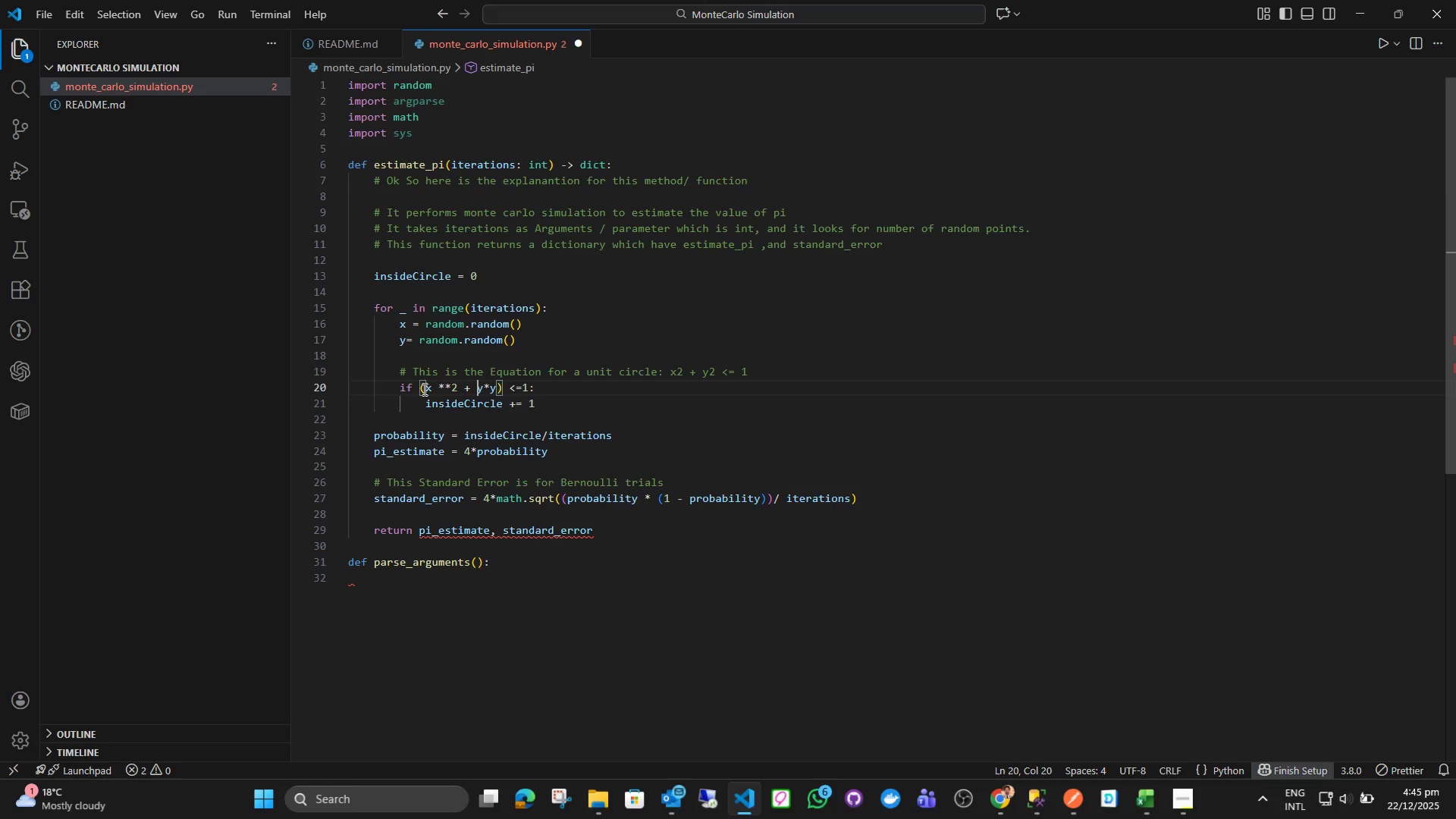 
key(Space)
 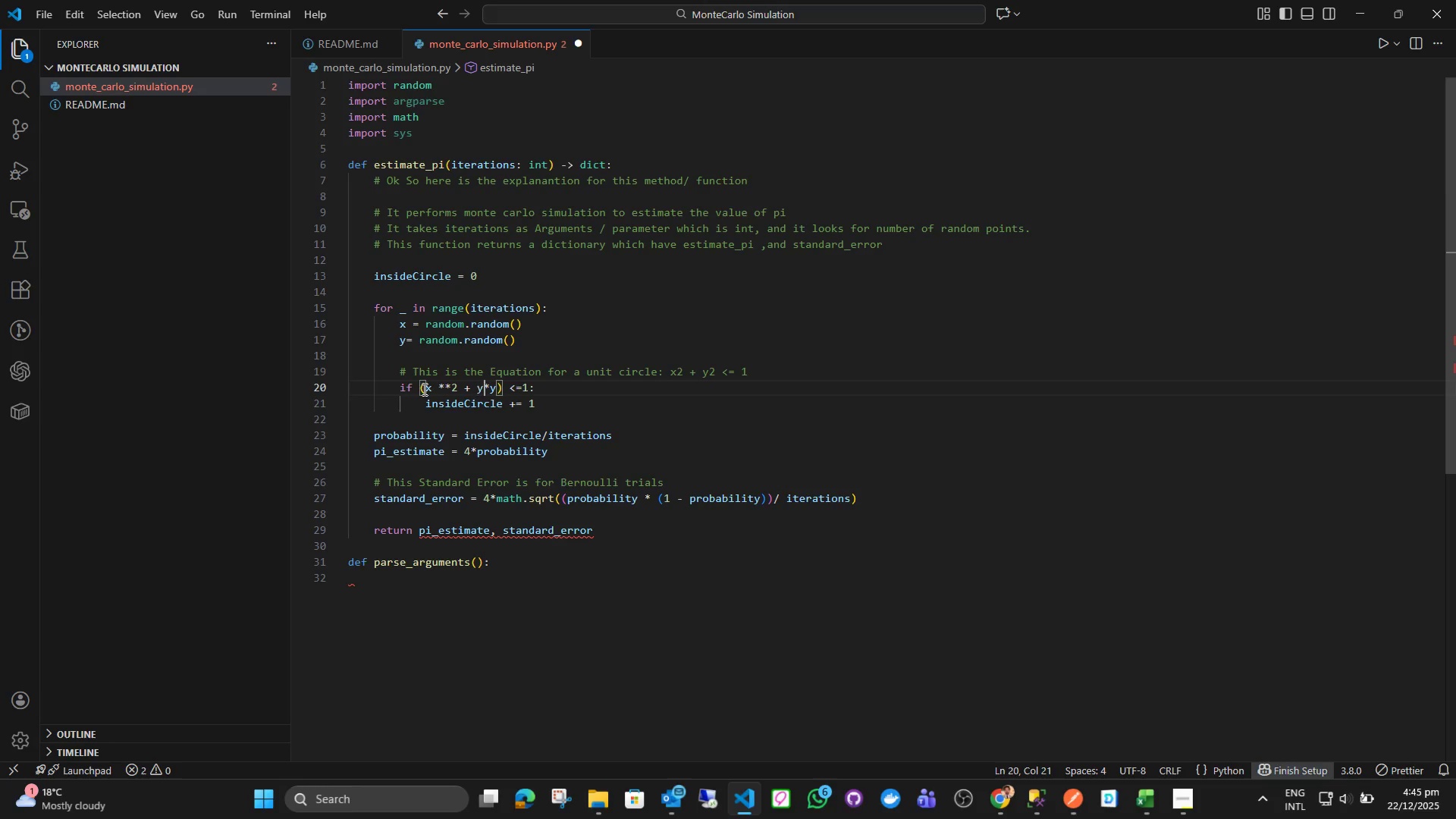 
key(ArrowRight)
 